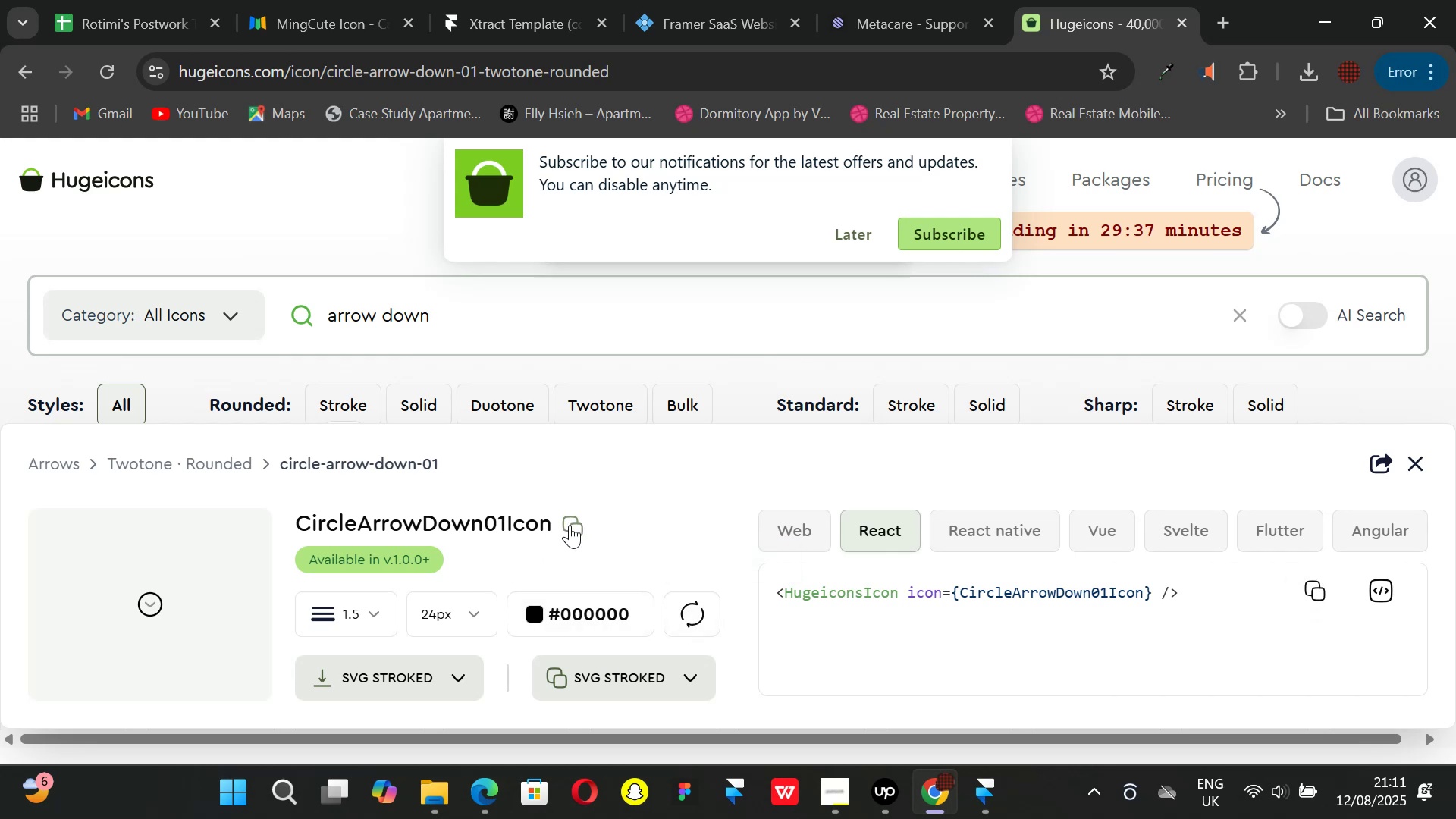 
triple_click([570, 525])
 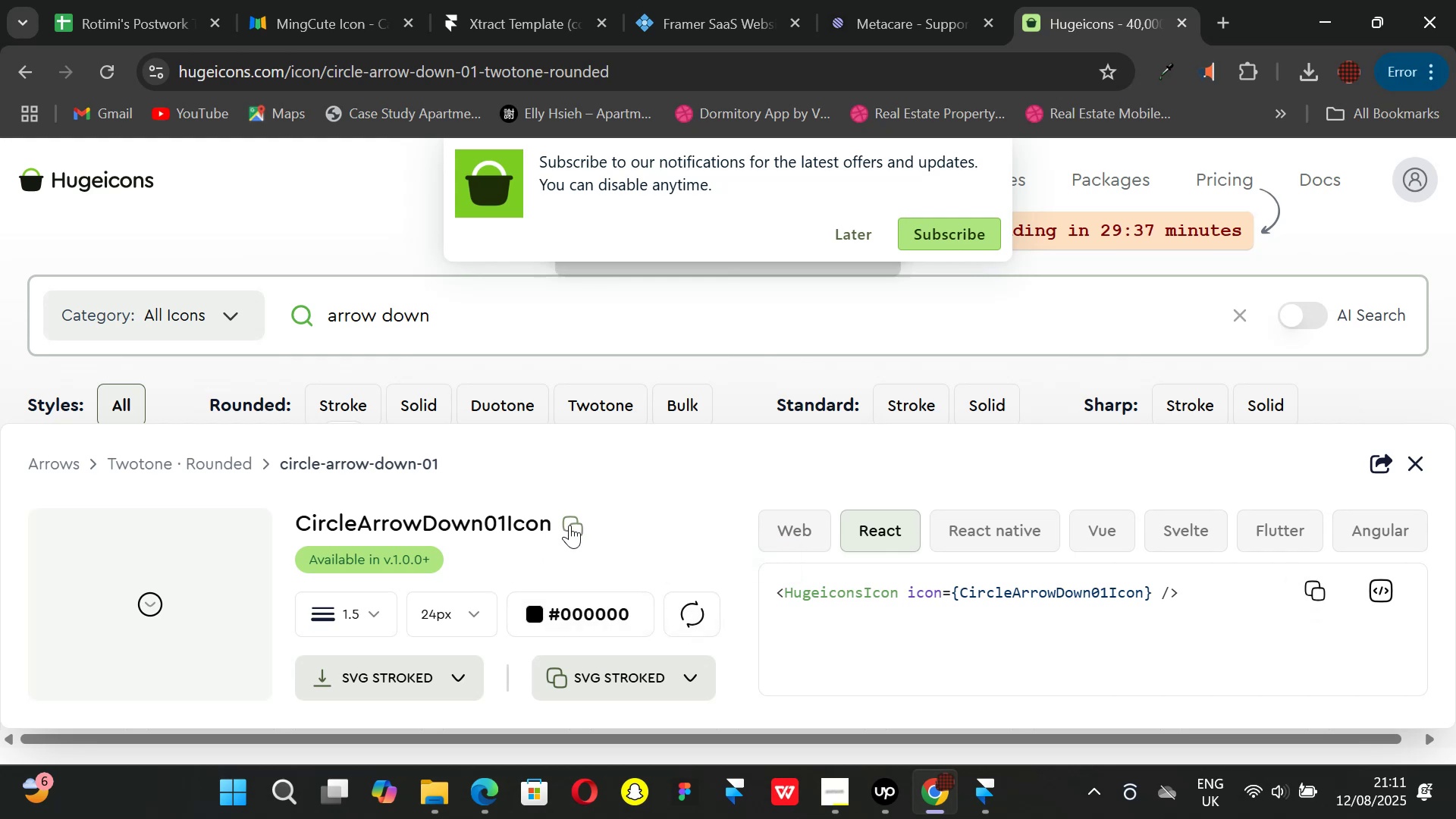 
triple_click([570, 525])
 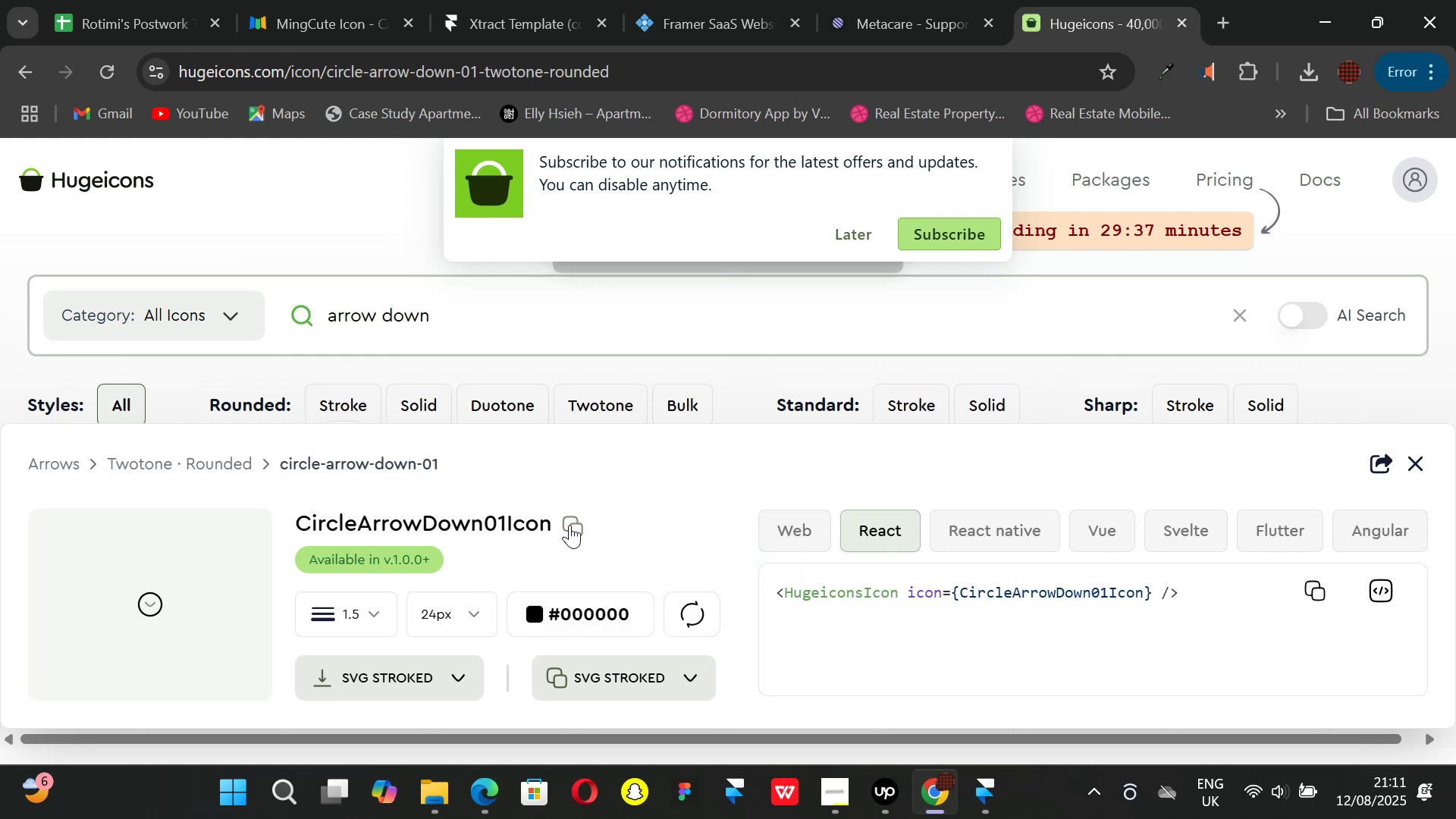 
triple_click([570, 525])
 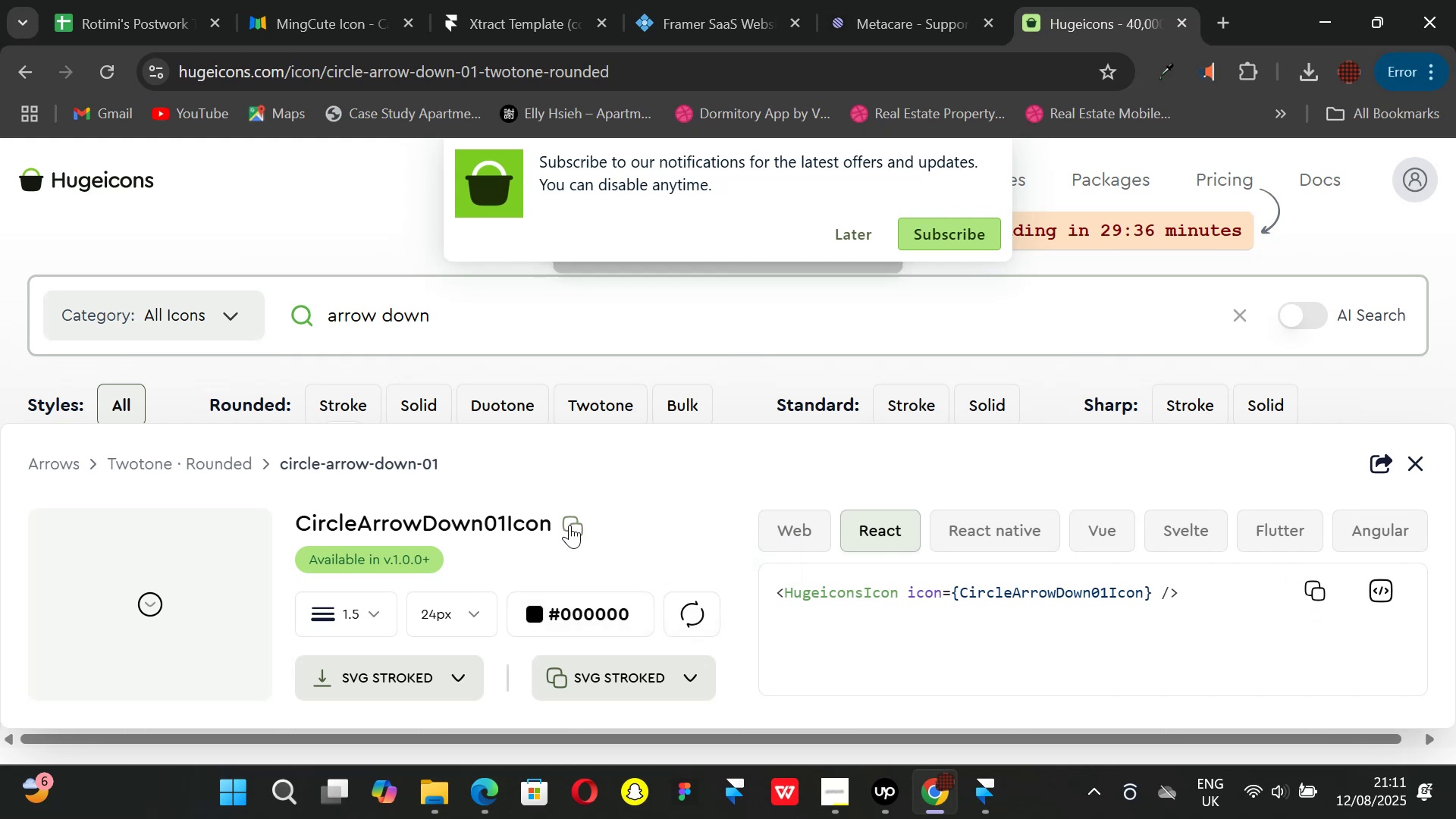 
triple_click([570, 525])
 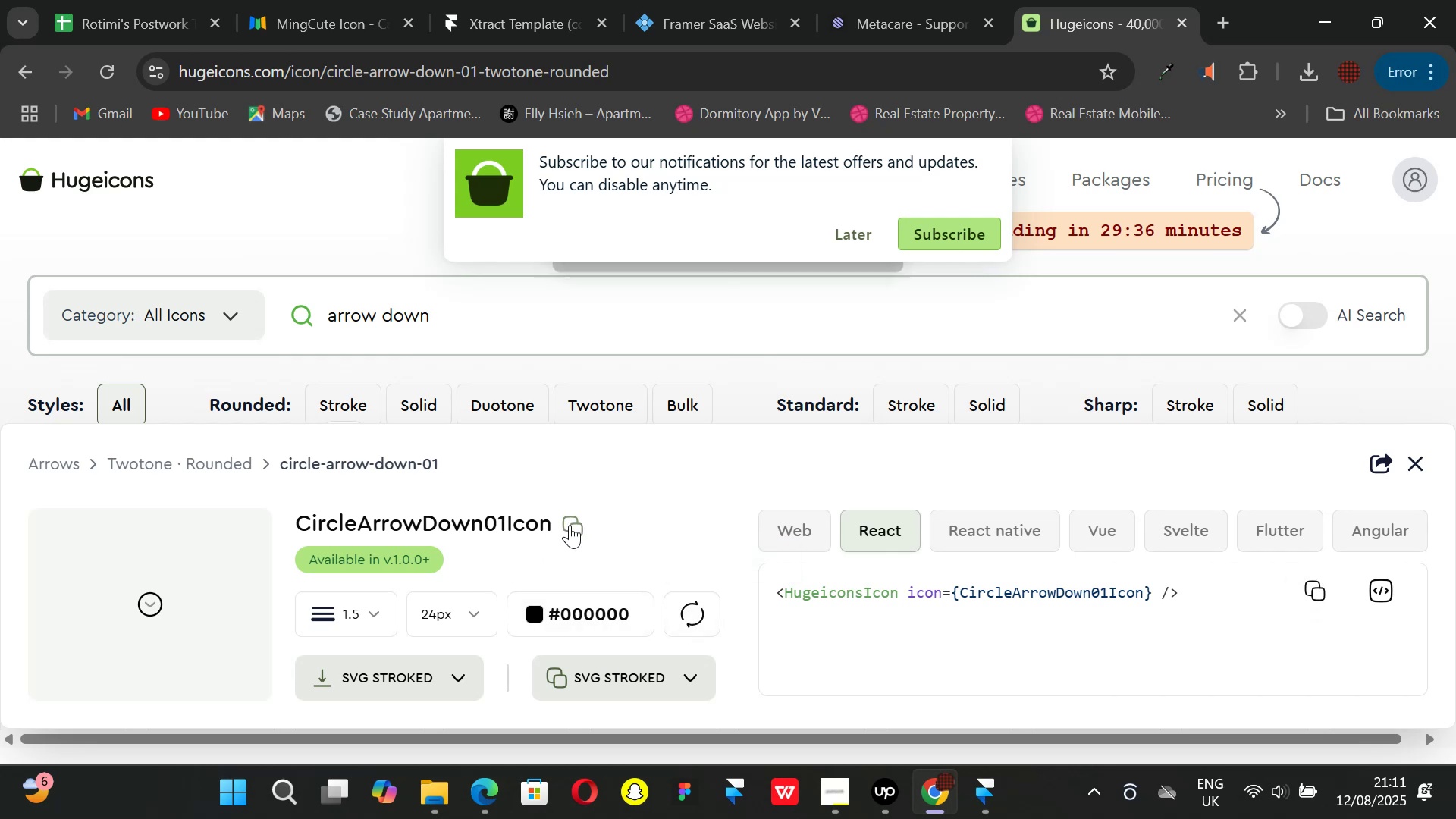 
triple_click([570, 525])
 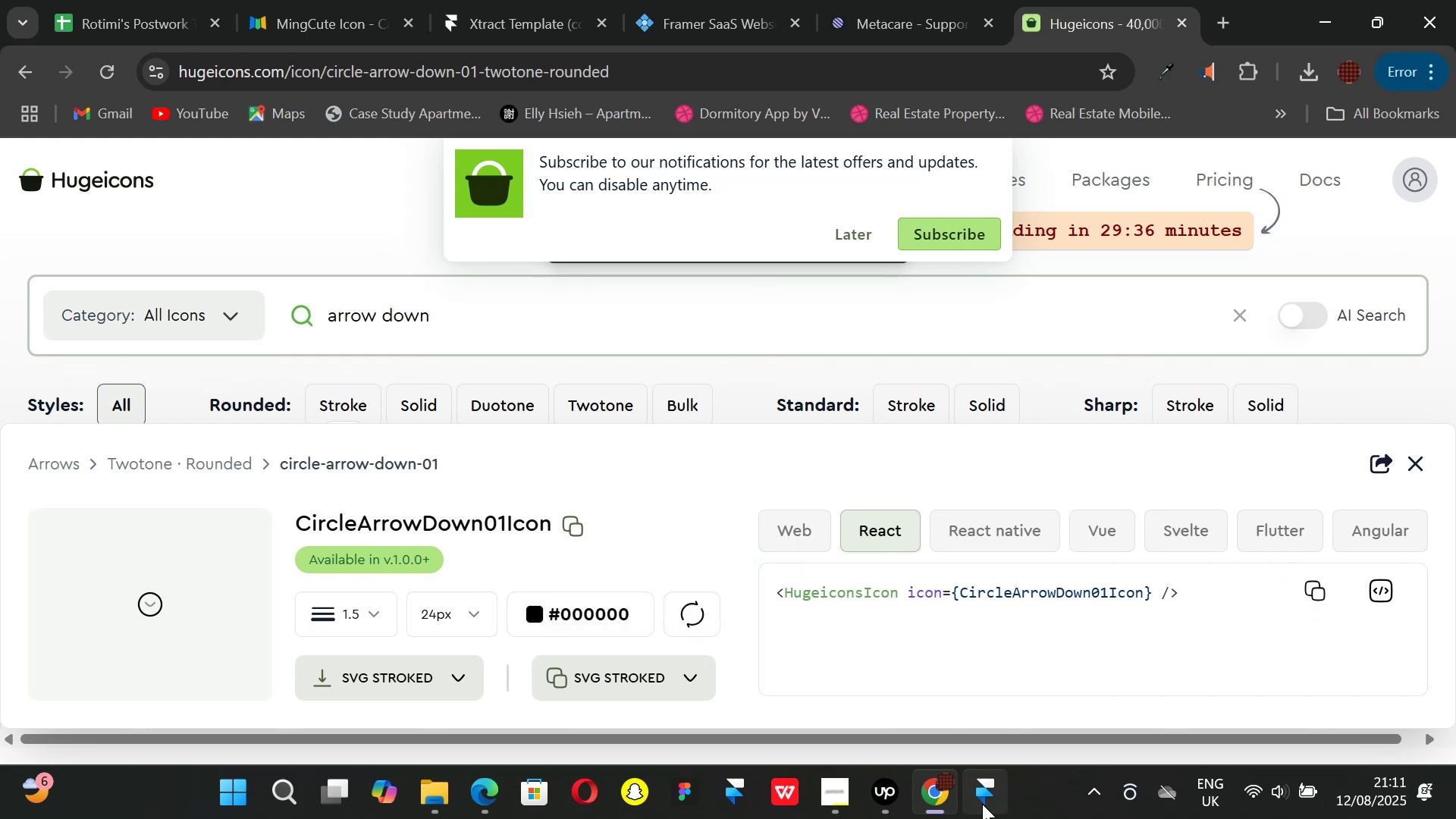 
left_click([982, 804])
 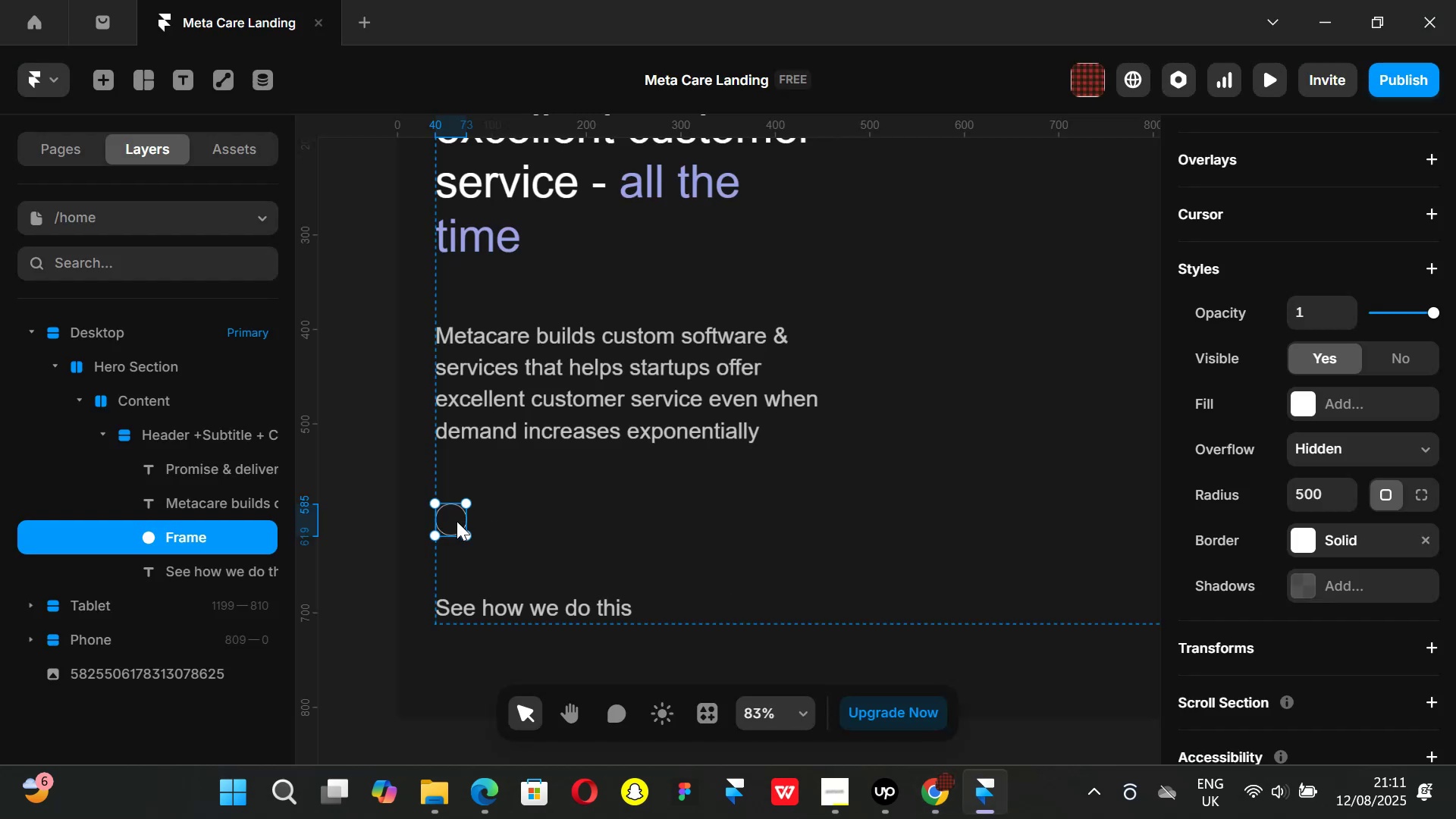 
key(Control+ControlLeft)
 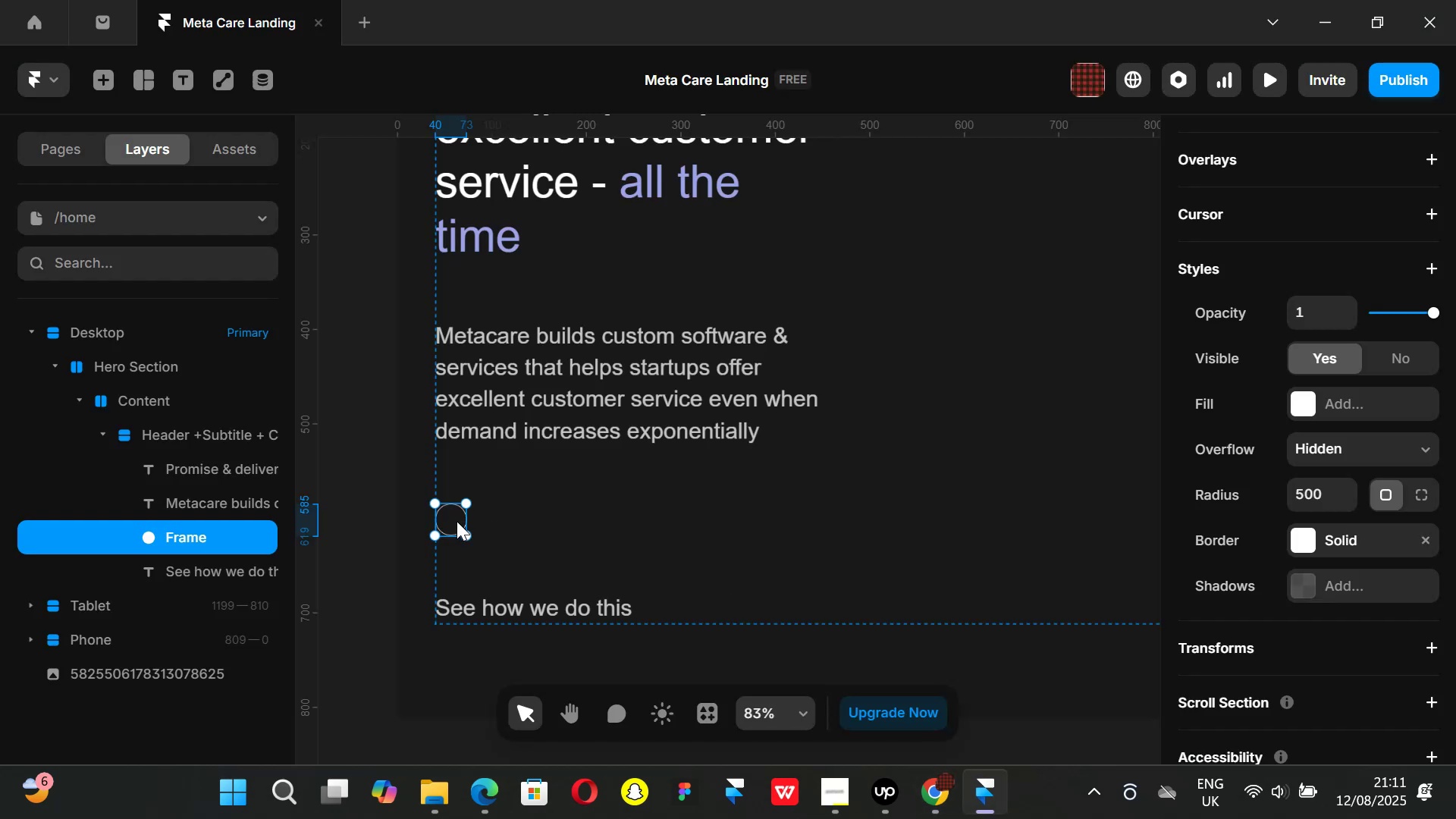 
key(Control+V)
 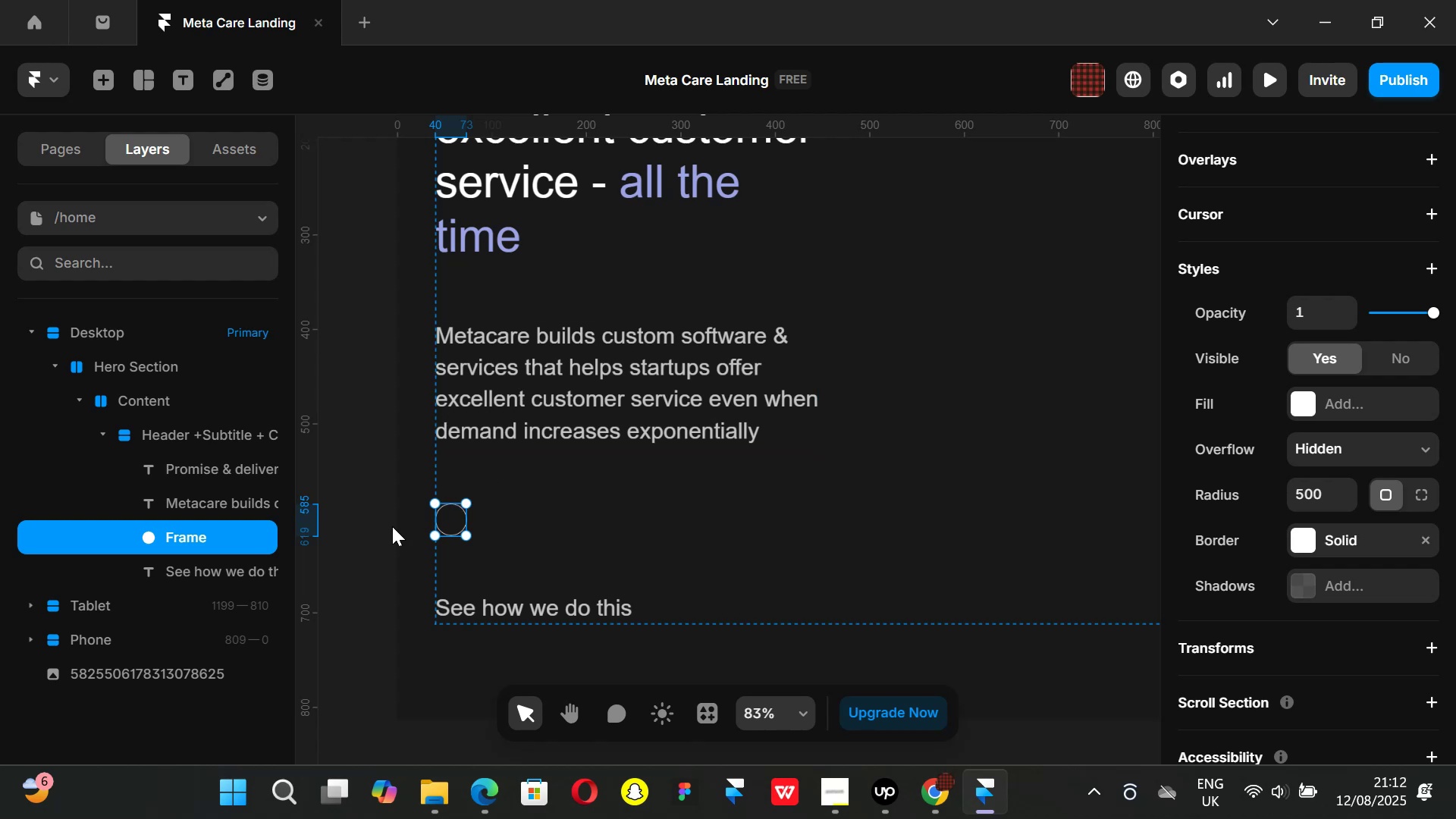 
wait(5.32)
 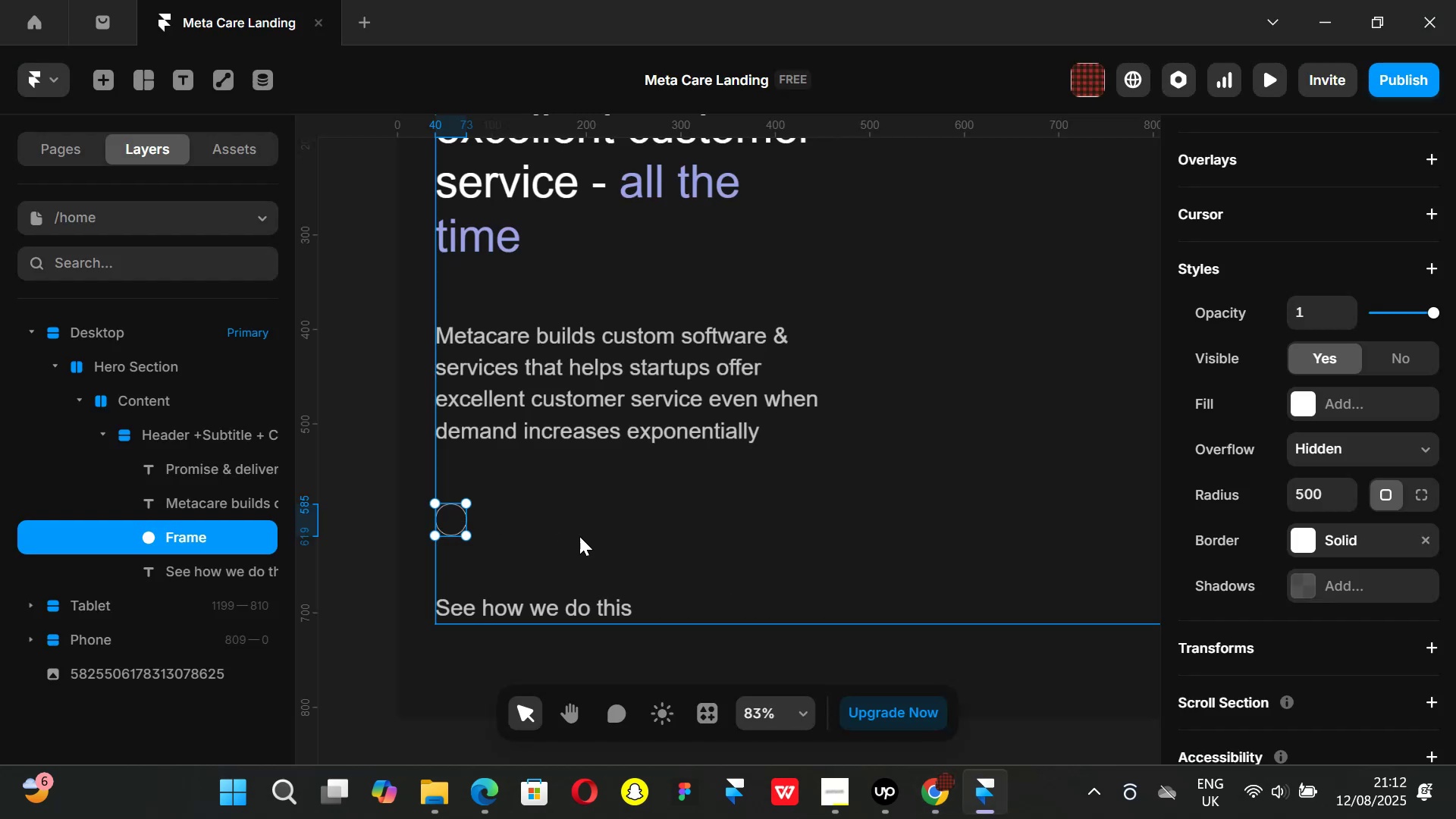 
scroll: coordinate [1347, 400], scroll_direction: up, amount: 3.0
 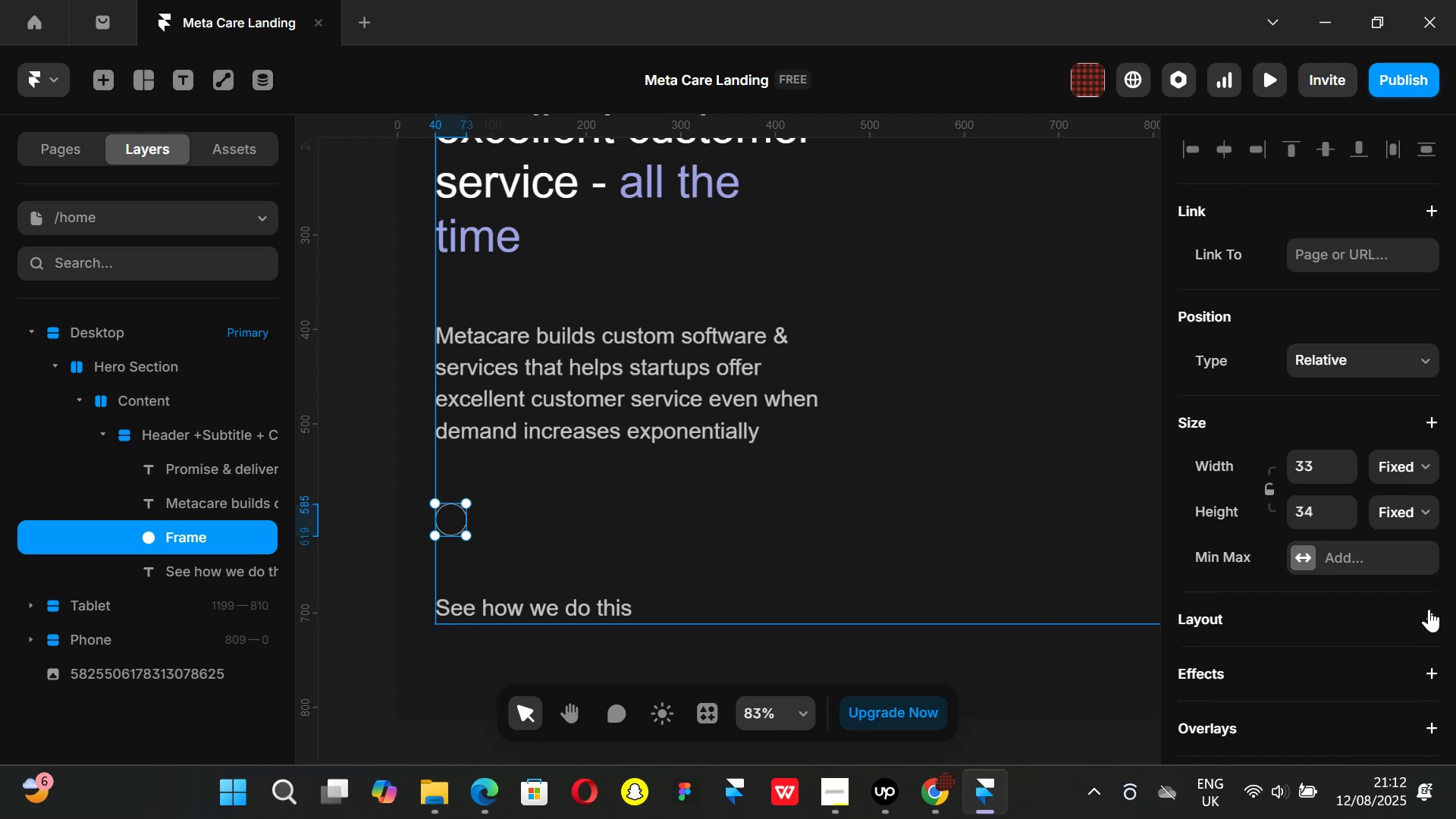 
left_click([1429, 609])
 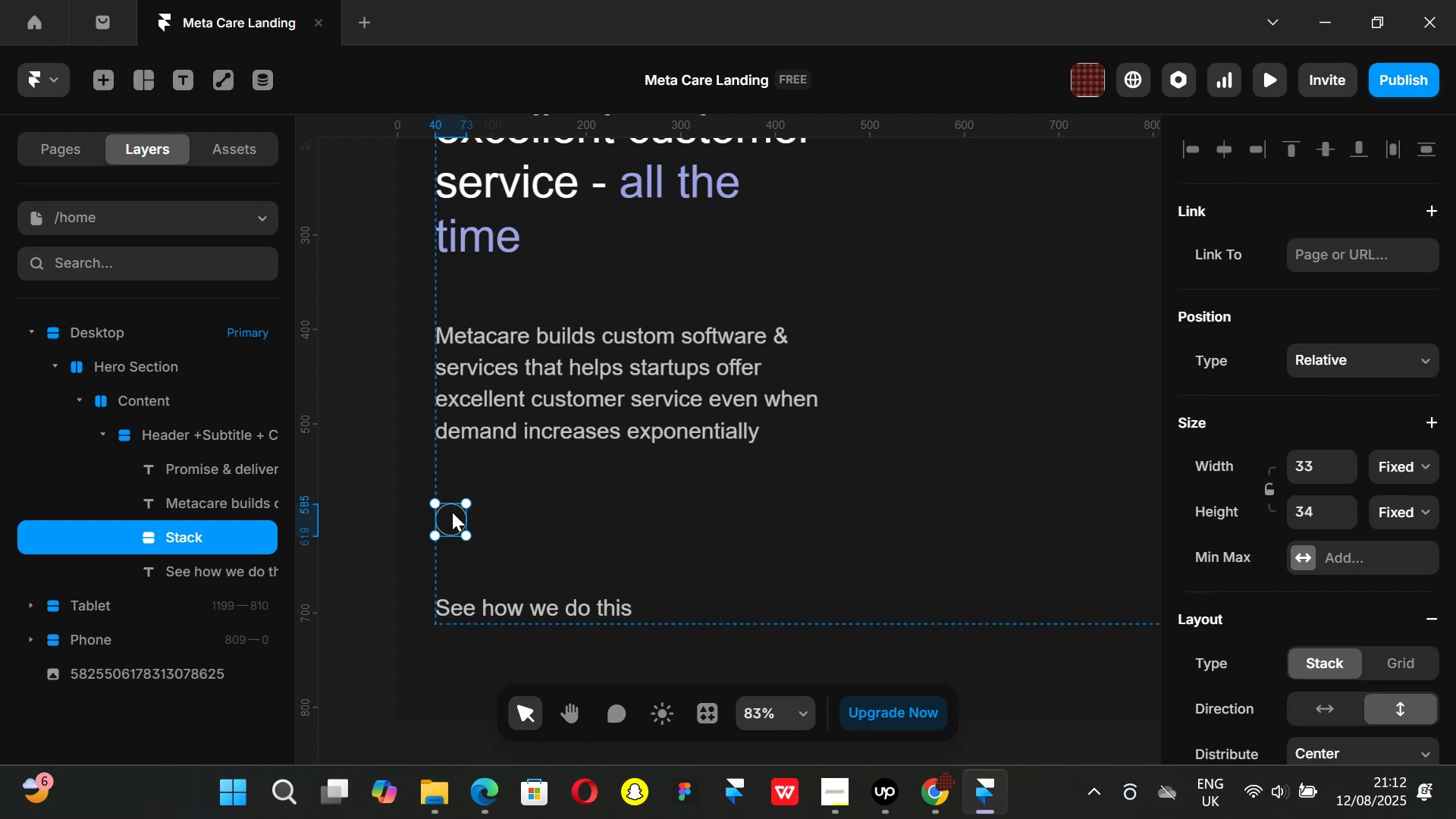 
hold_key(key=ControlLeft, duration=1.51)
scroll: coordinate [450, 526], scroll_direction: up, amount: 4.0
 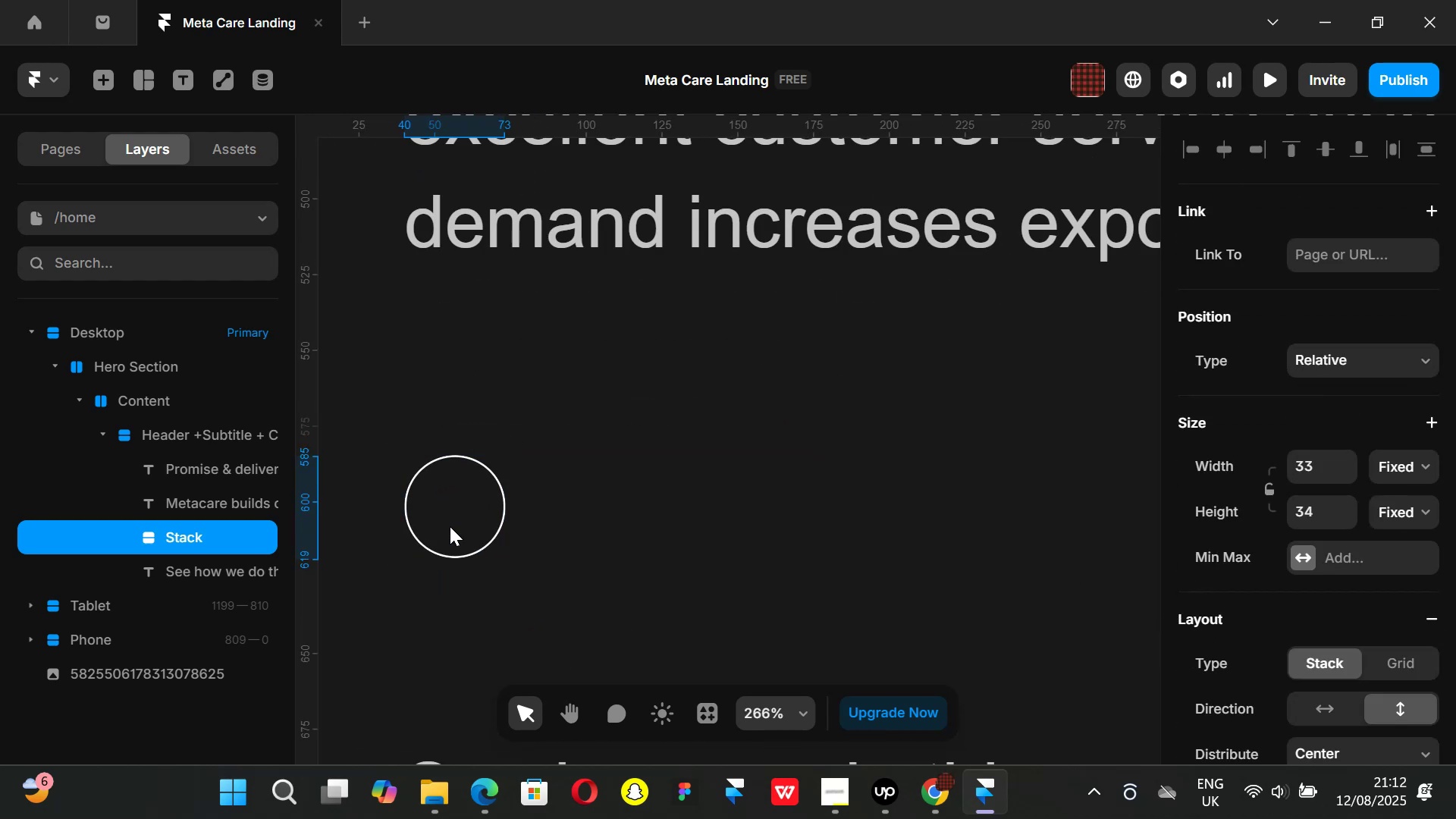 
hold_key(key=ControlLeft, duration=1.2)
scroll: coordinate [450, 526], scroll_direction: down, amount: 4.0
 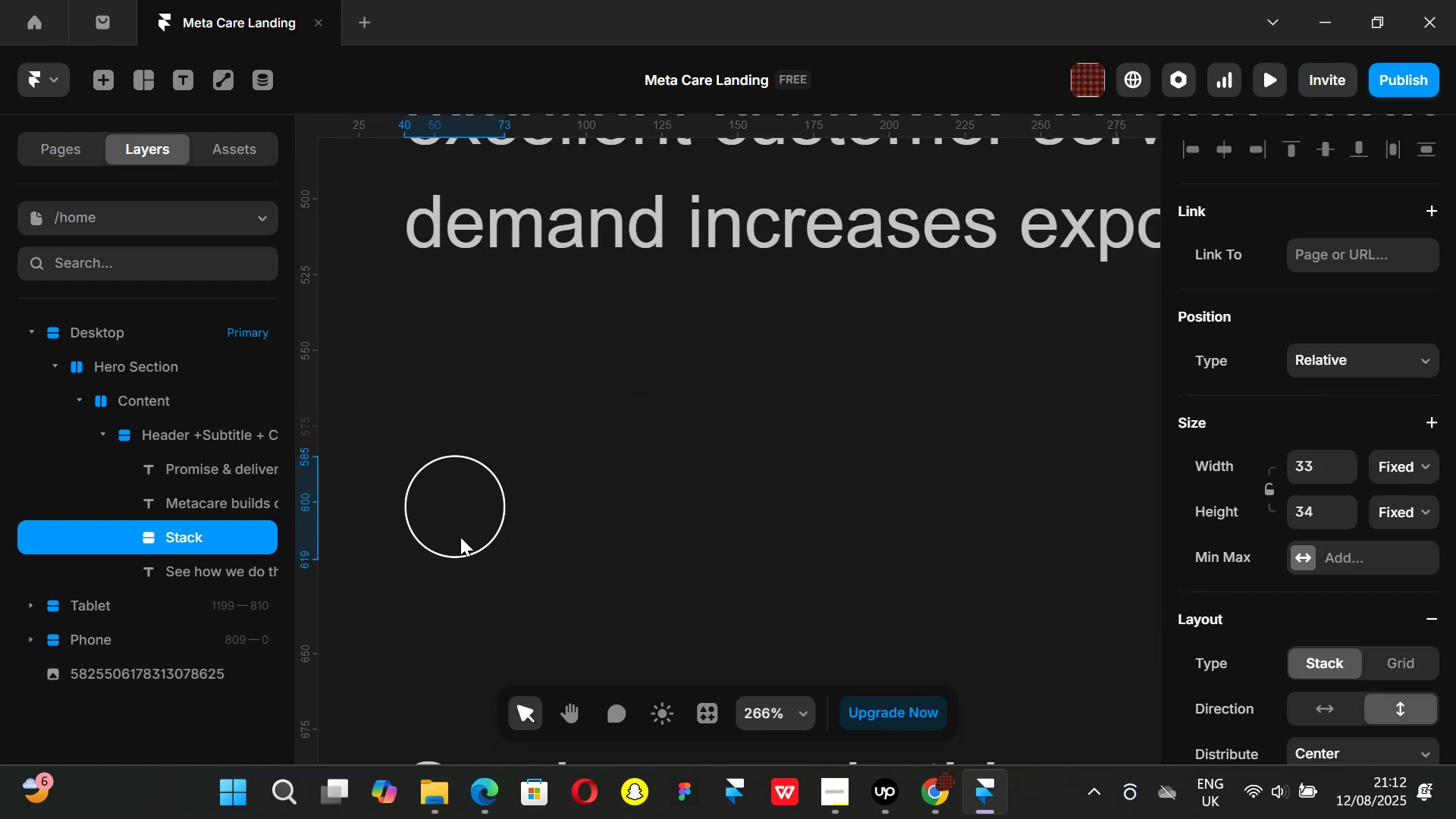 
hold_key(key=ControlLeft, duration=0.3)
scroll: coordinate [451, 523], scroll_direction: down, amount: 3.0
 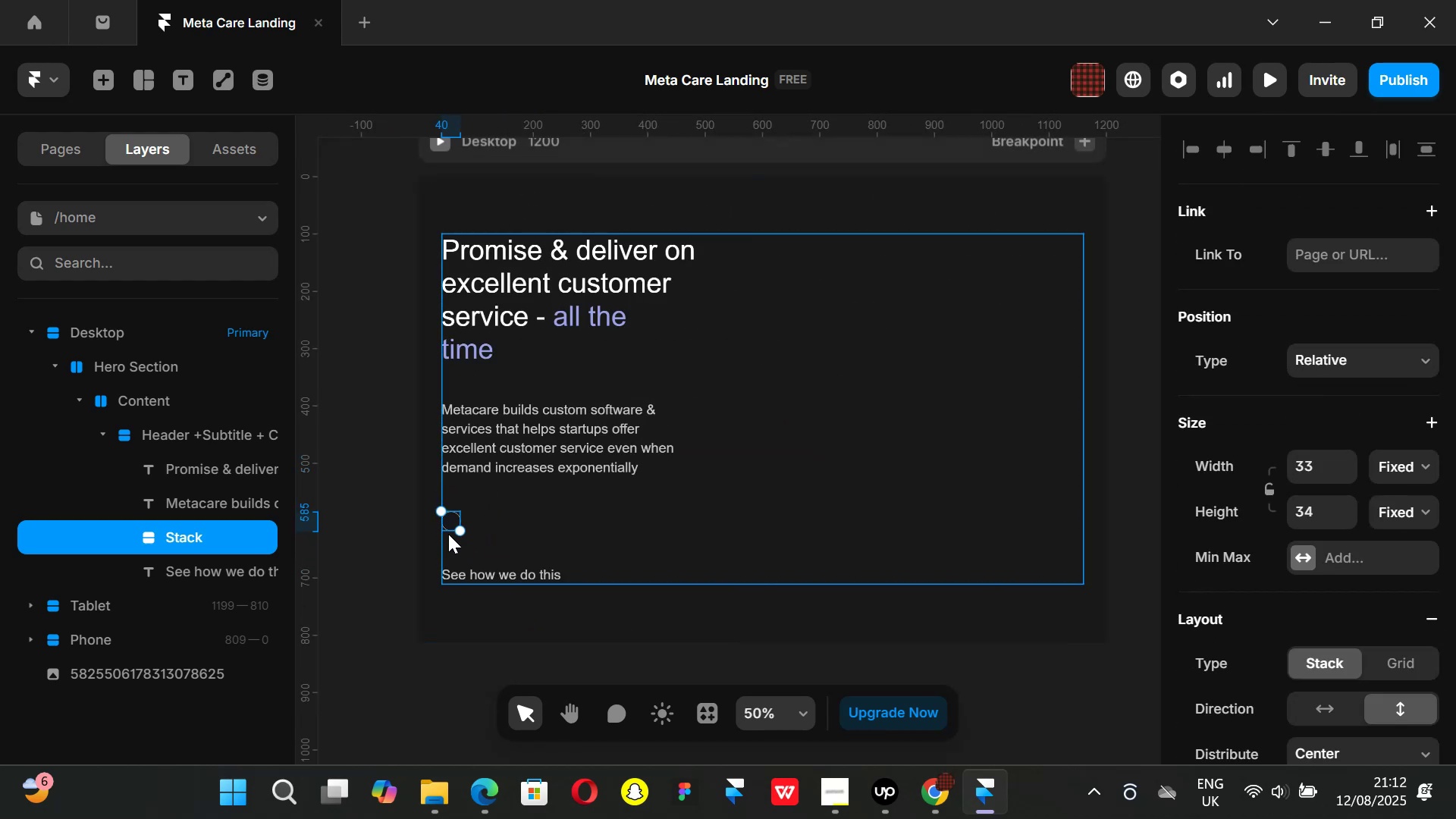 
key(Control+ControlLeft)
 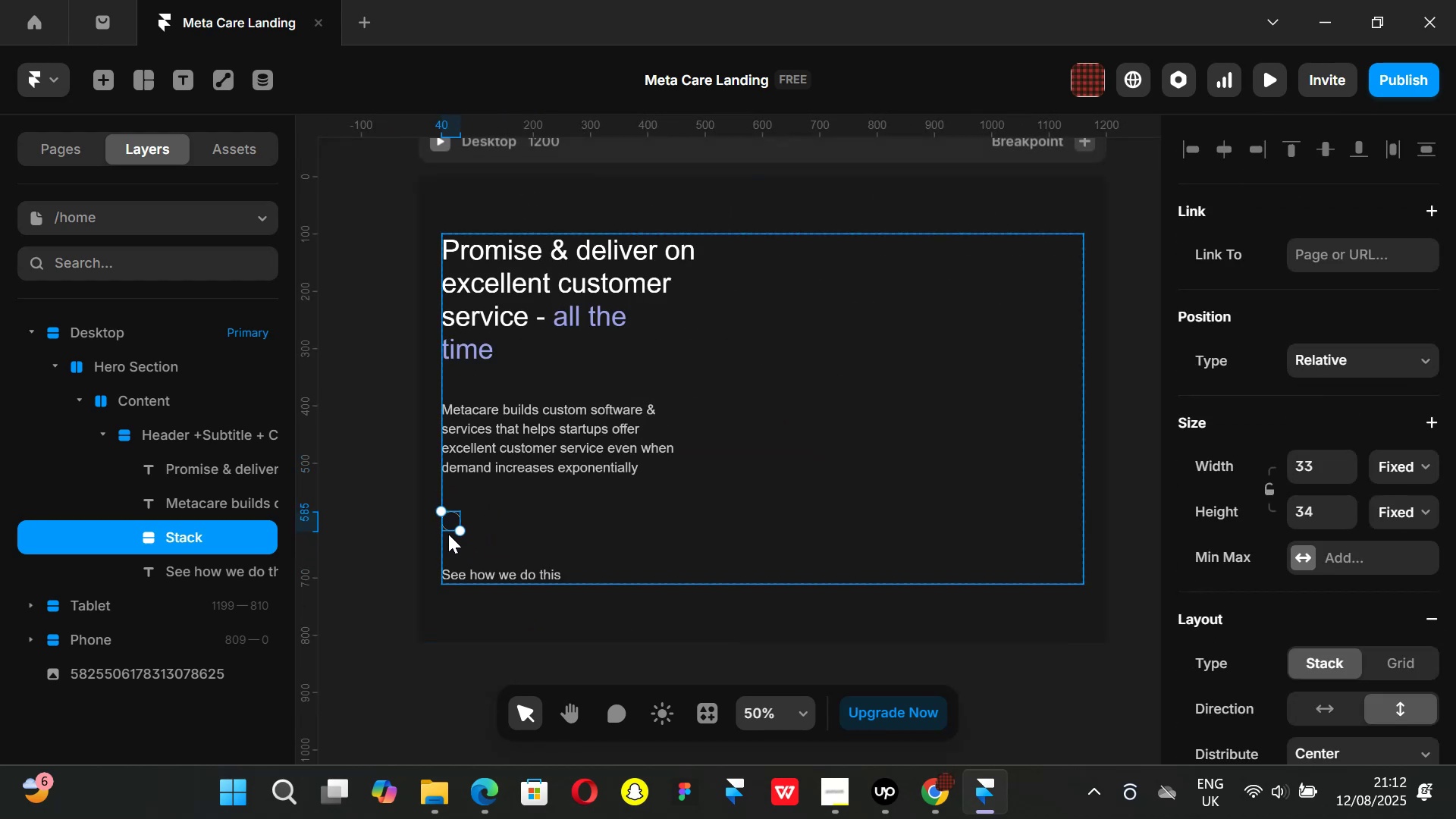 
key(Control+V)
 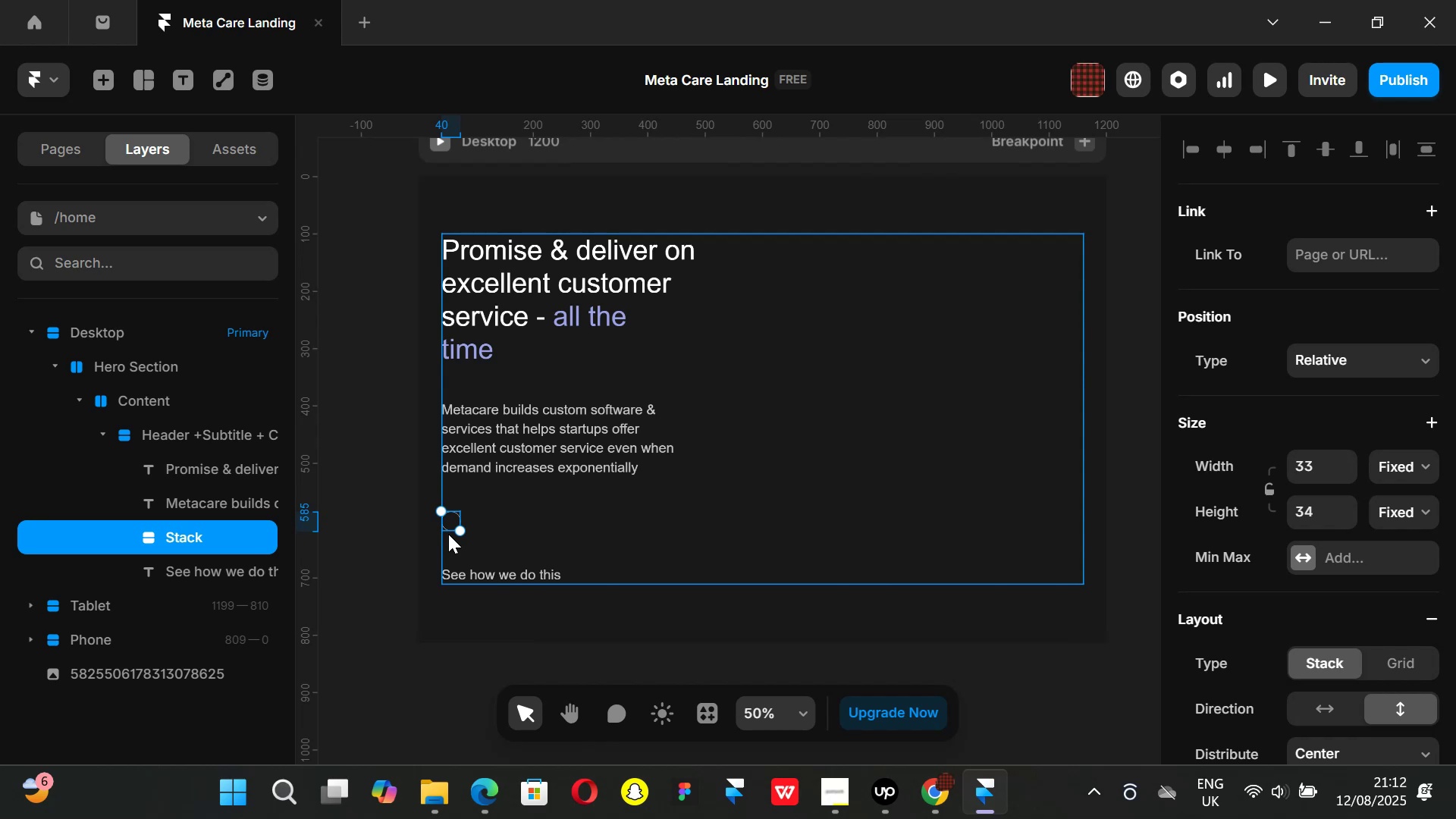 
hold_key(key=ControlLeft, duration=0.56)
scroll: coordinate [460, 528], scroll_direction: up, amount: 4.0
 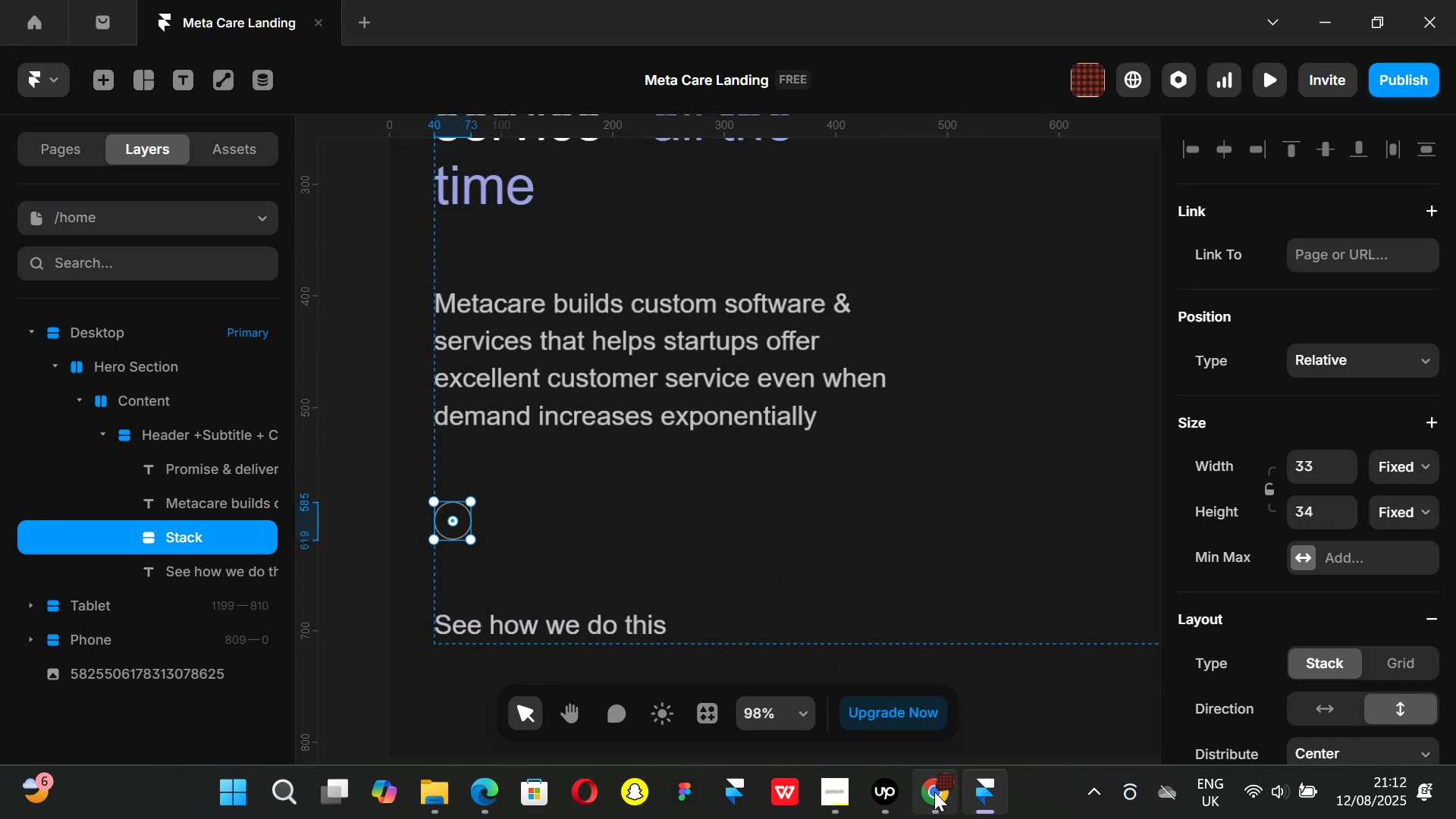 
left_click([934, 792])
 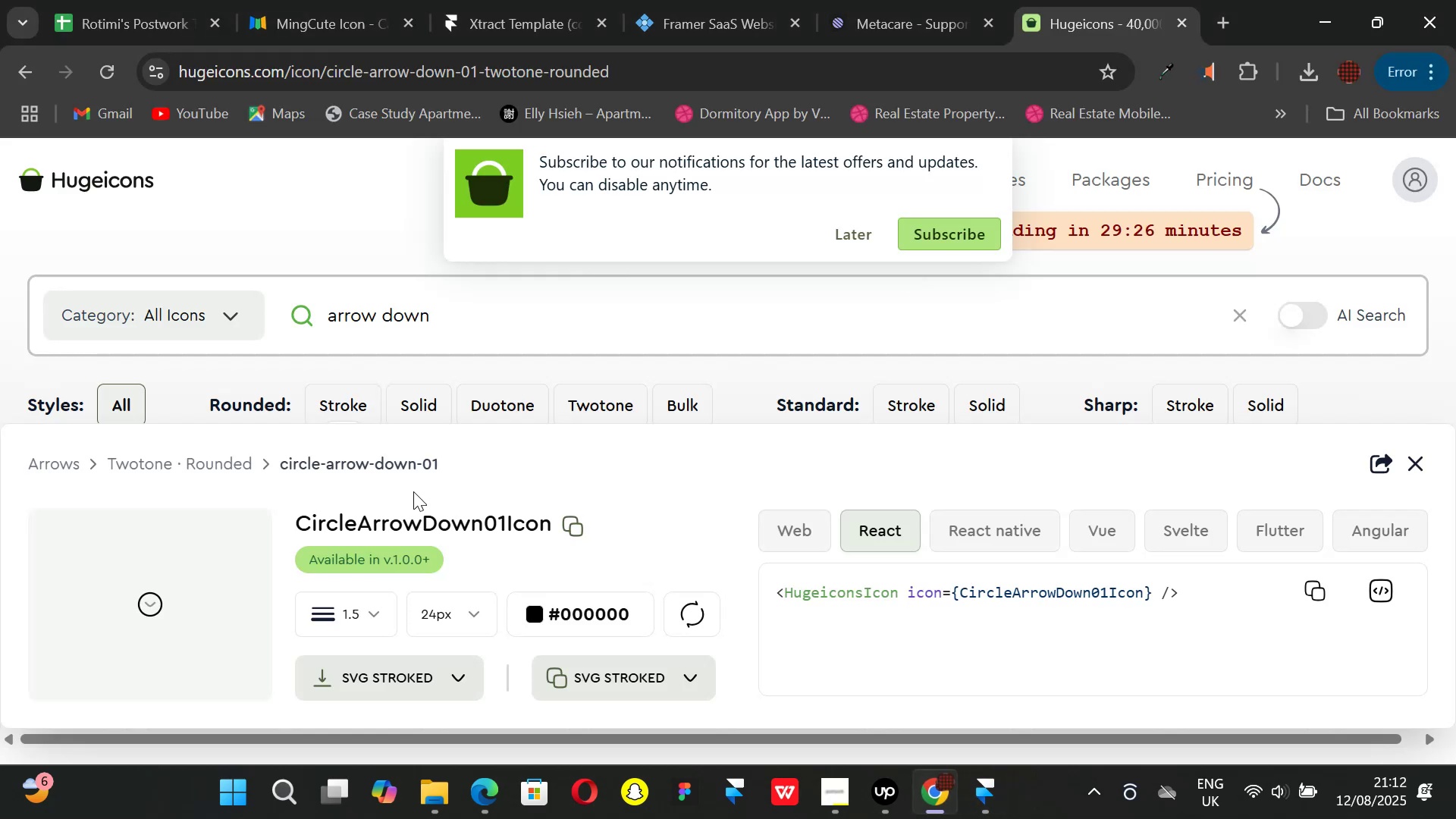 
scroll: coordinate [381, 488], scroll_direction: down, amount: 2.0
 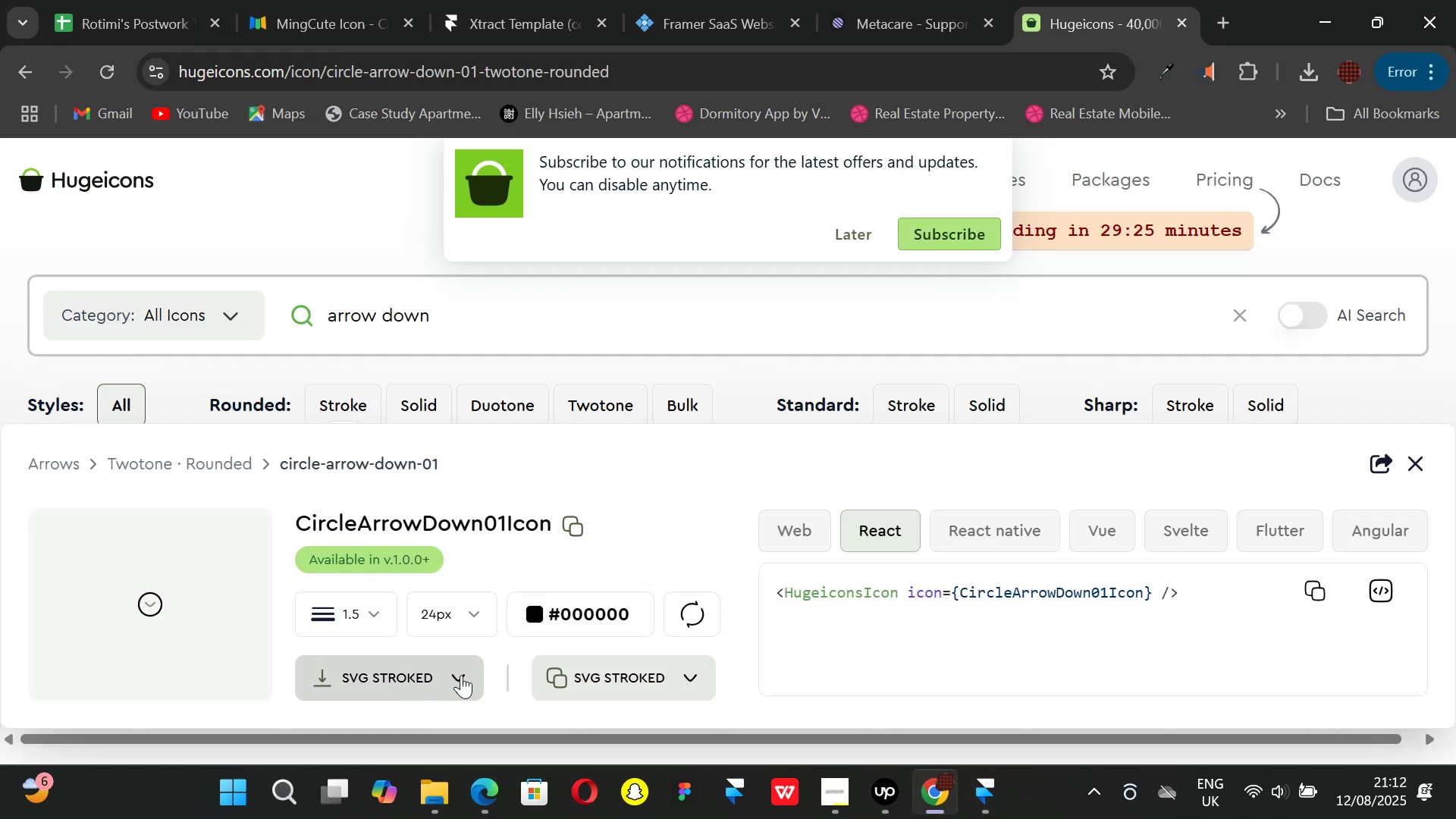 
left_click([472, 676])
 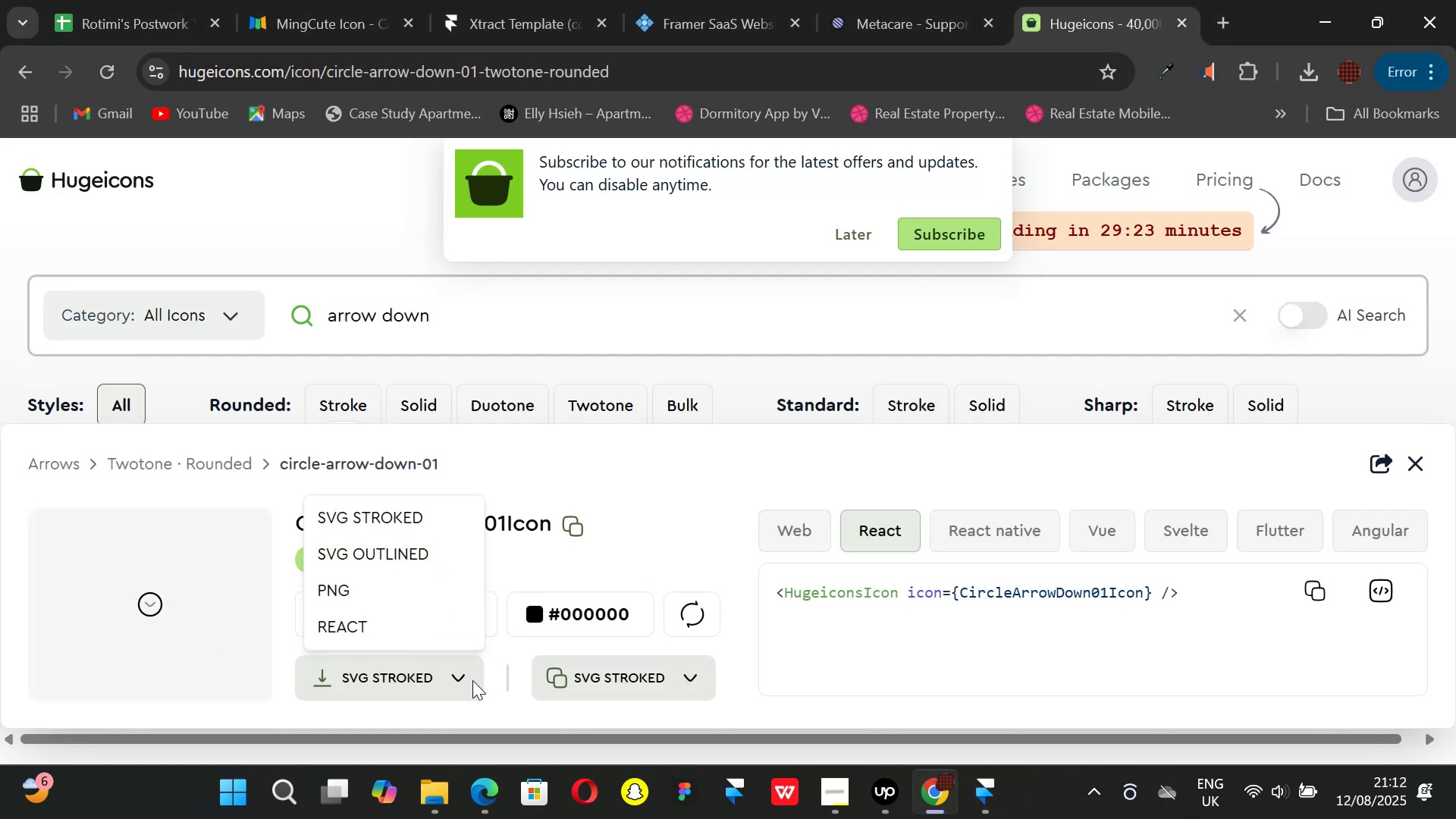 
left_click([472, 680])
 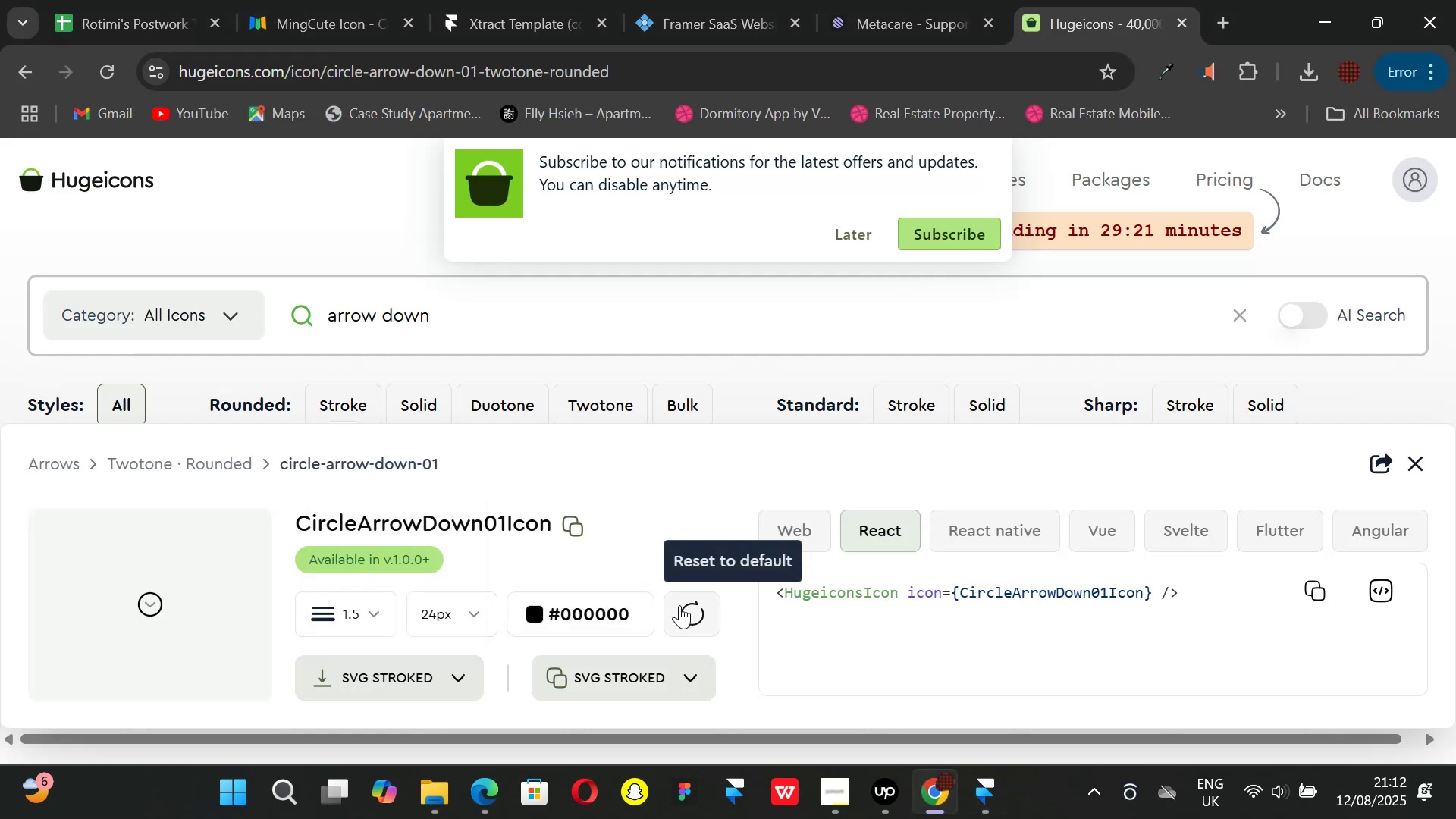 
left_click([563, 522])
 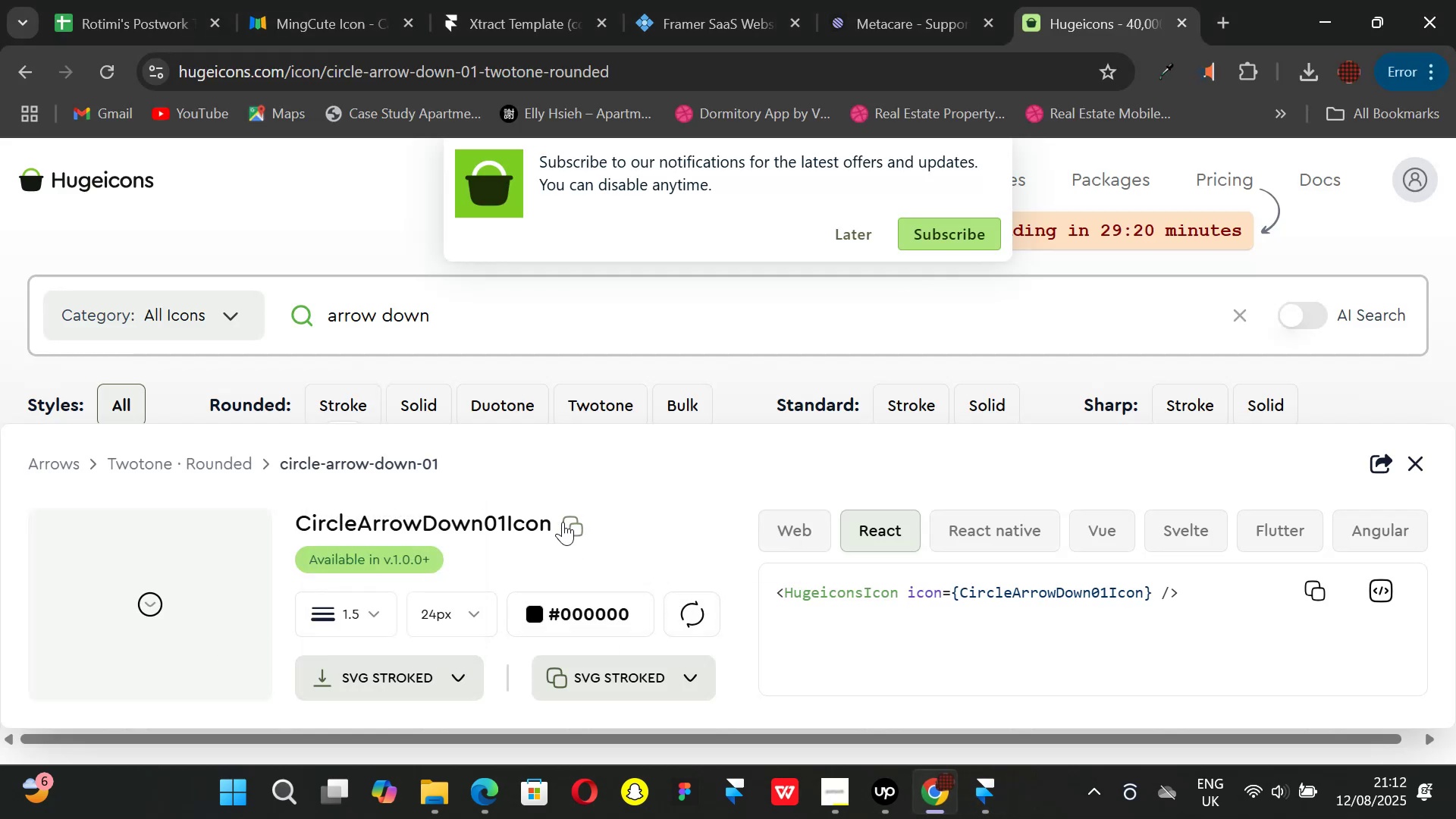 
left_click_drag(start_coordinate=[563, 522], to_coordinate=[558, 522])
 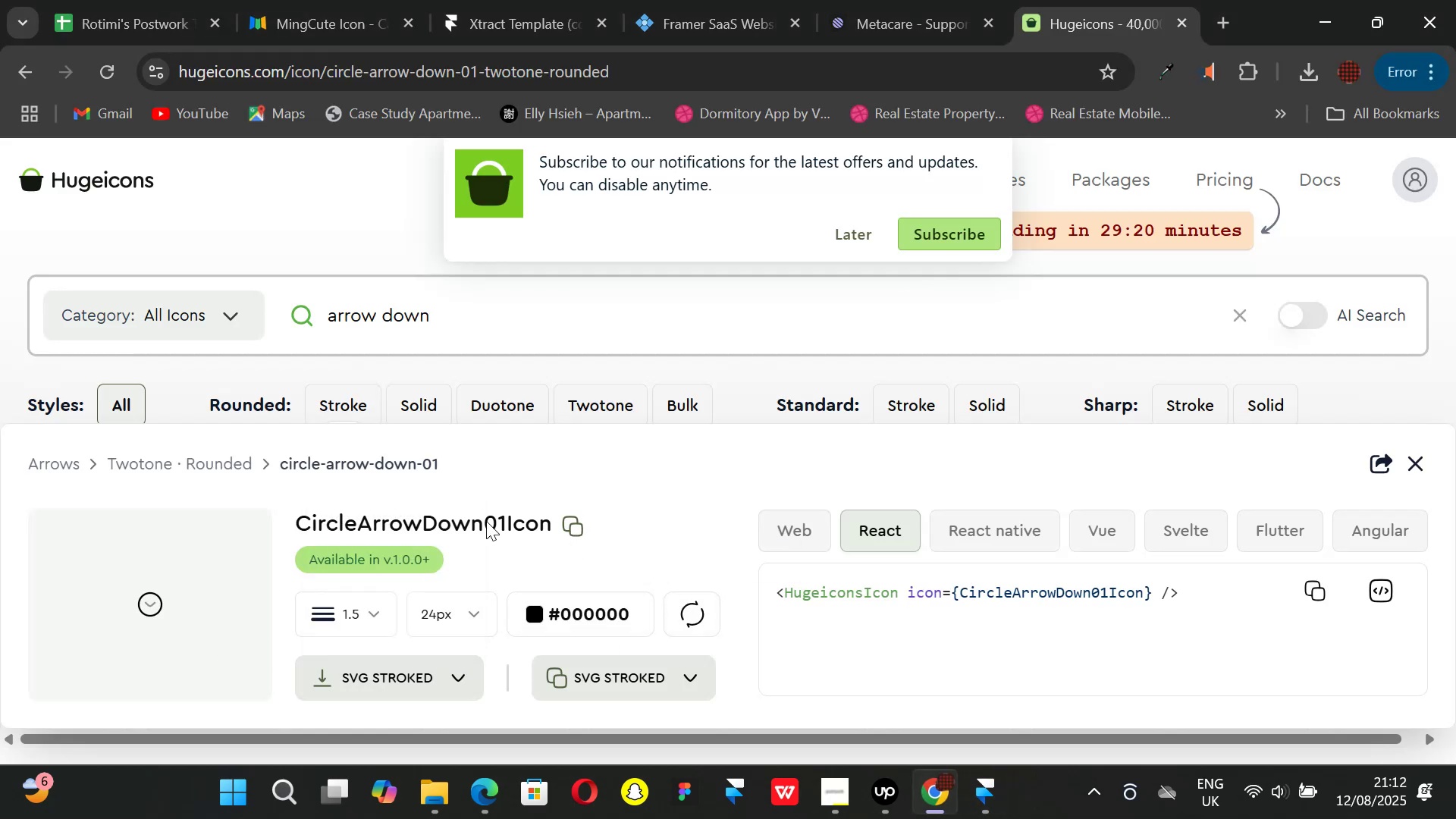 
triple_click([486, 521])
 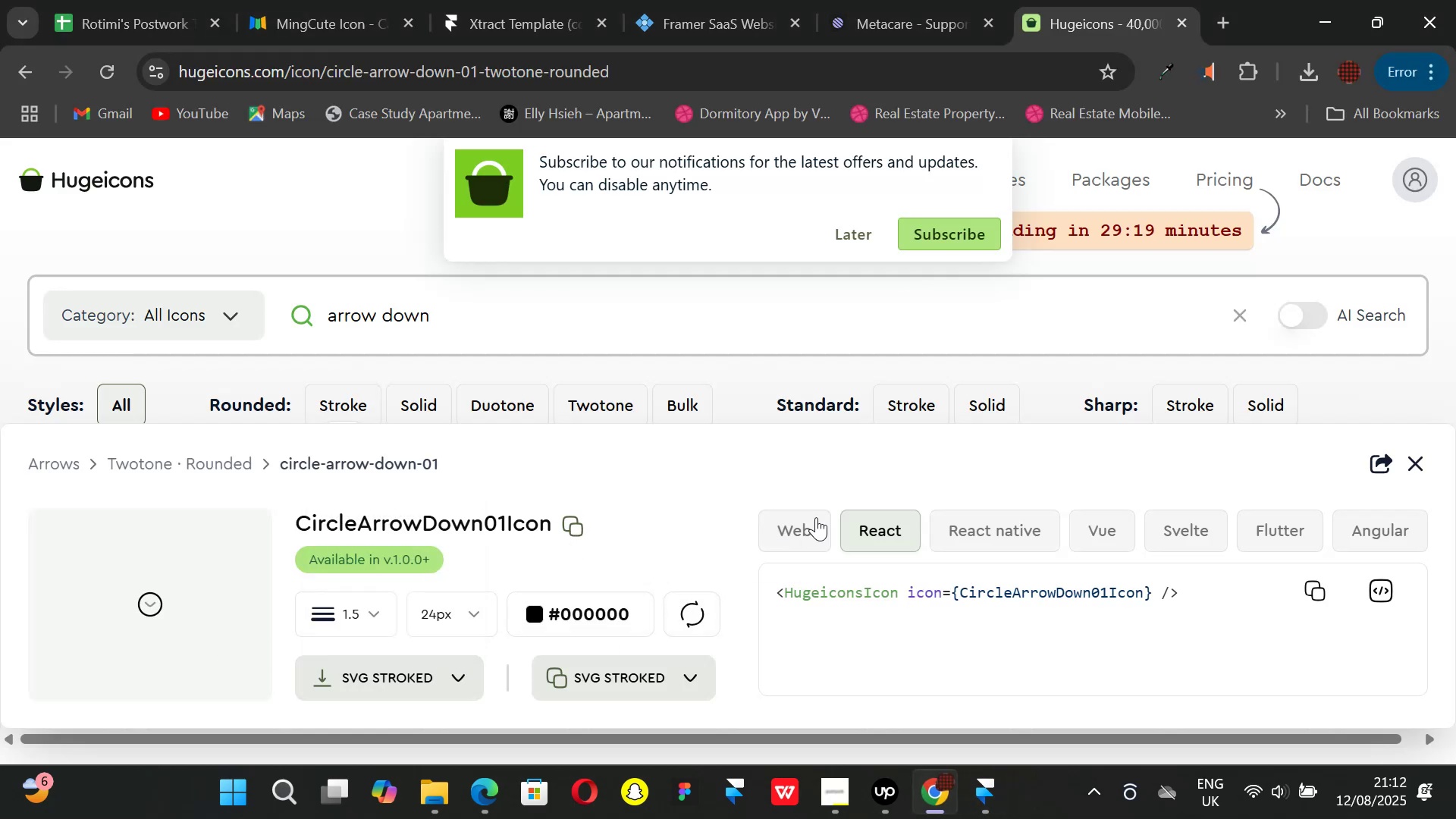 
scroll: coordinate [911, 522], scroll_direction: down, amount: 2.0
 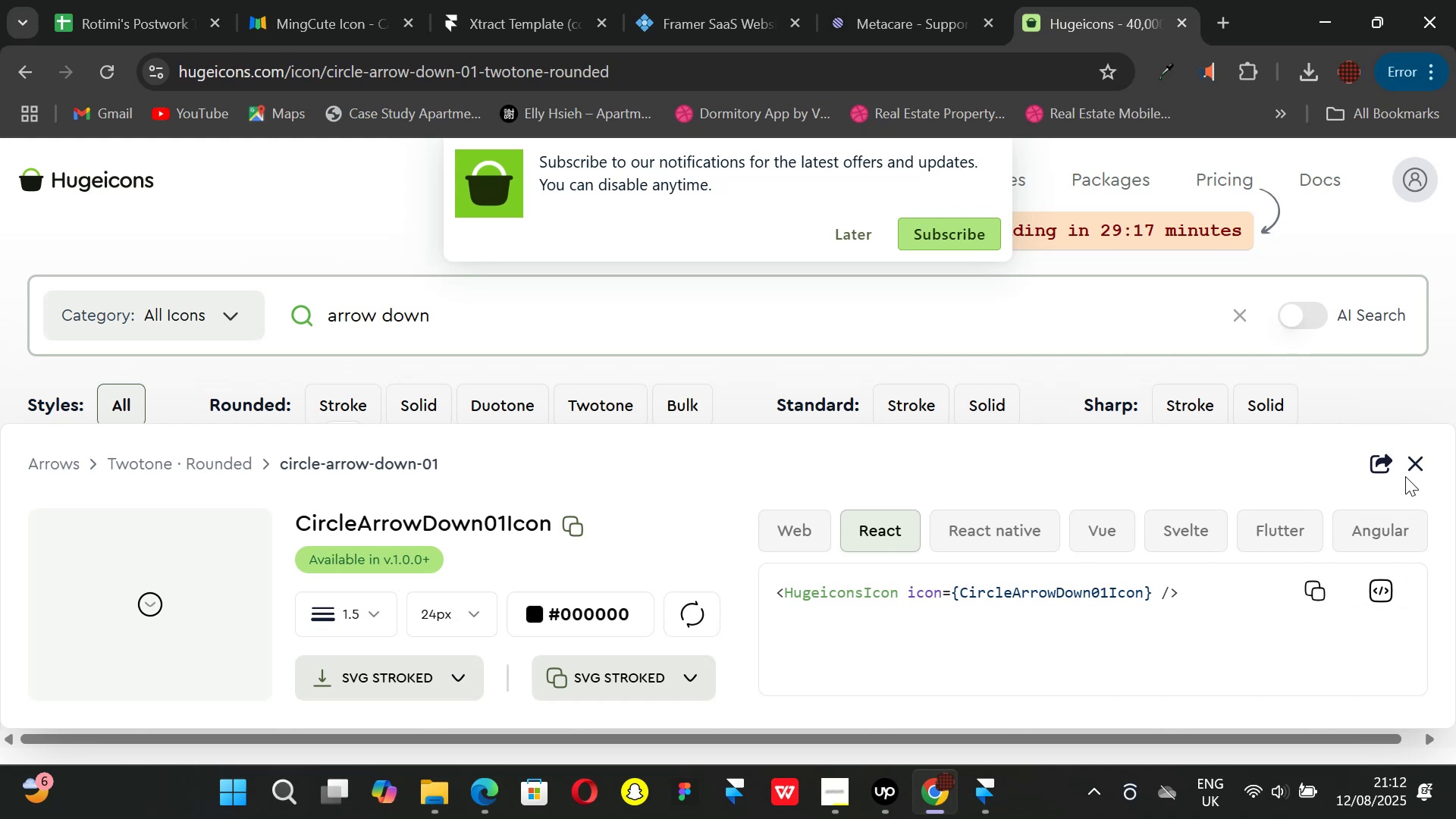 
left_click([1415, 454])
 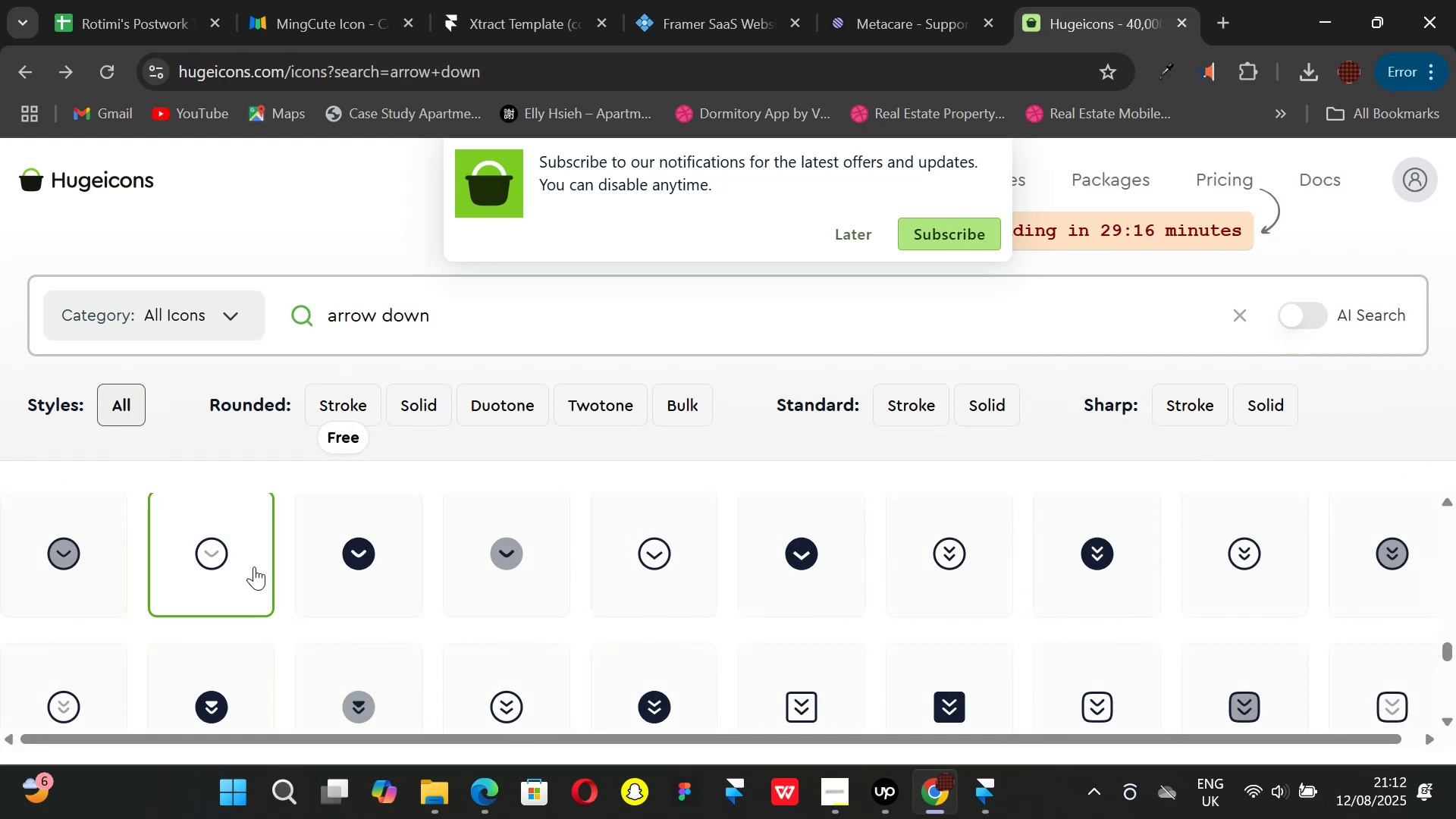 
right_click([245, 566])
 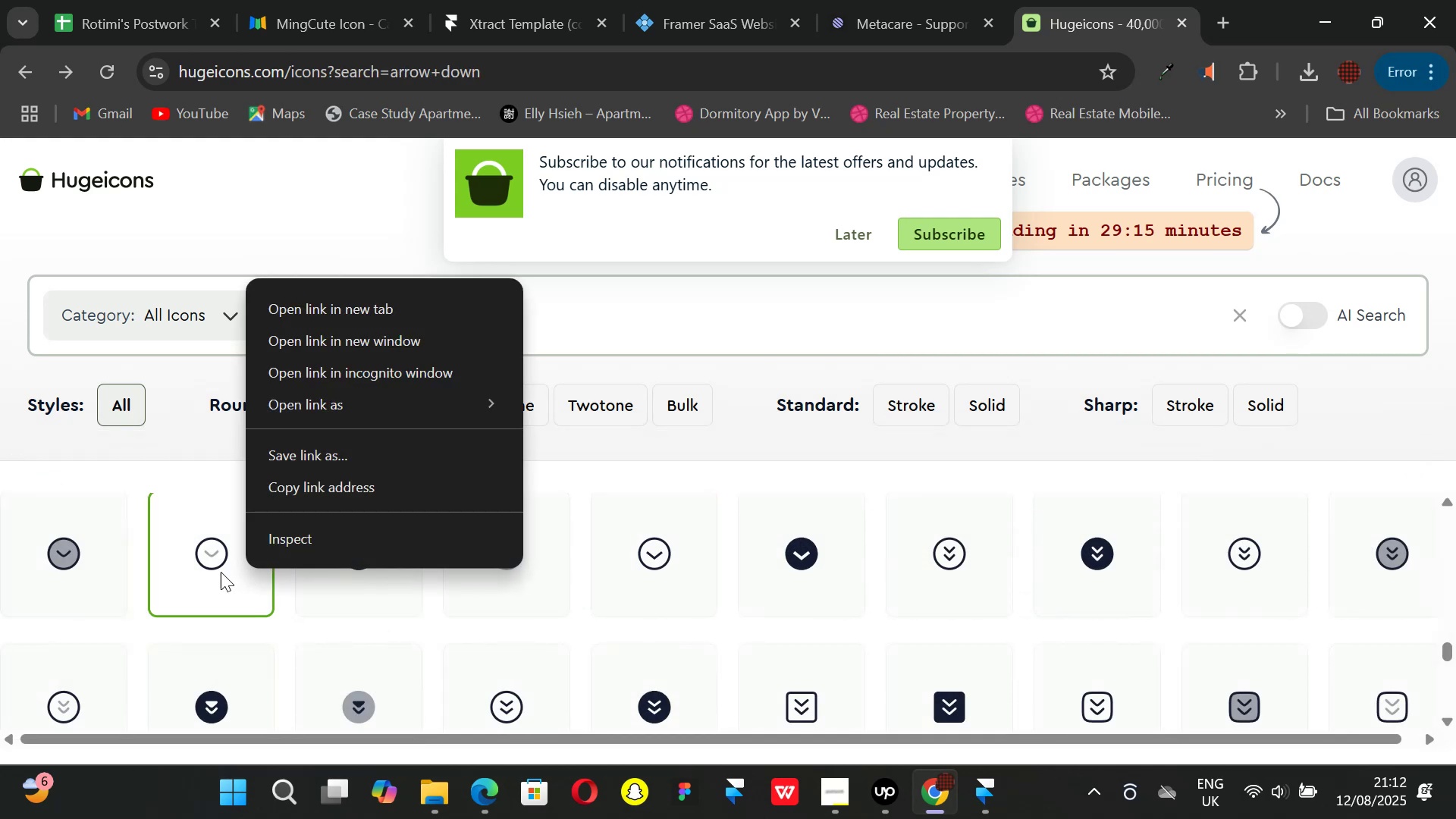 
left_click([209, 574])
 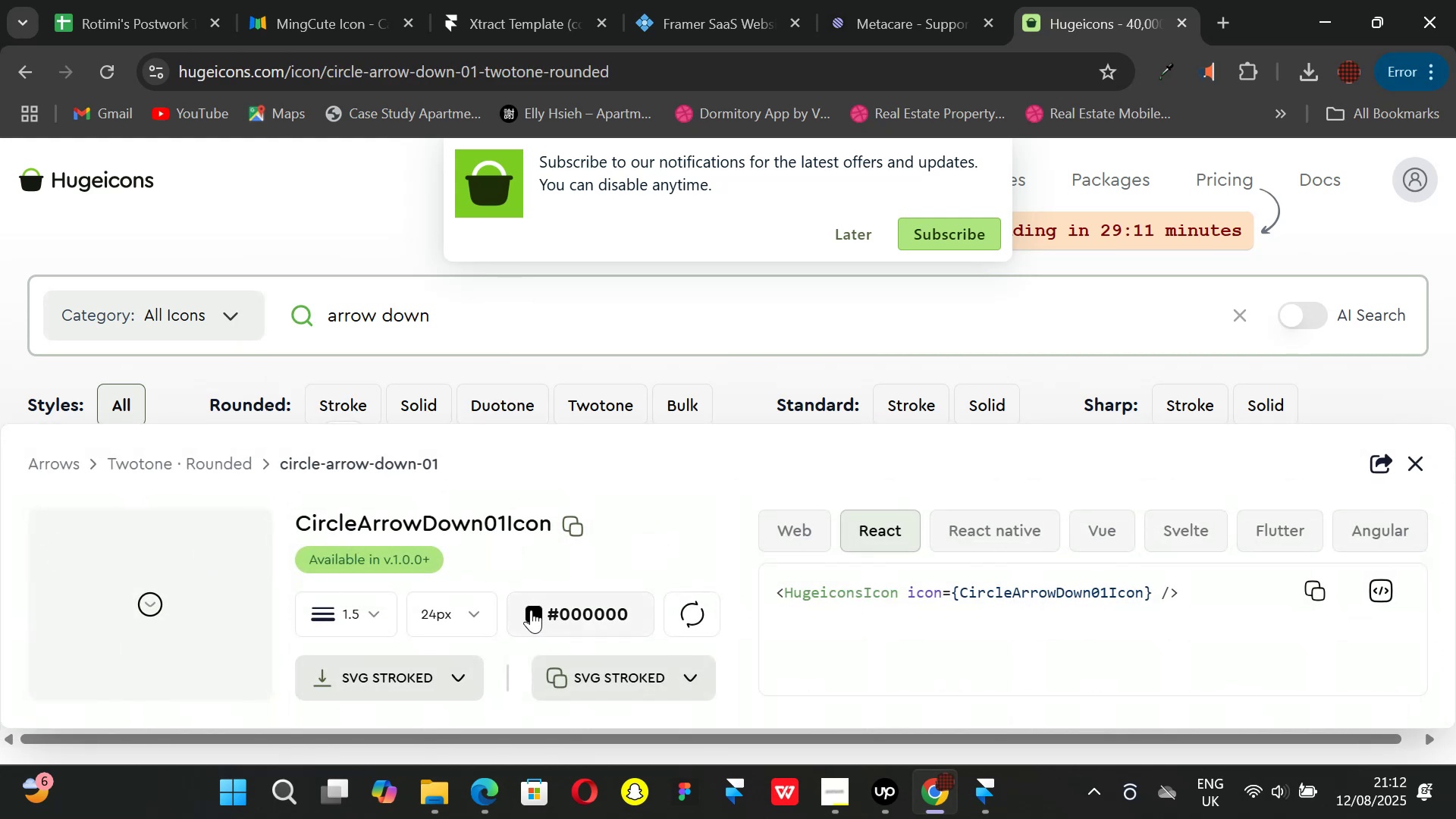 
left_click([378, 616])
 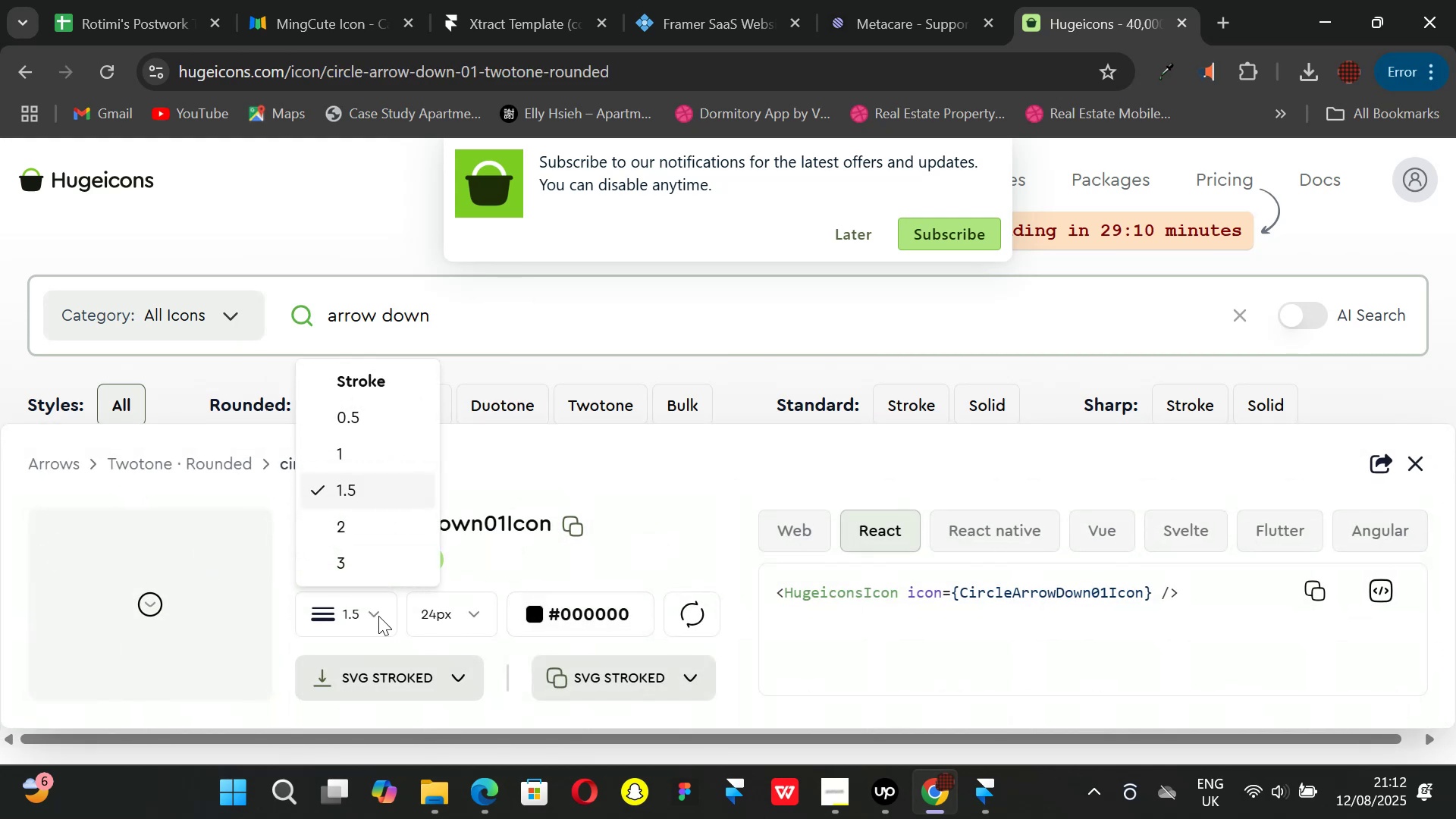 
left_click([378, 616])
 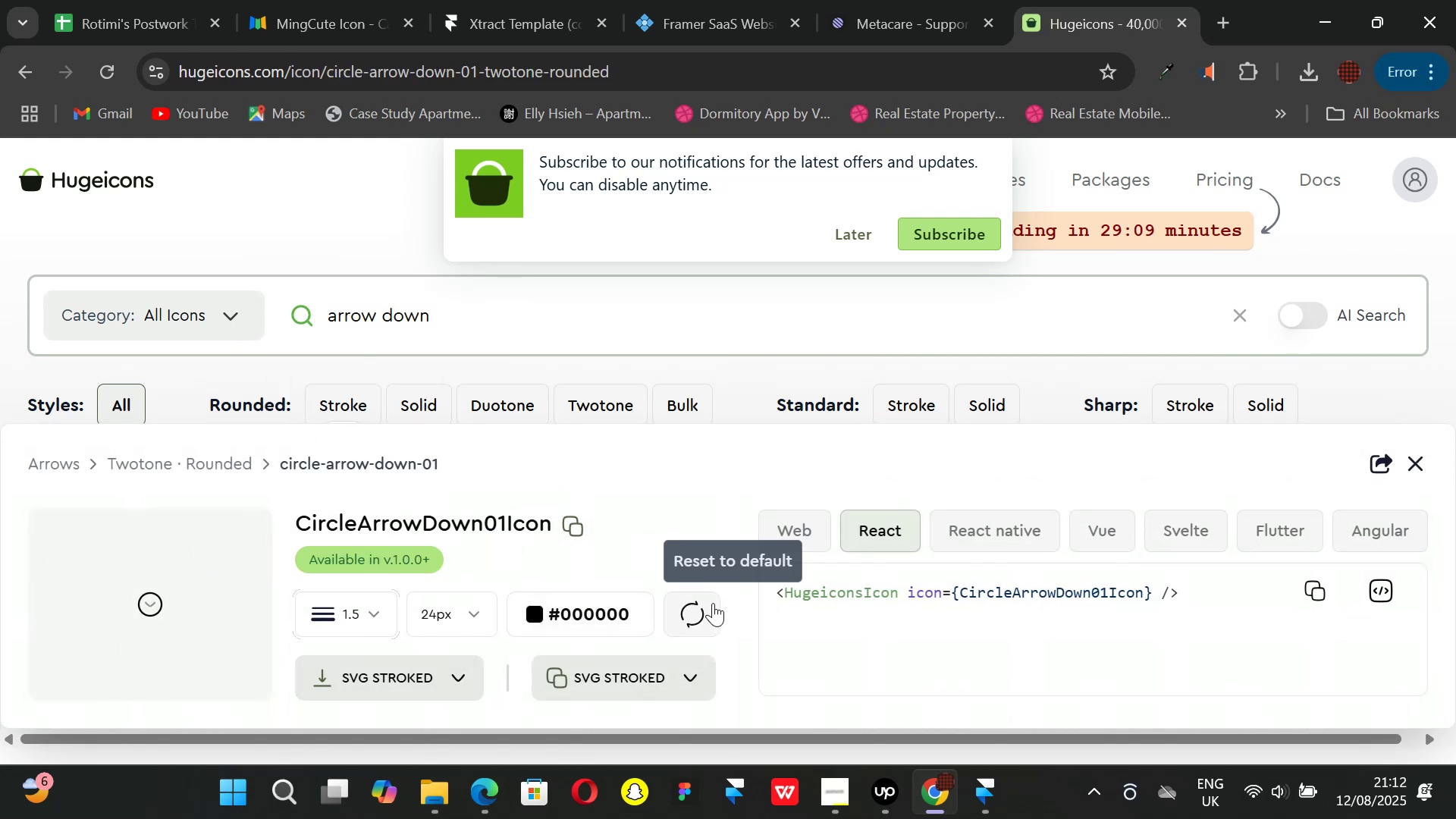 
left_click([711, 604])
 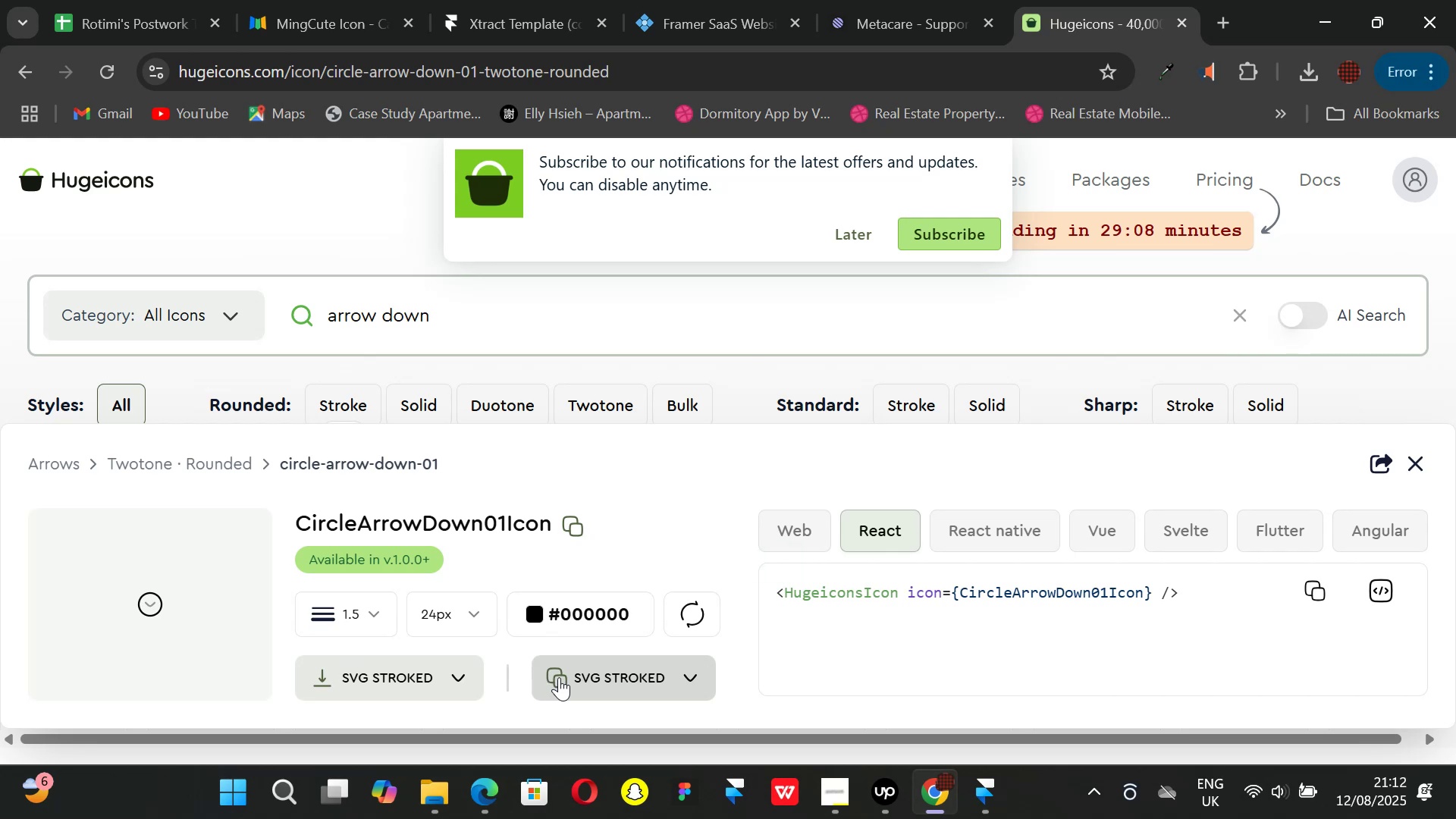 
left_click([559, 677])
 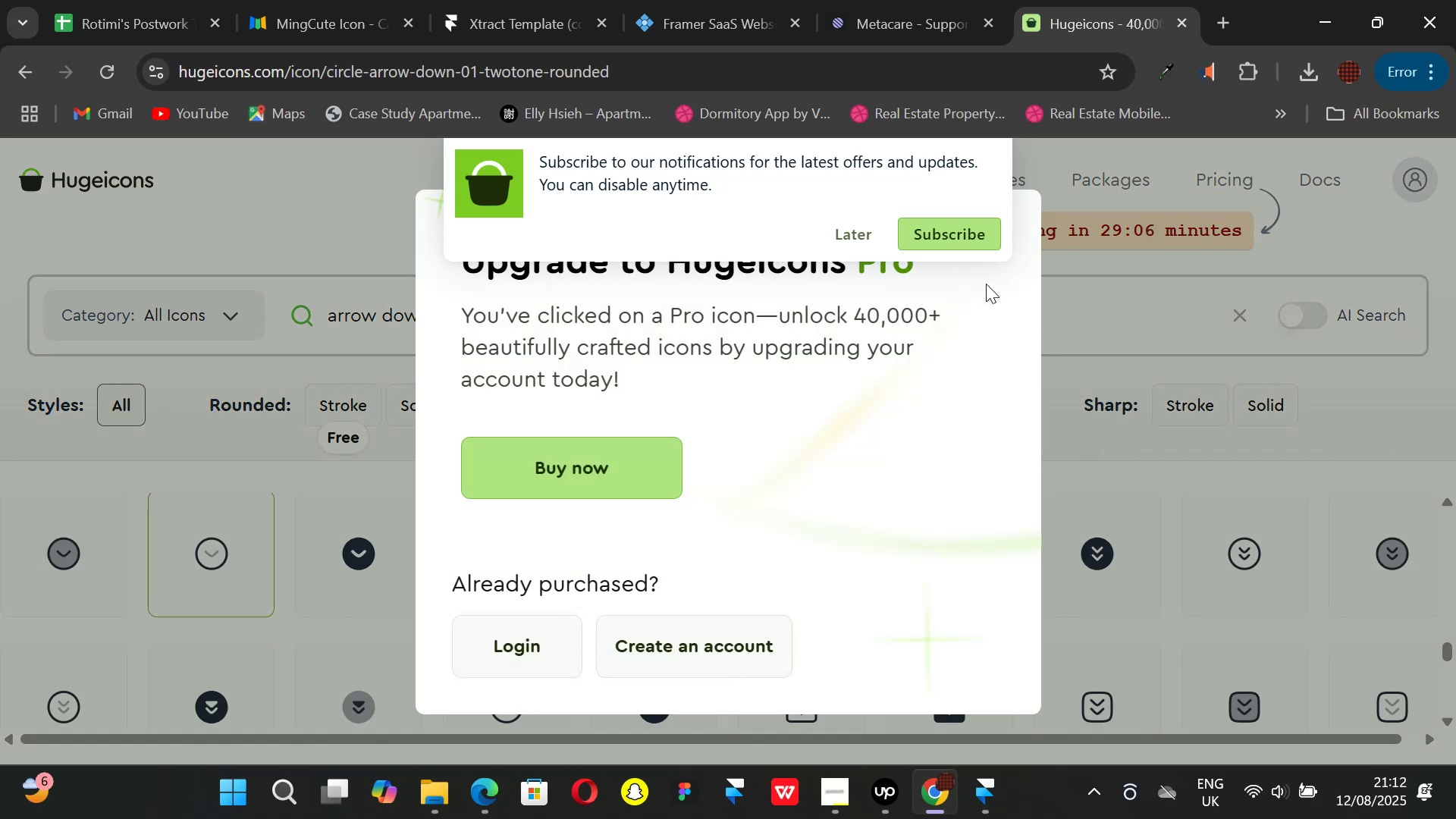 
left_click([1065, 347])
 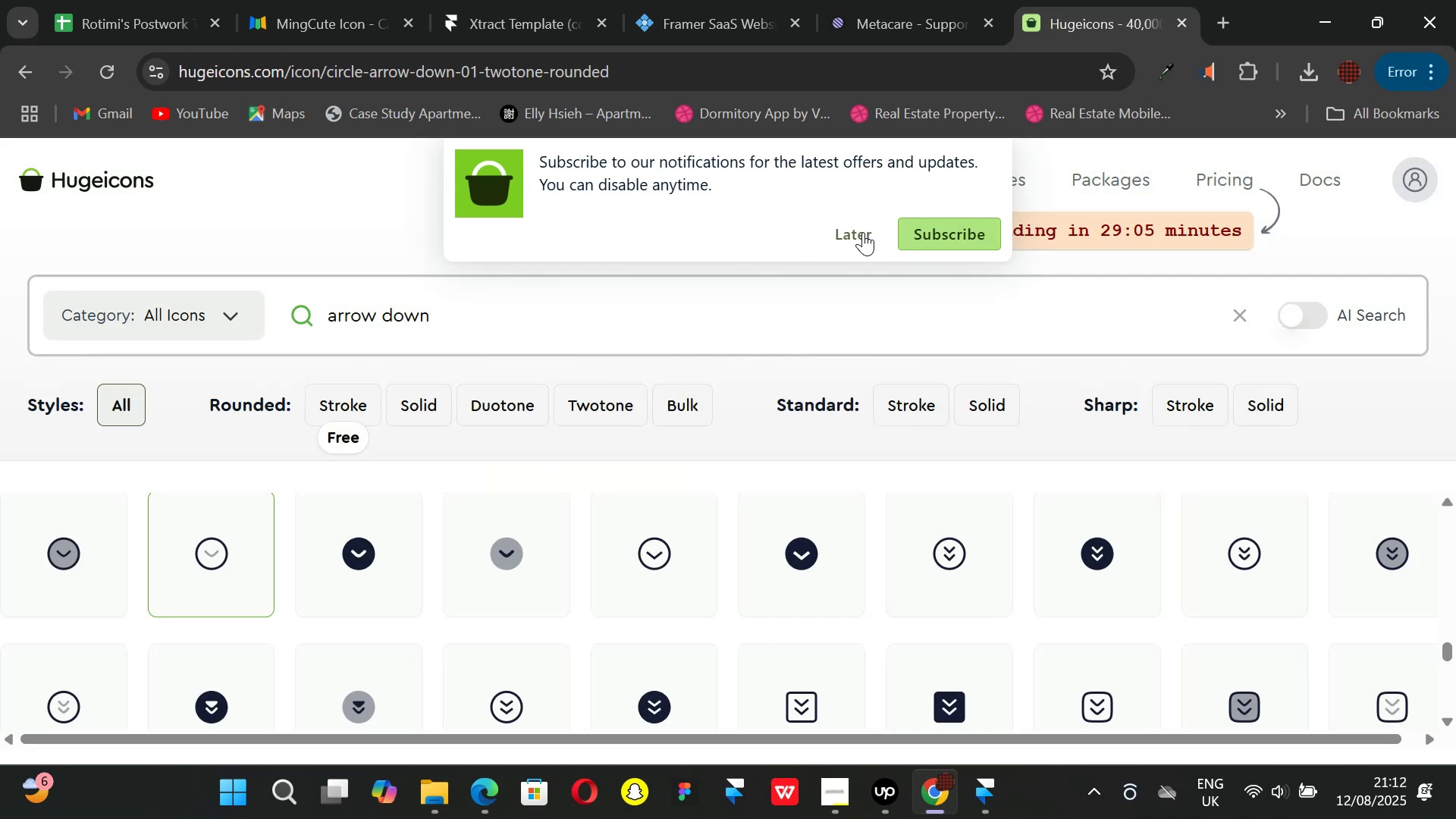 
left_click([861, 232])
 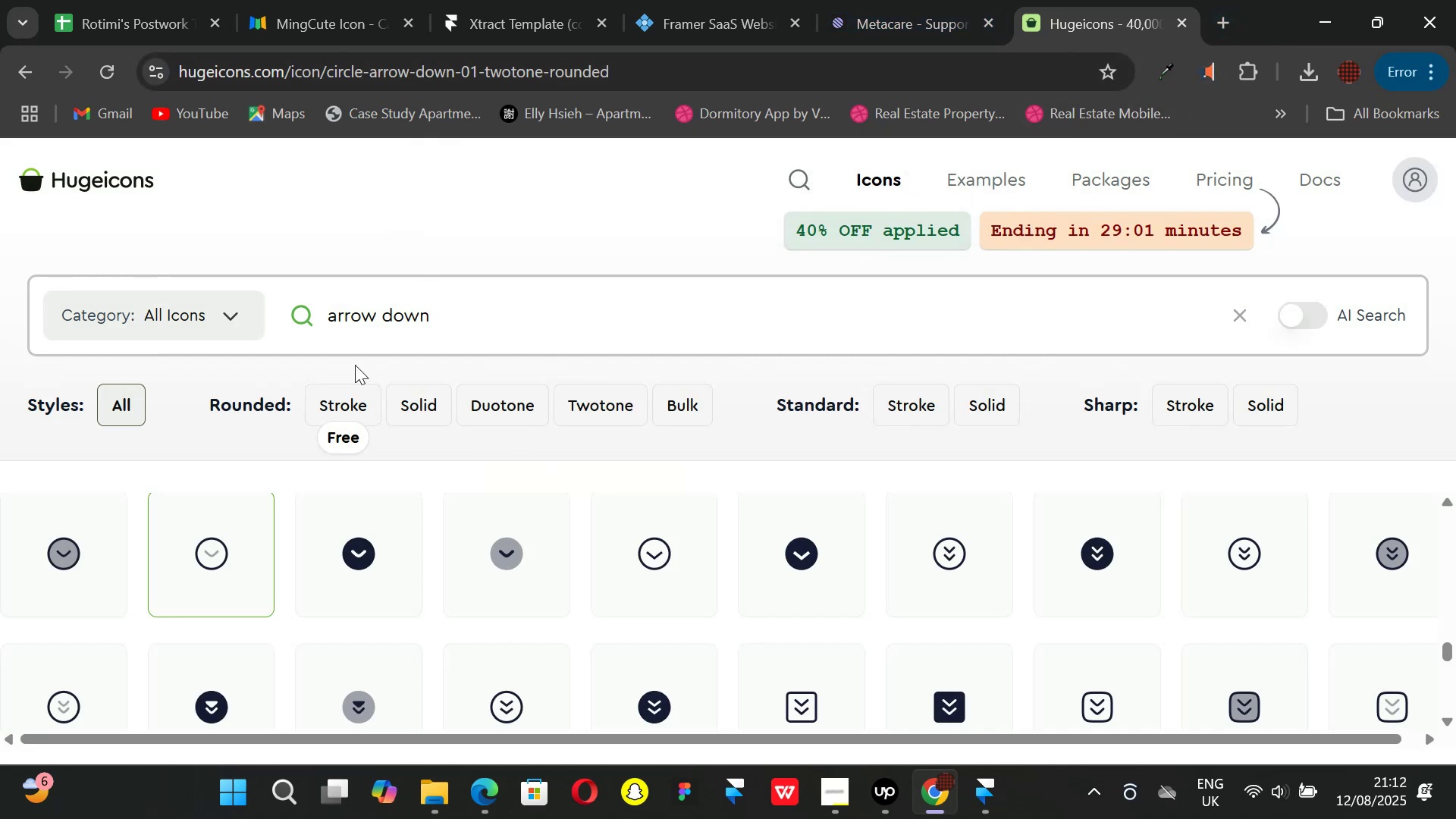 
scroll: coordinate [736, 593], scroll_direction: down, amount: 3.0
 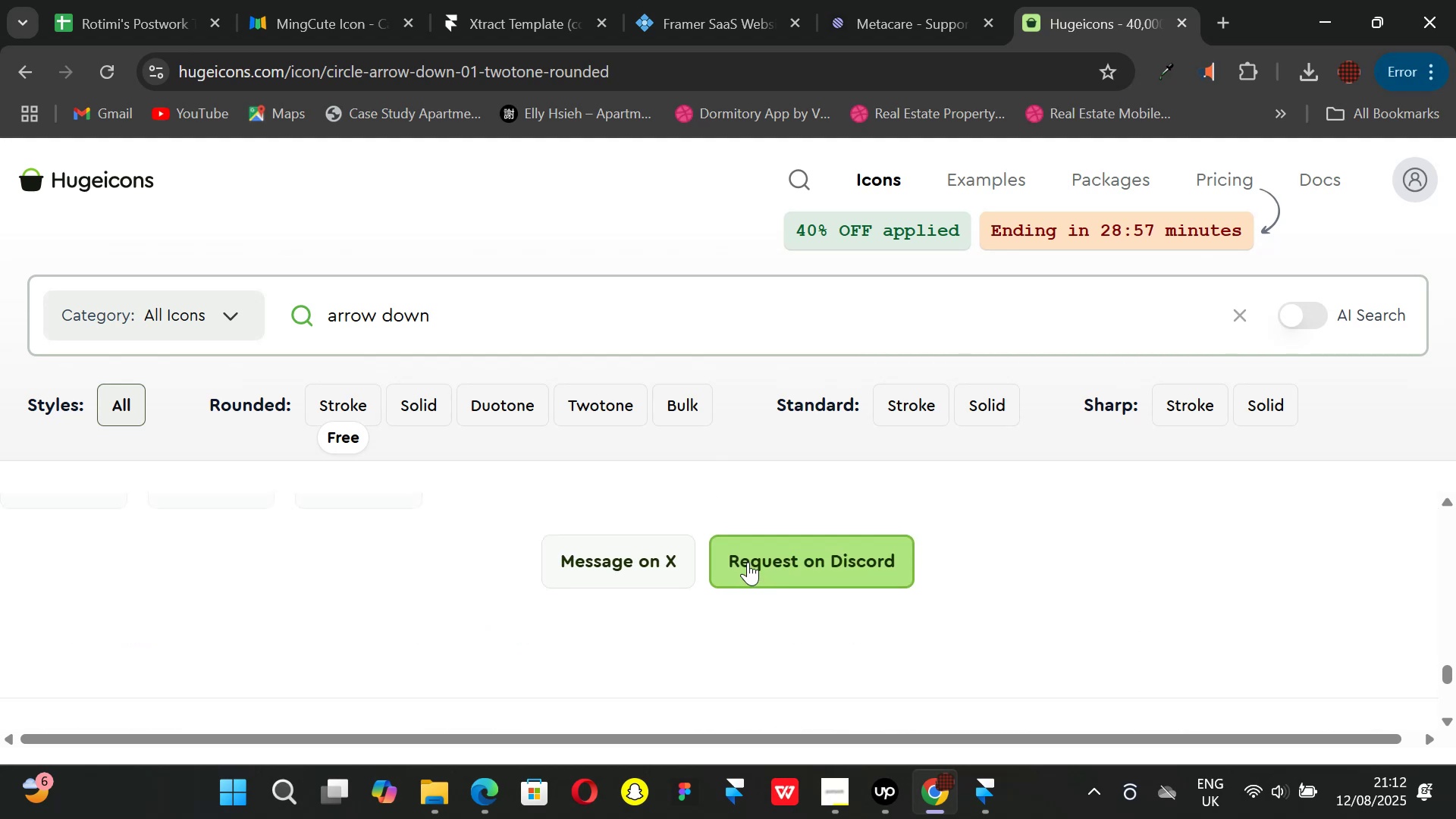 
scroll: coordinate [577, 573], scroll_direction: up, amount: 17.0
 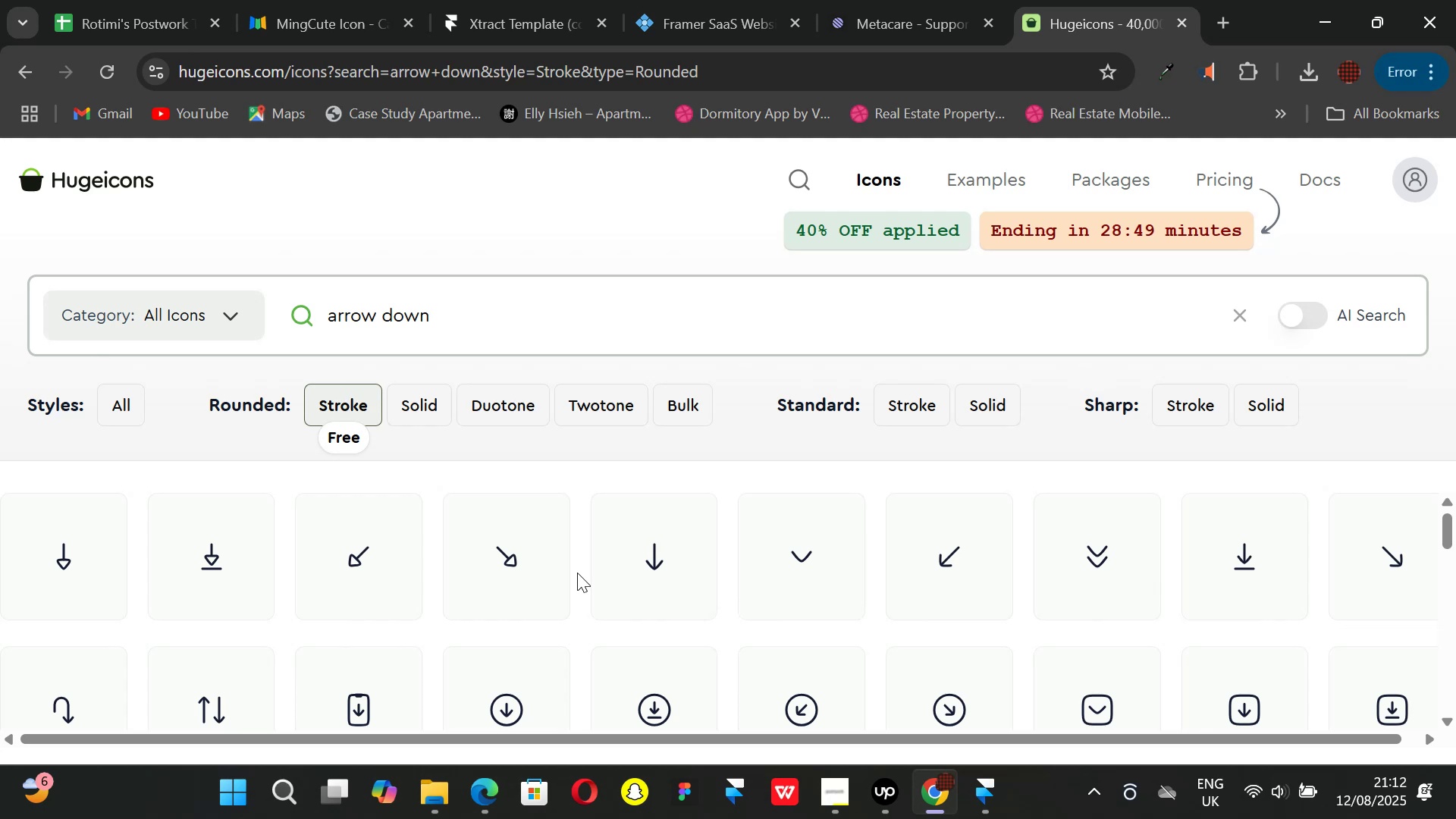 
scroll: coordinate [577, 579], scroll_direction: down, amount: 1.0
 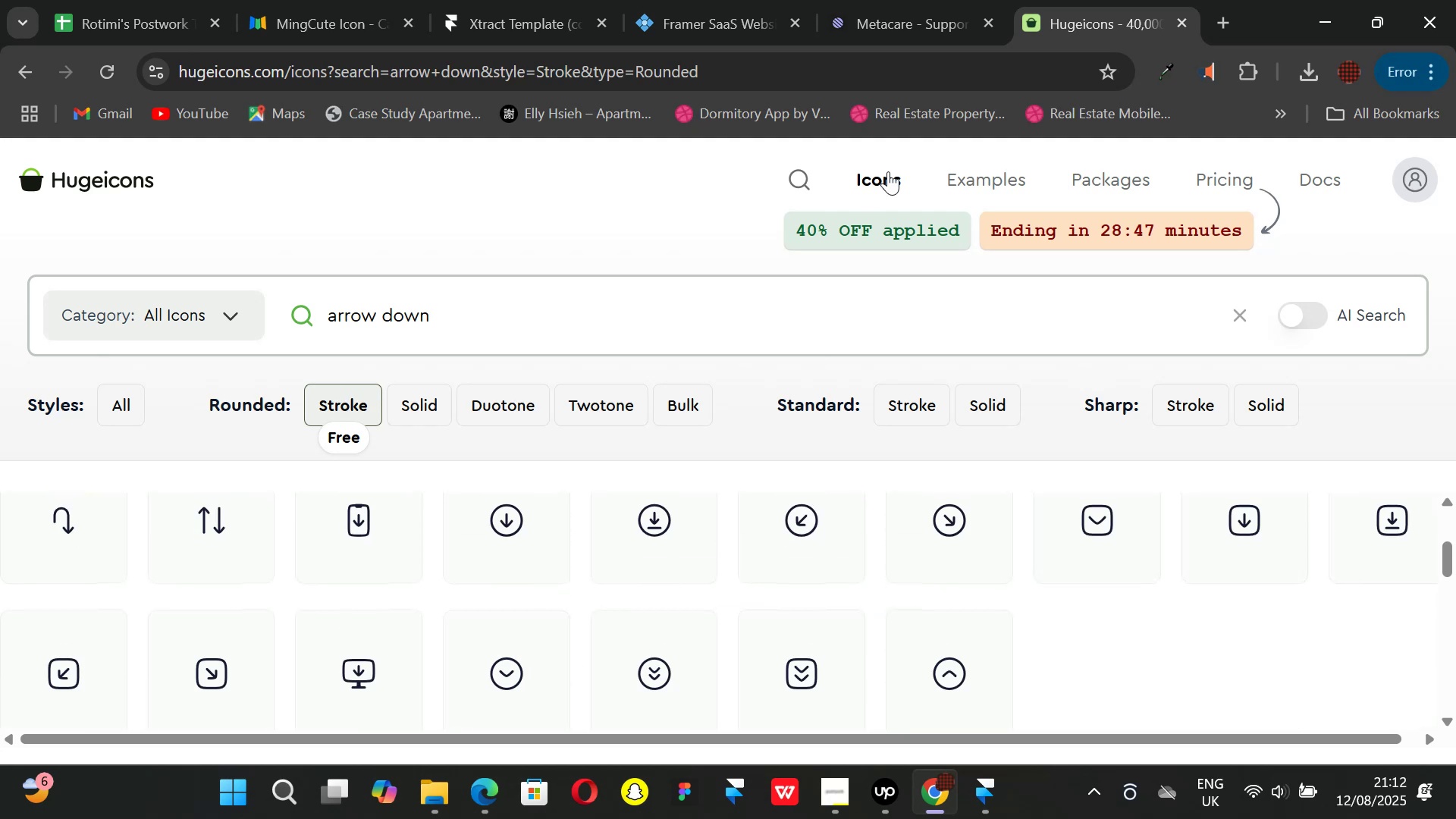 
left_click([884, 11])
 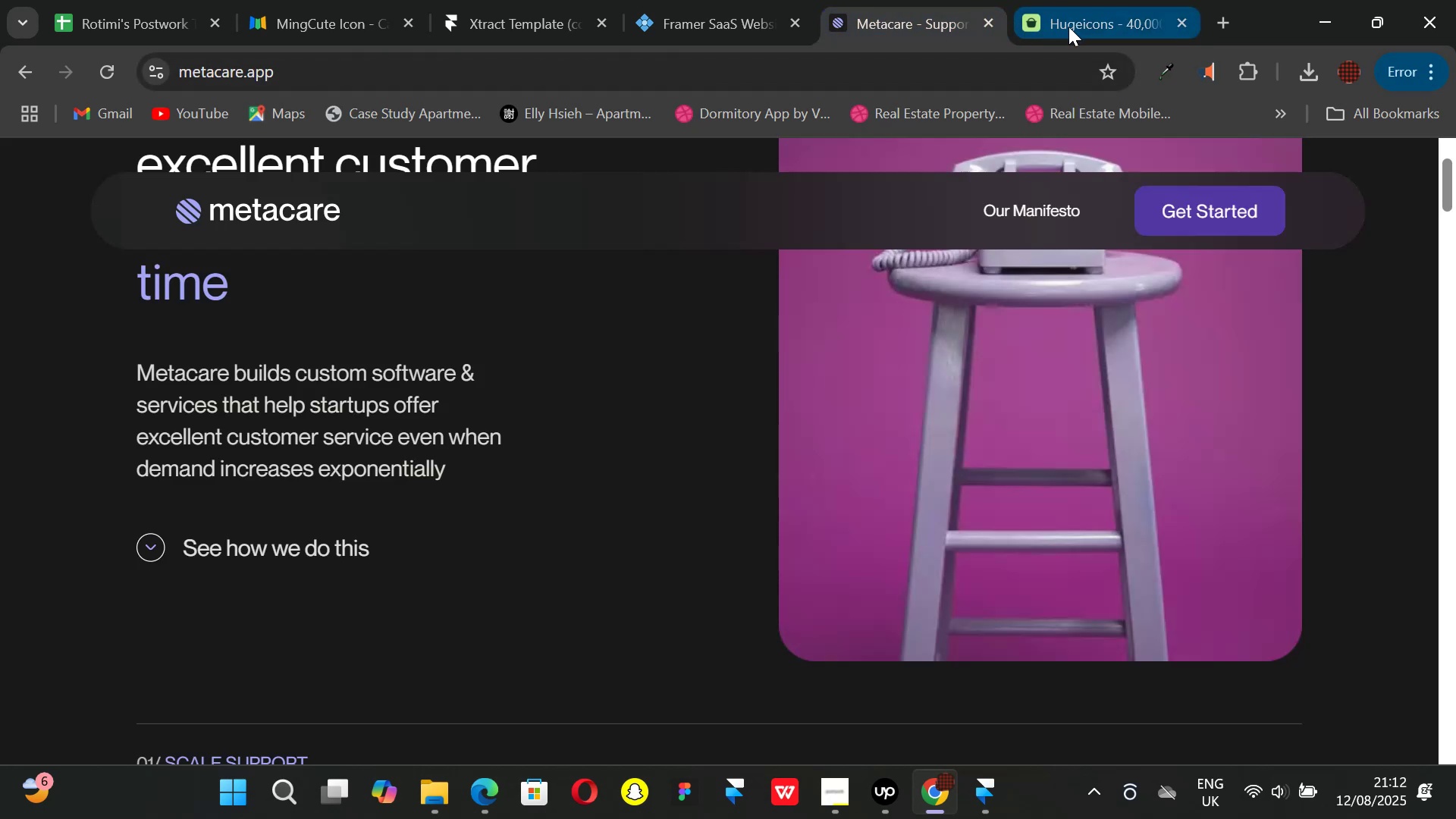 
left_click([1076, 27])
 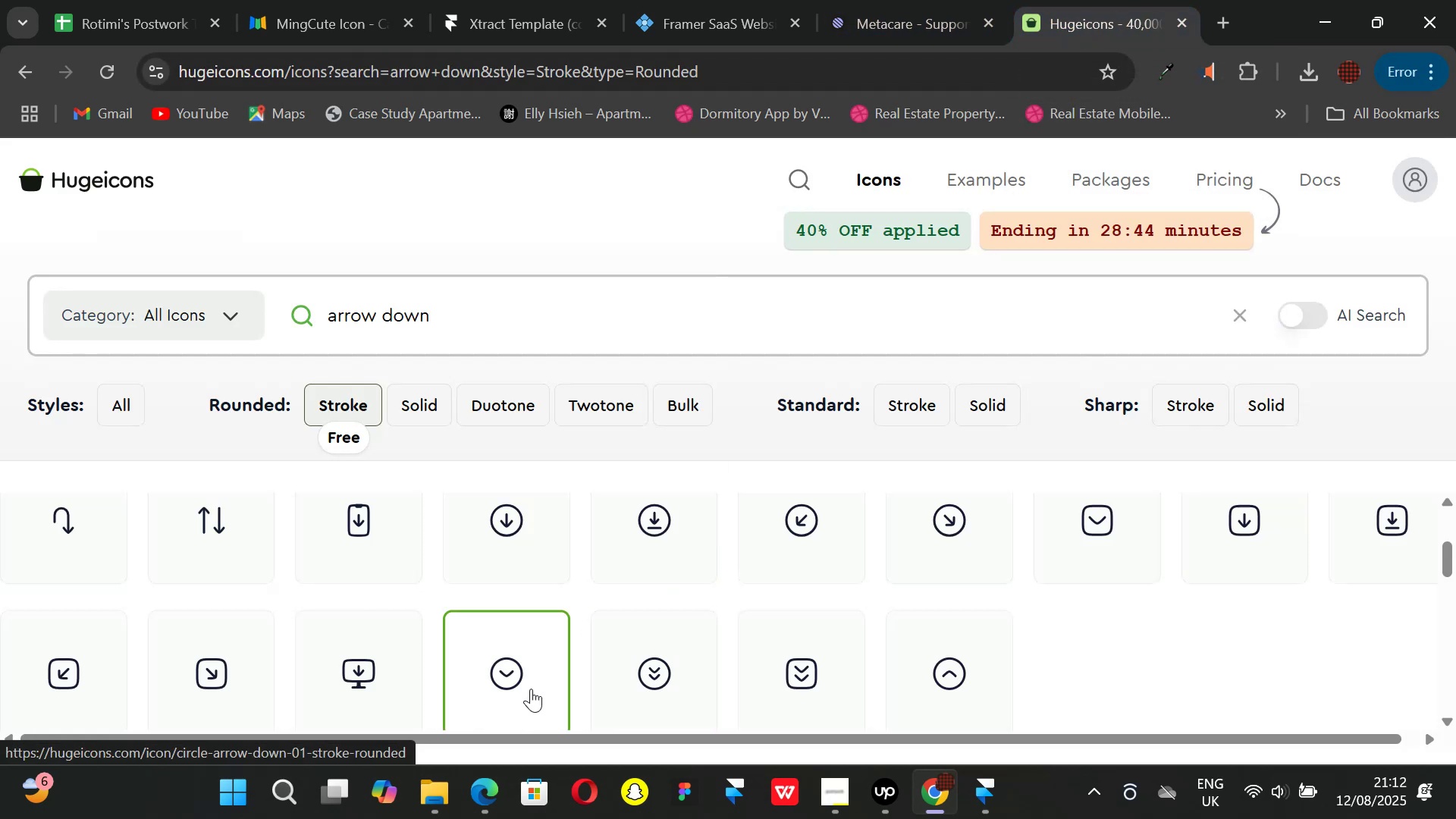 
left_click([531, 689])
 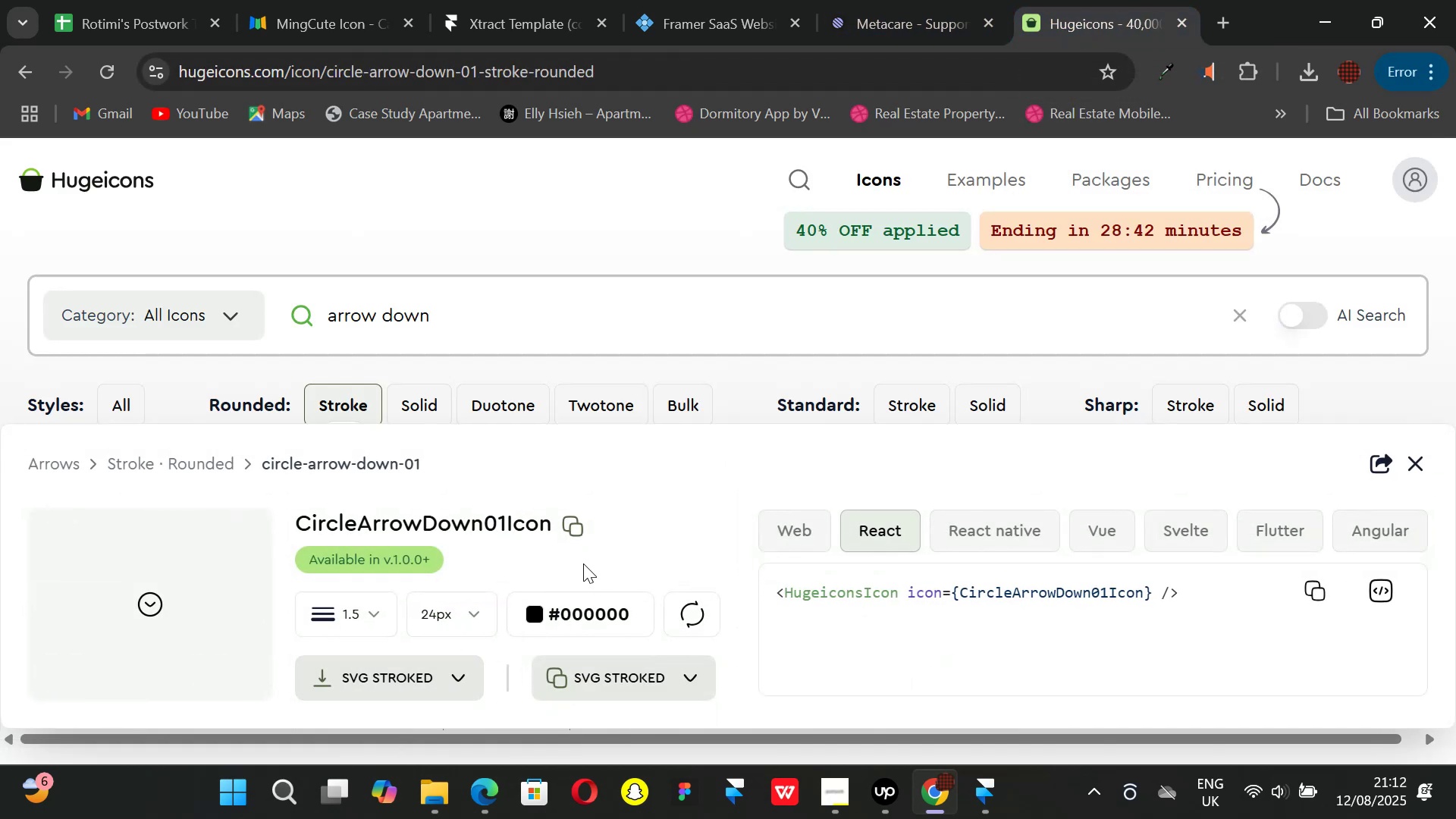 
left_click([582, 525])
 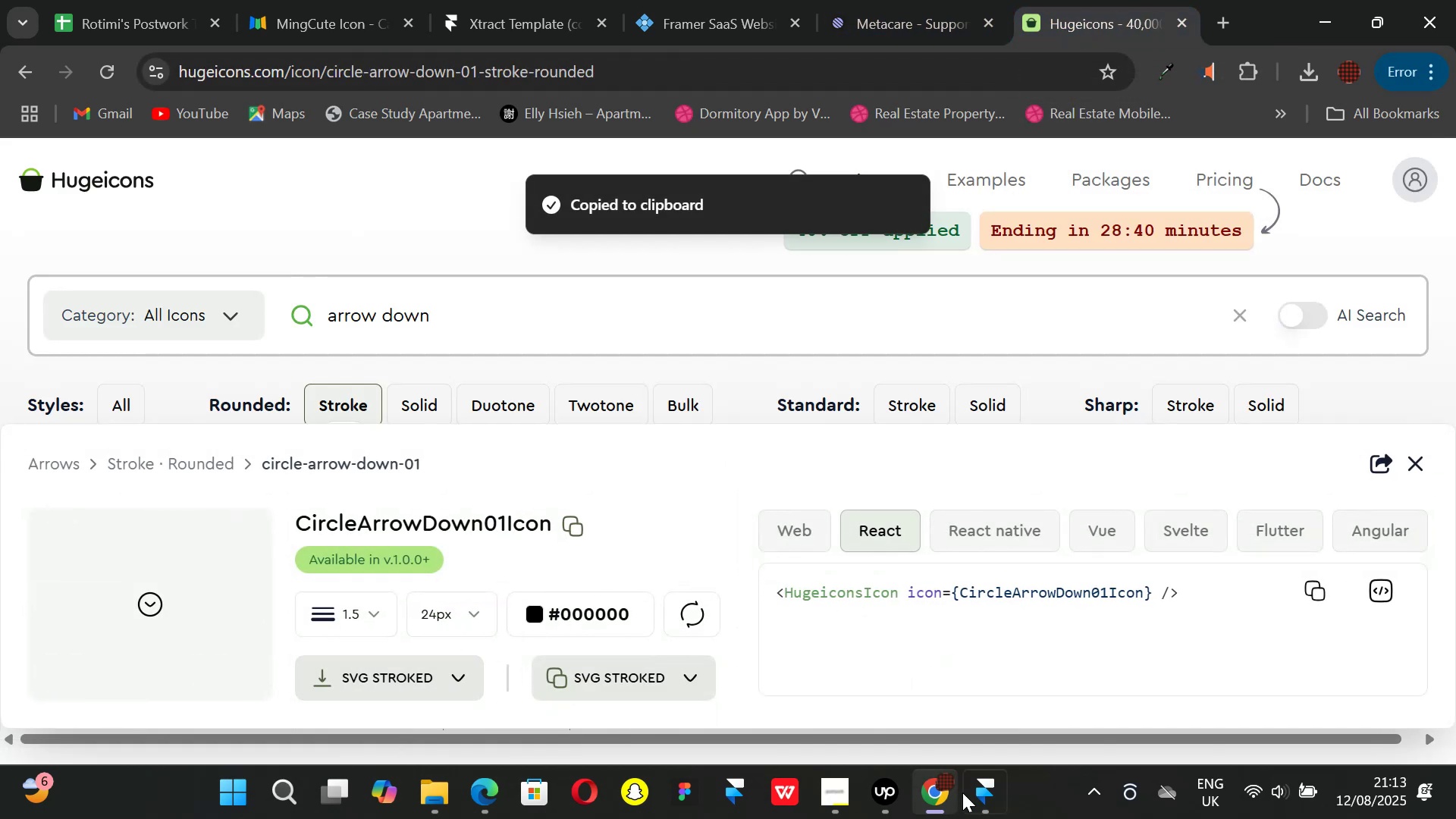 
left_click([981, 793])
 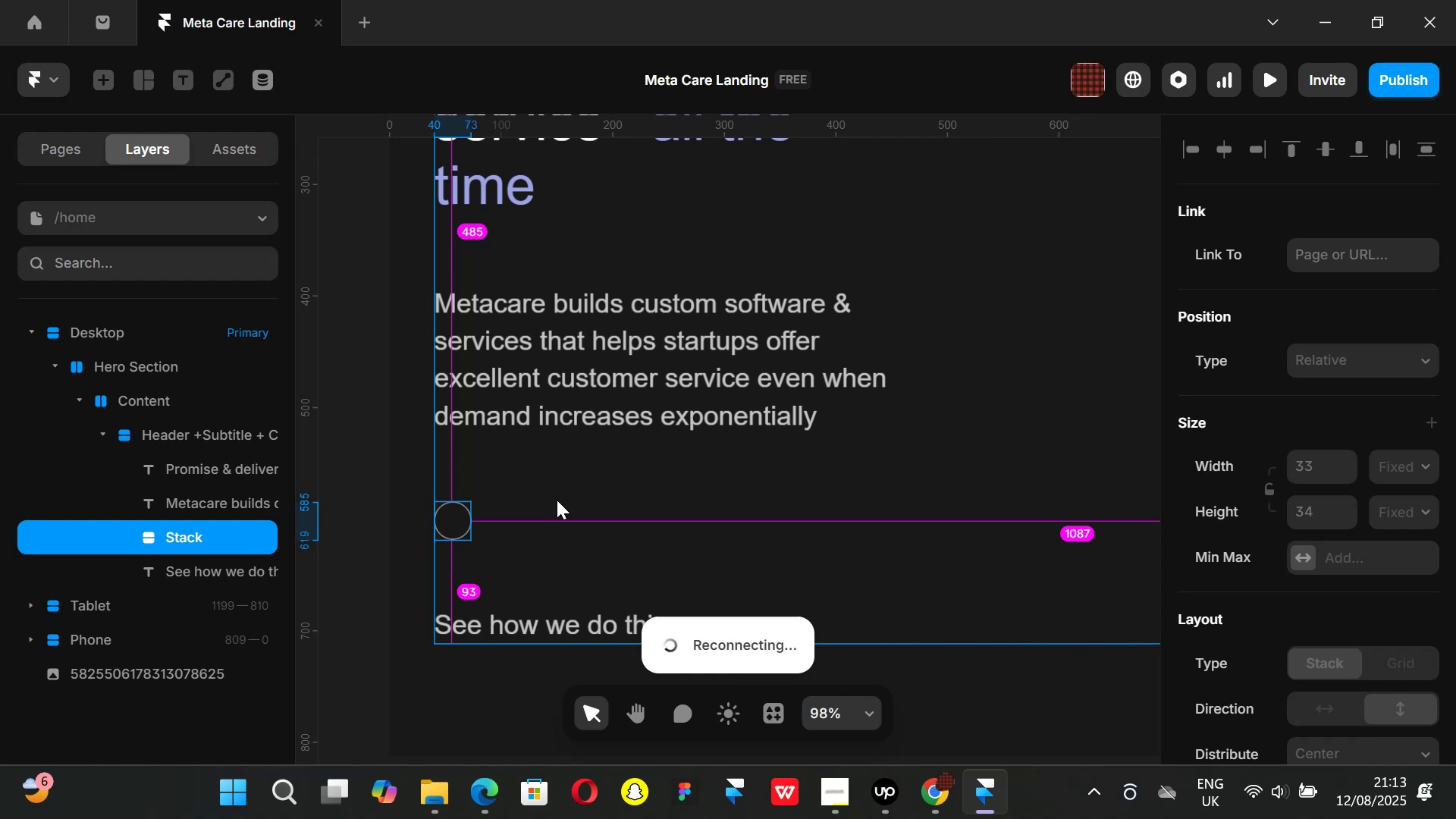 
key(Control+ControlLeft)
 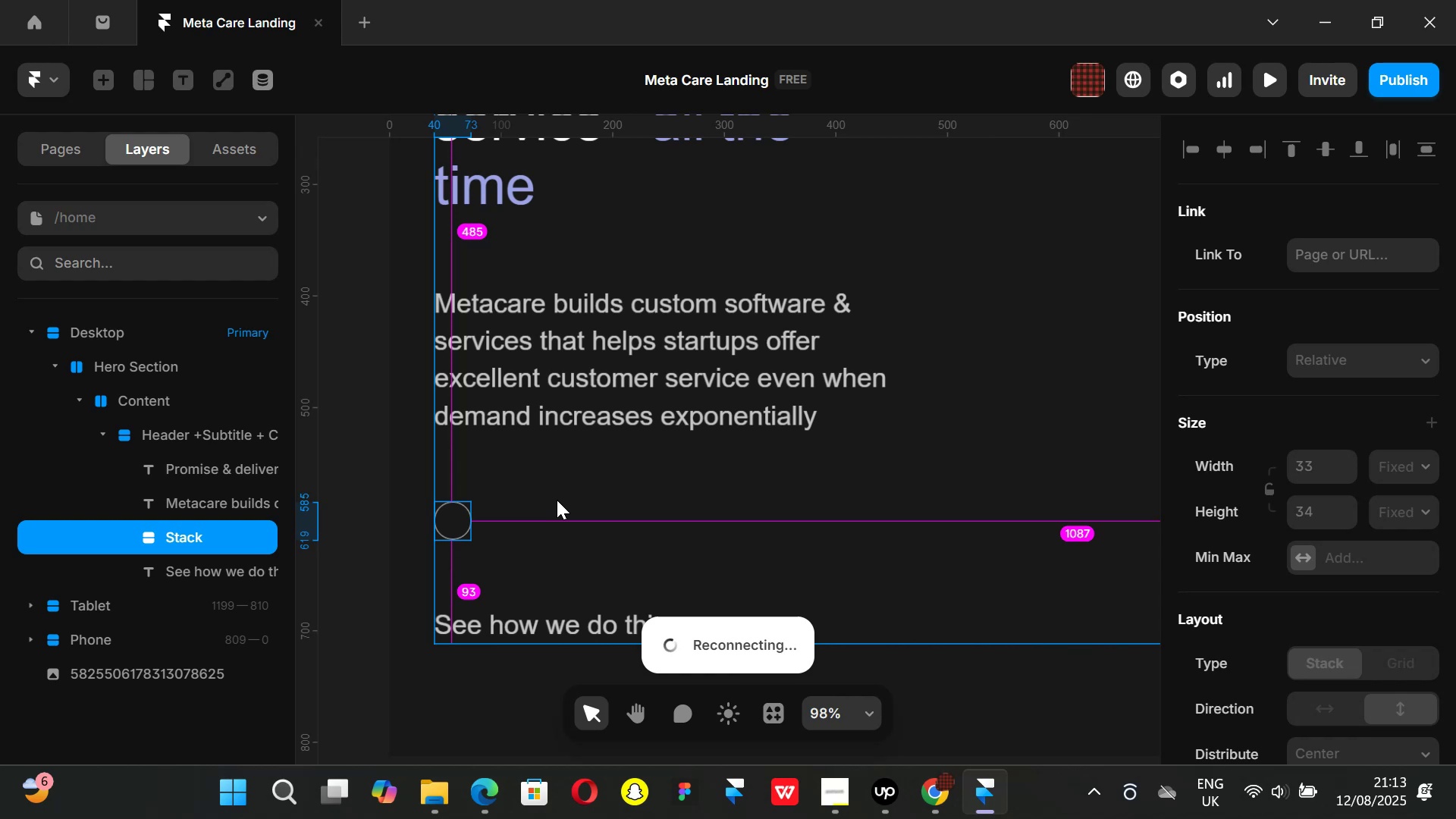 
key(Control+V)
 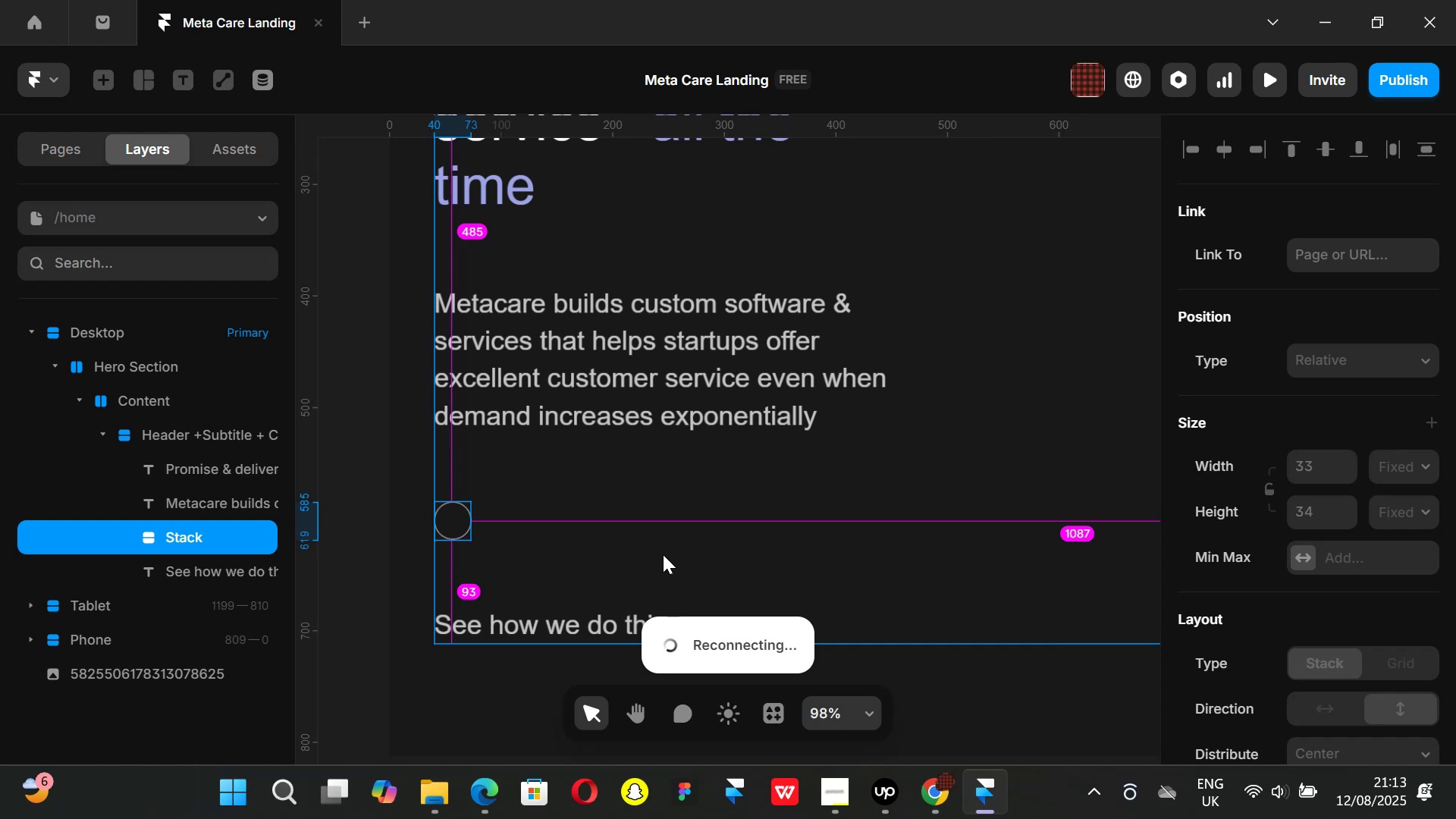 
wait(55.01)
 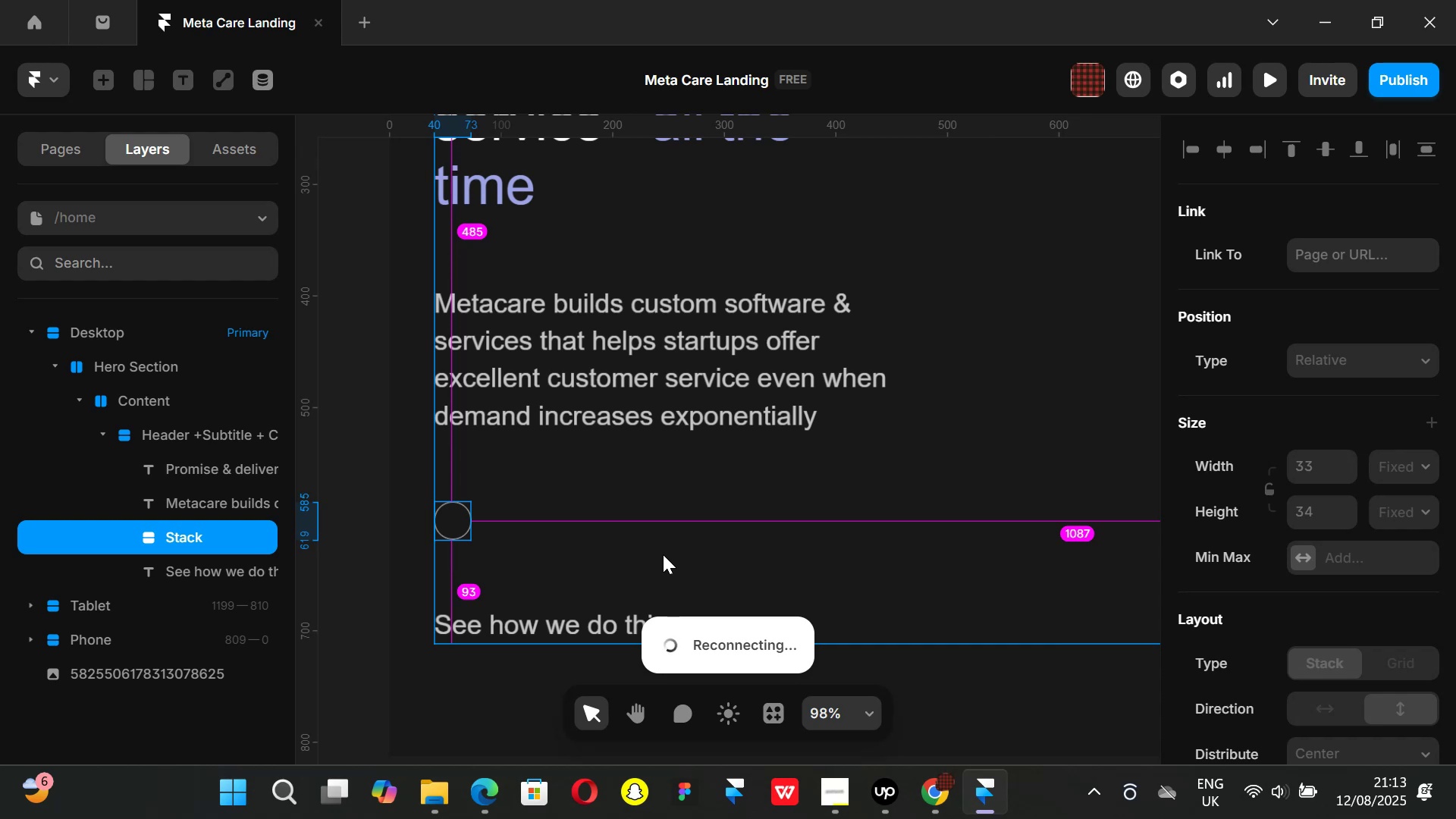 
left_click([349, 622])
 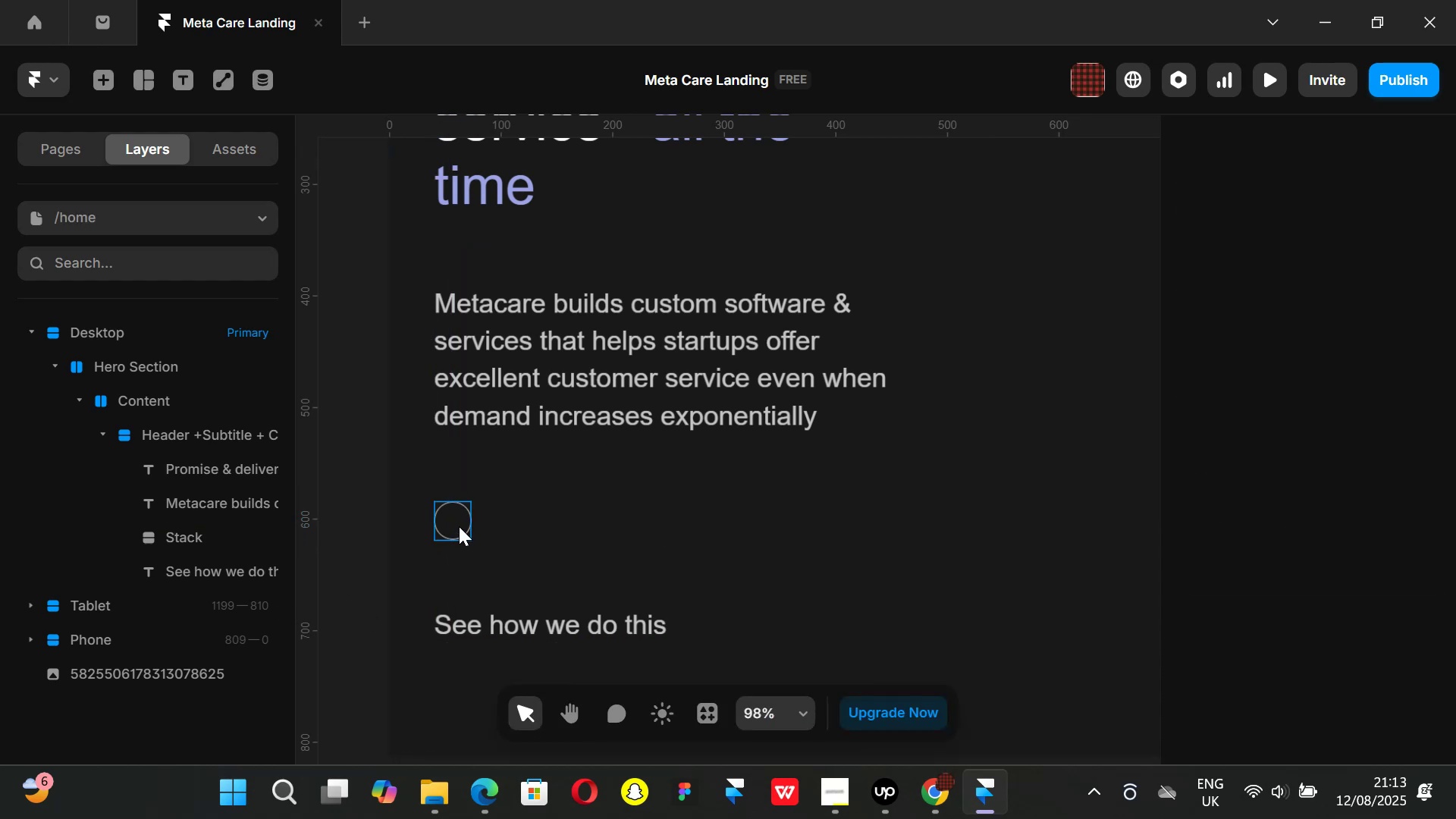 
left_click([459, 526])
 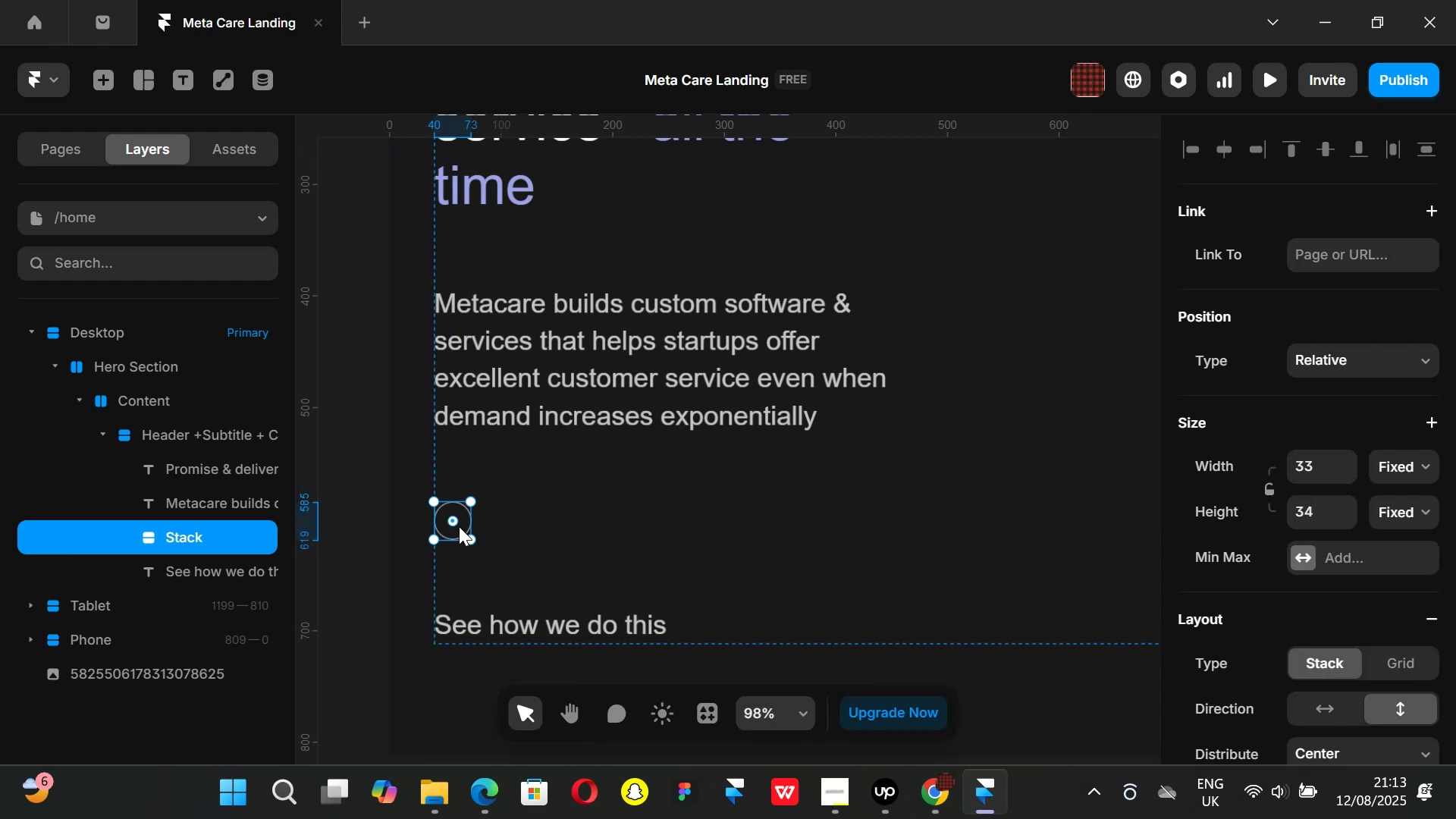 
key(Control+ControlLeft)
 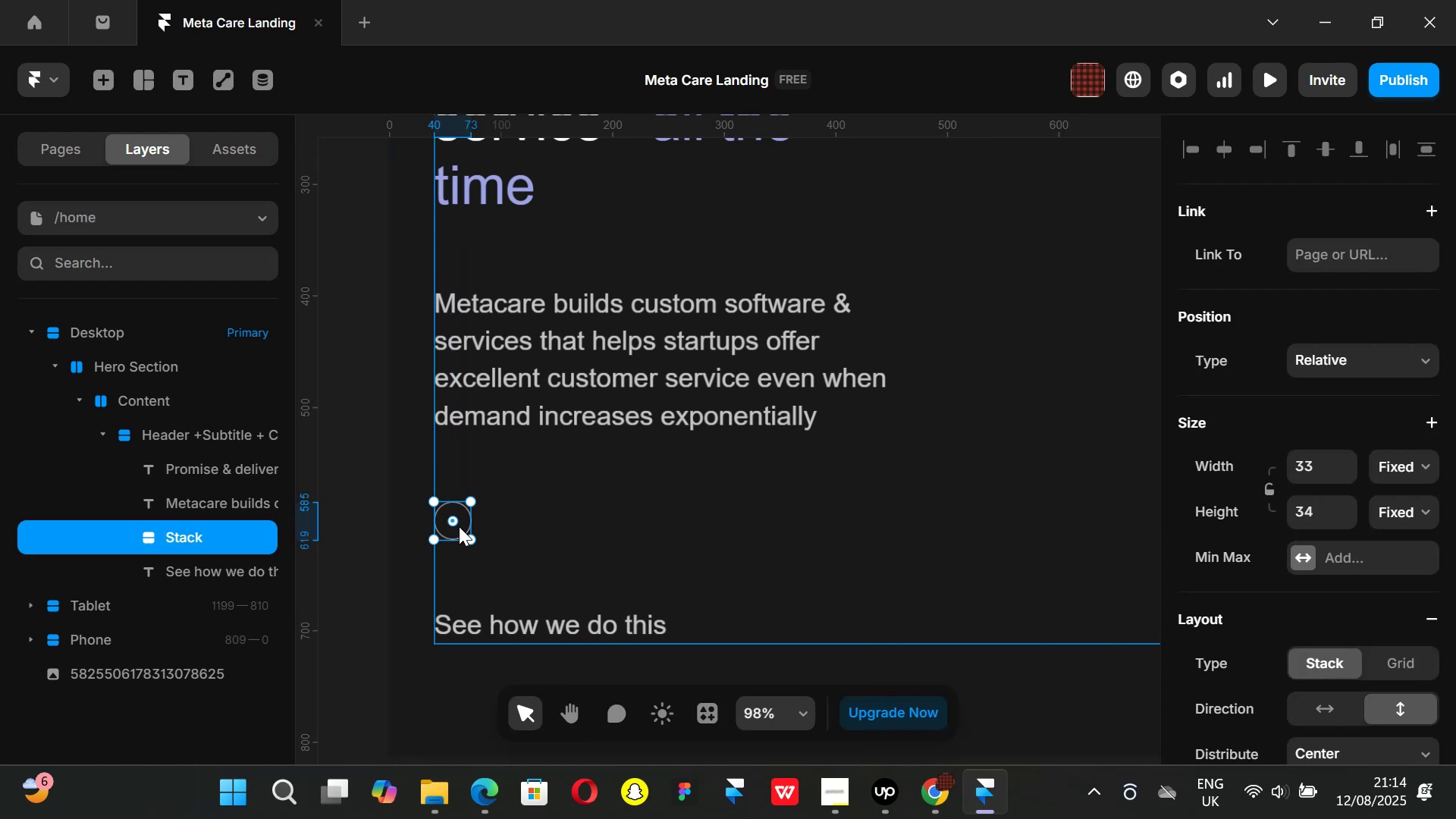 
key(Control+V)
 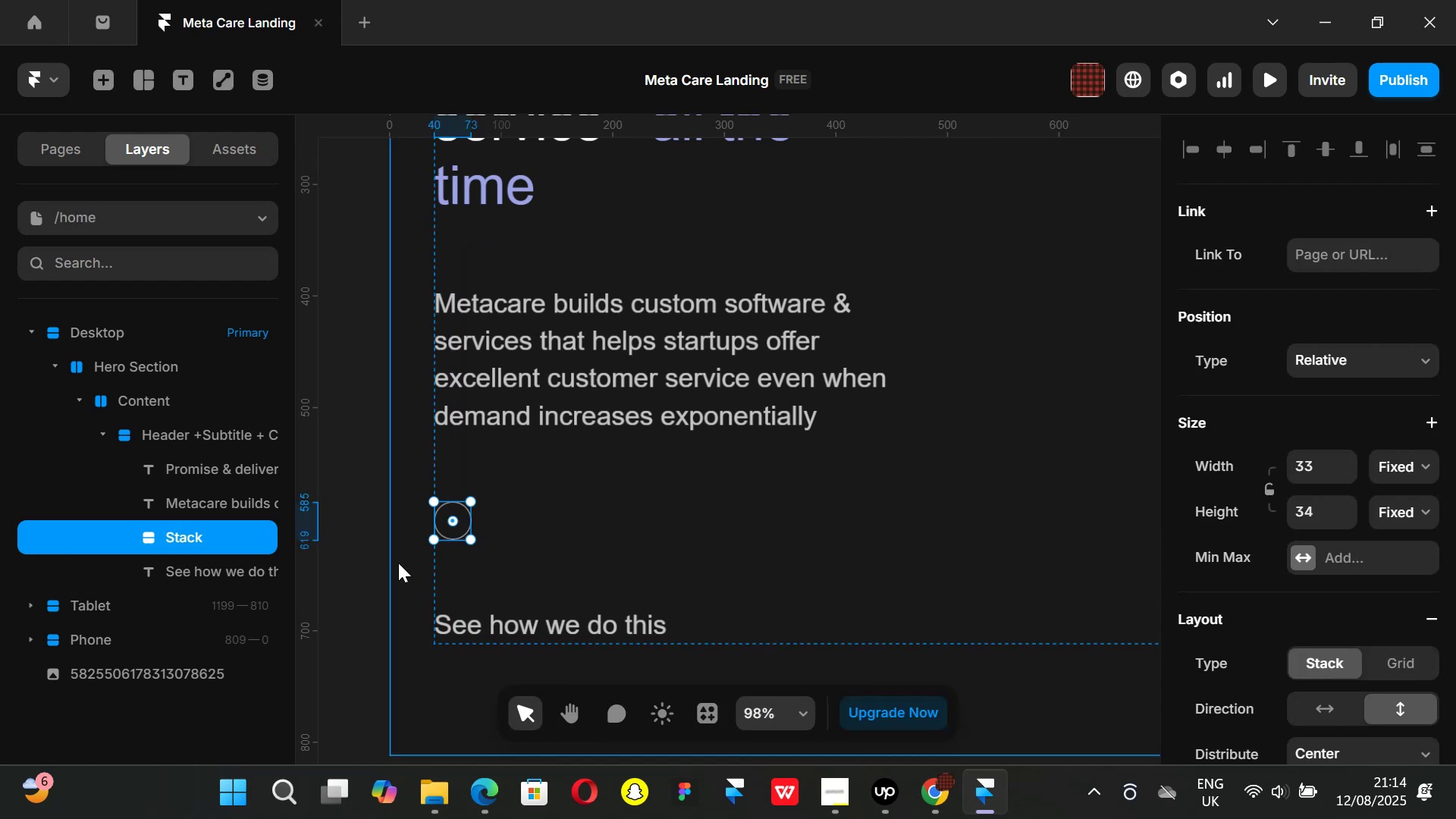 
left_click([357, 551])
 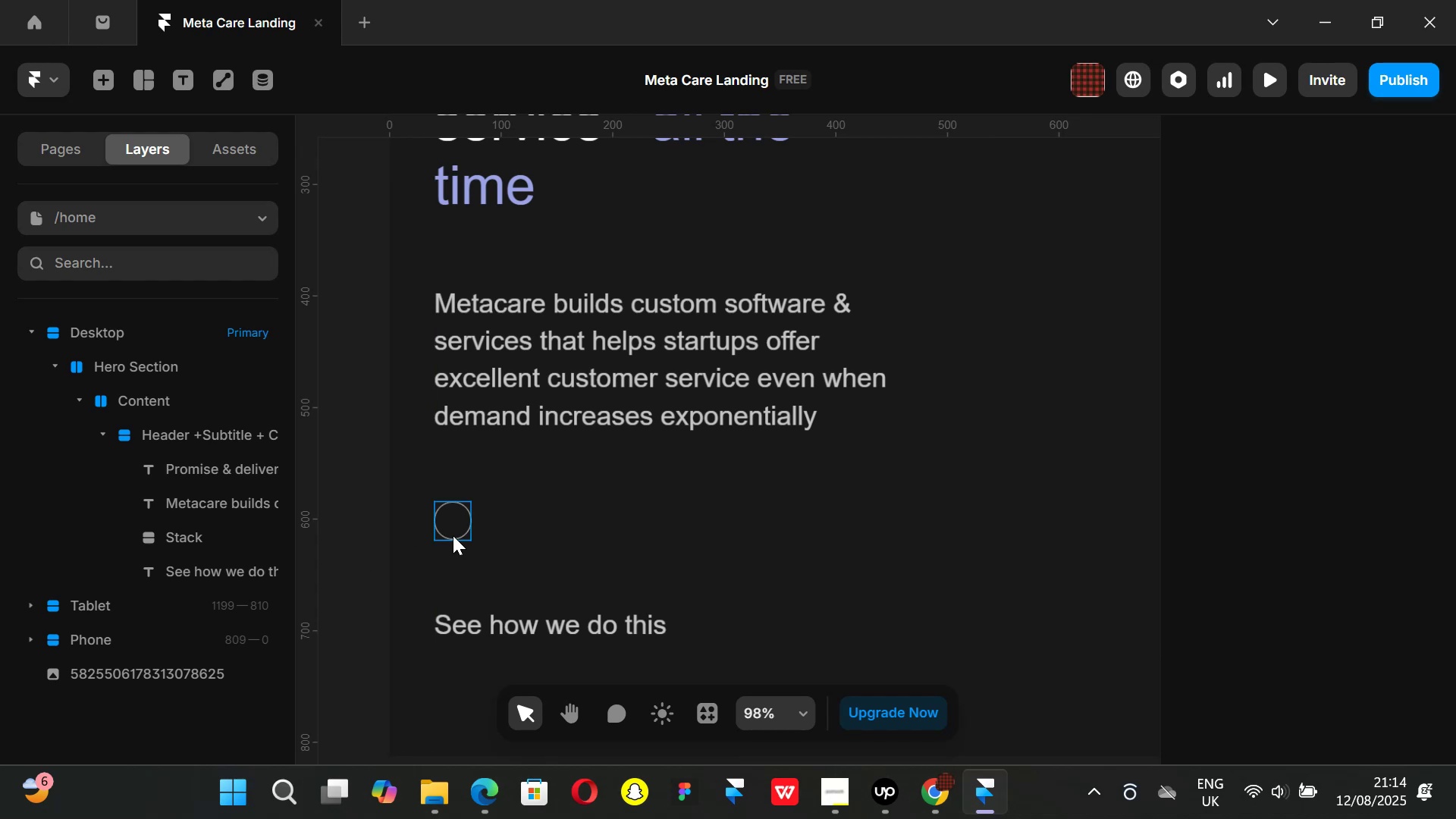 
left_click([453, 535])
 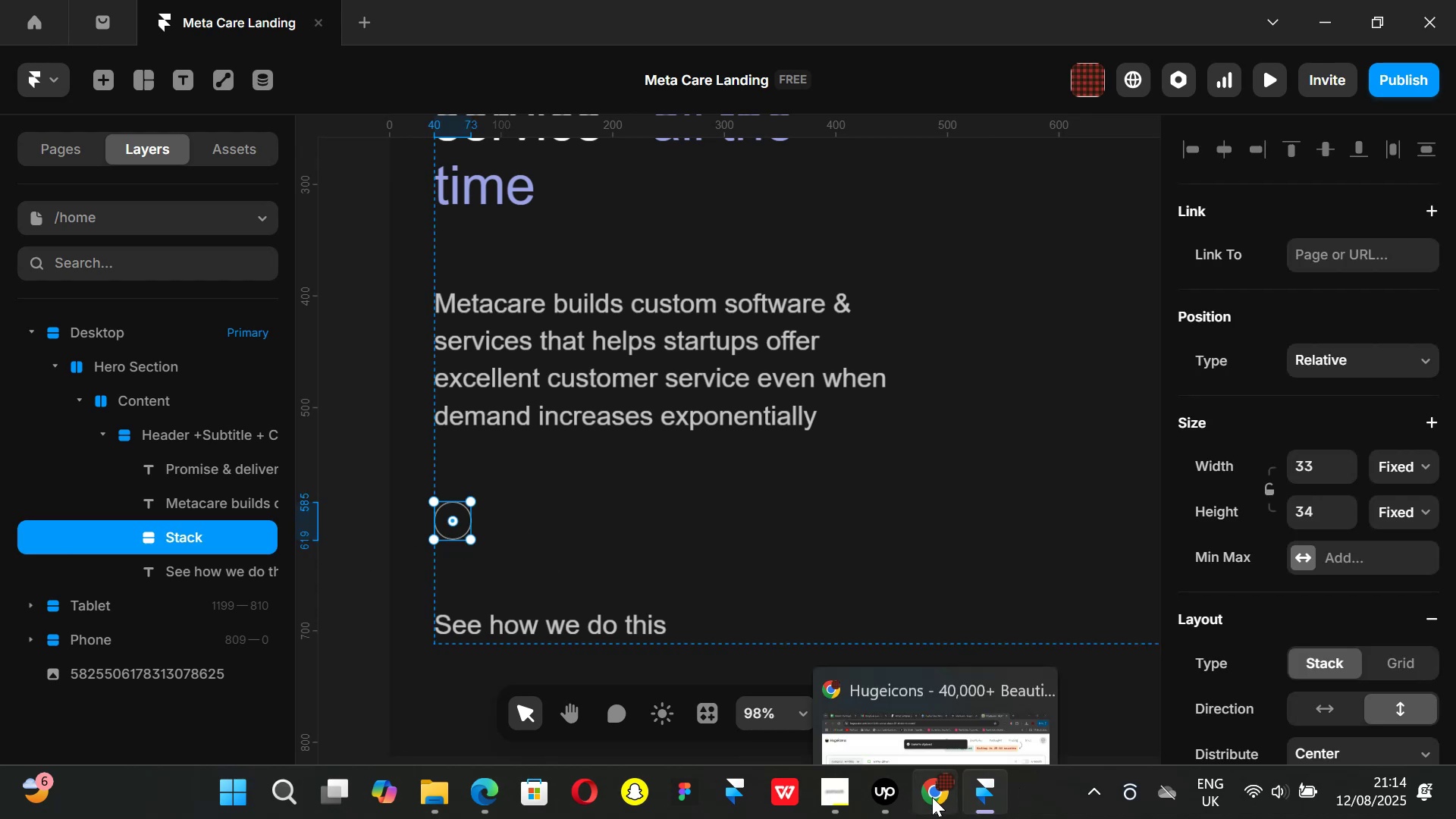 
left_click([932, 797])
 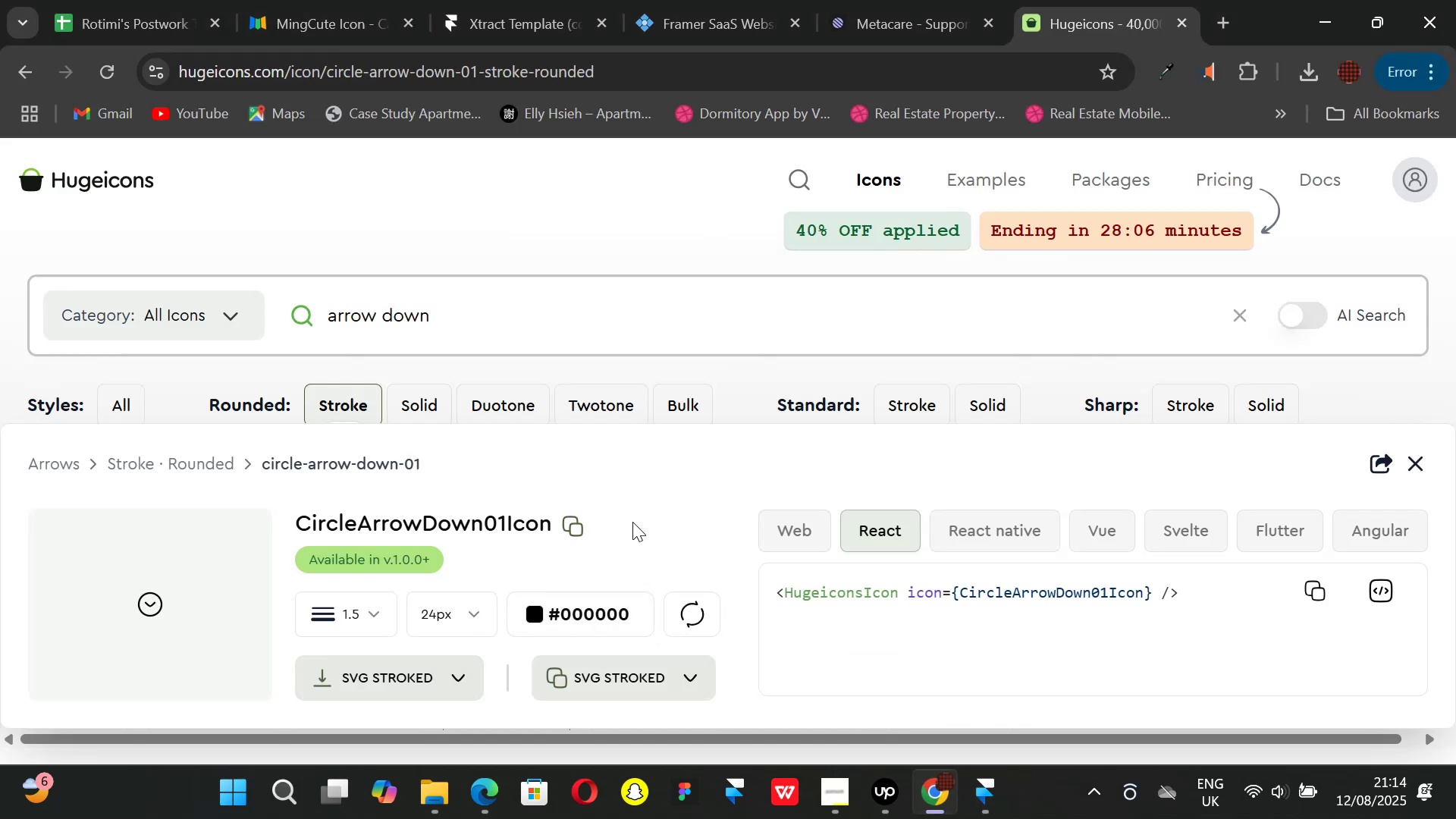 
left_click([580, 526])
 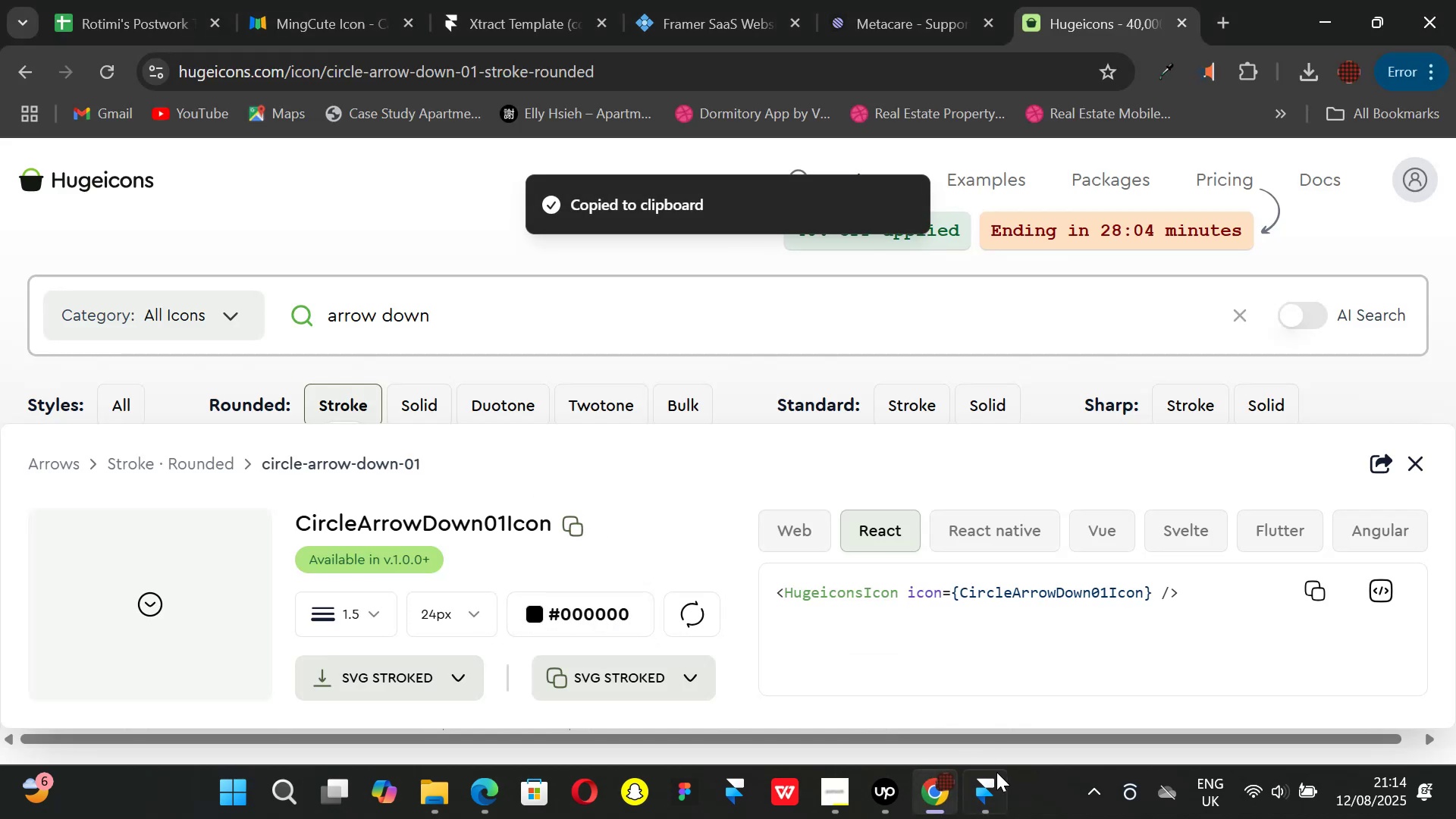 
left_click([996, 781])
 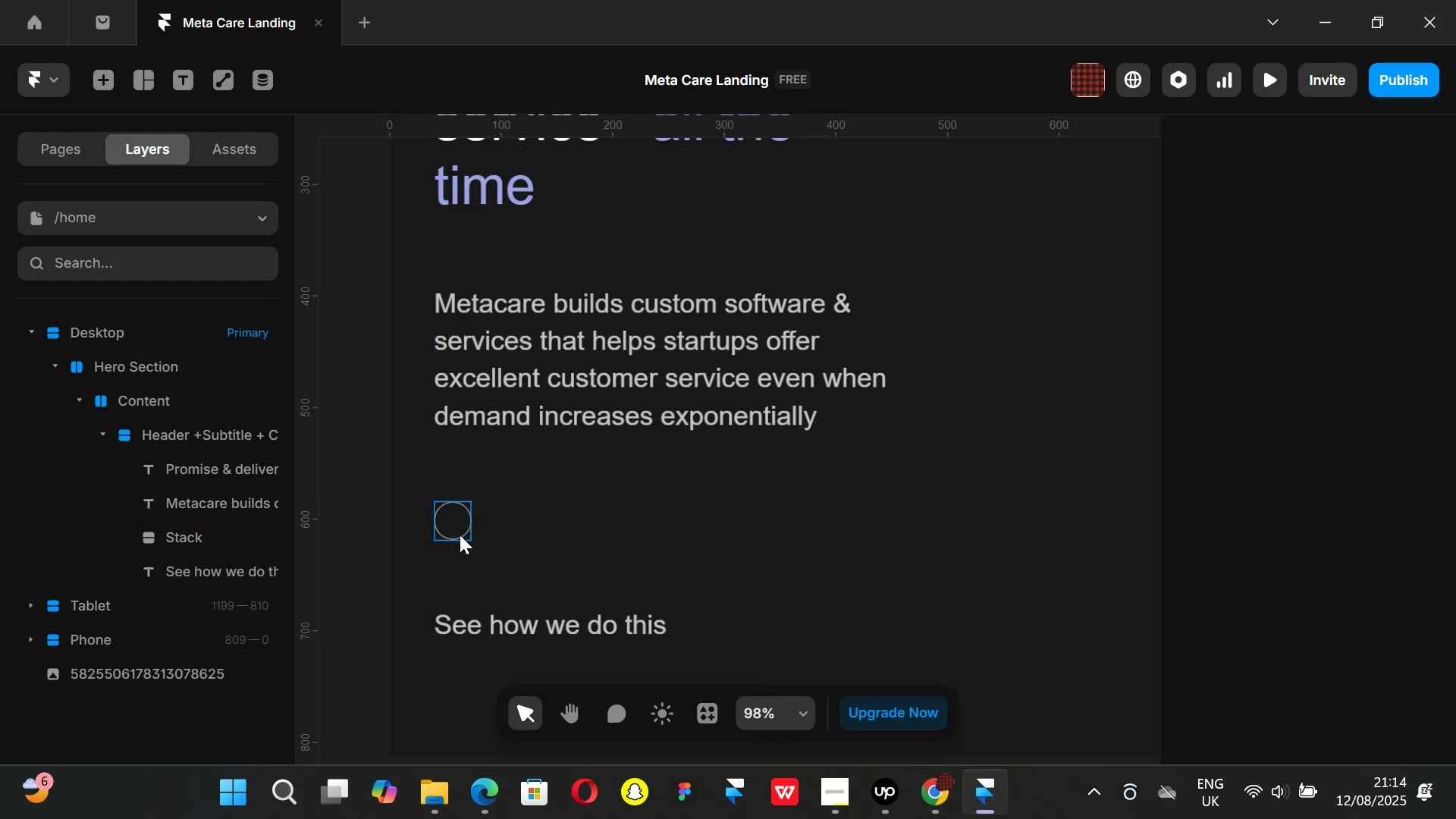 
left_click([461, 533])
 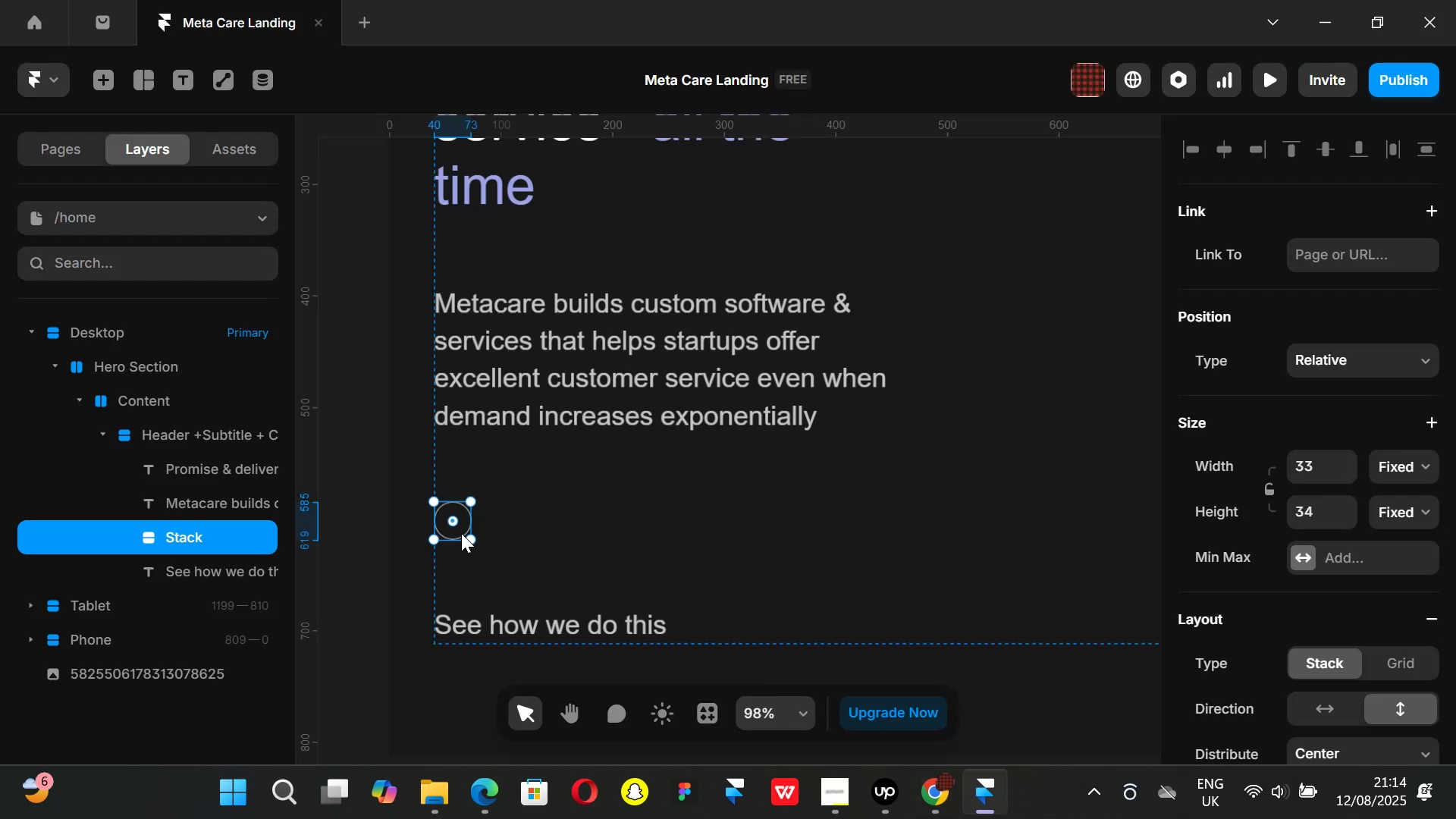 
key(Control+ControlLeft)
 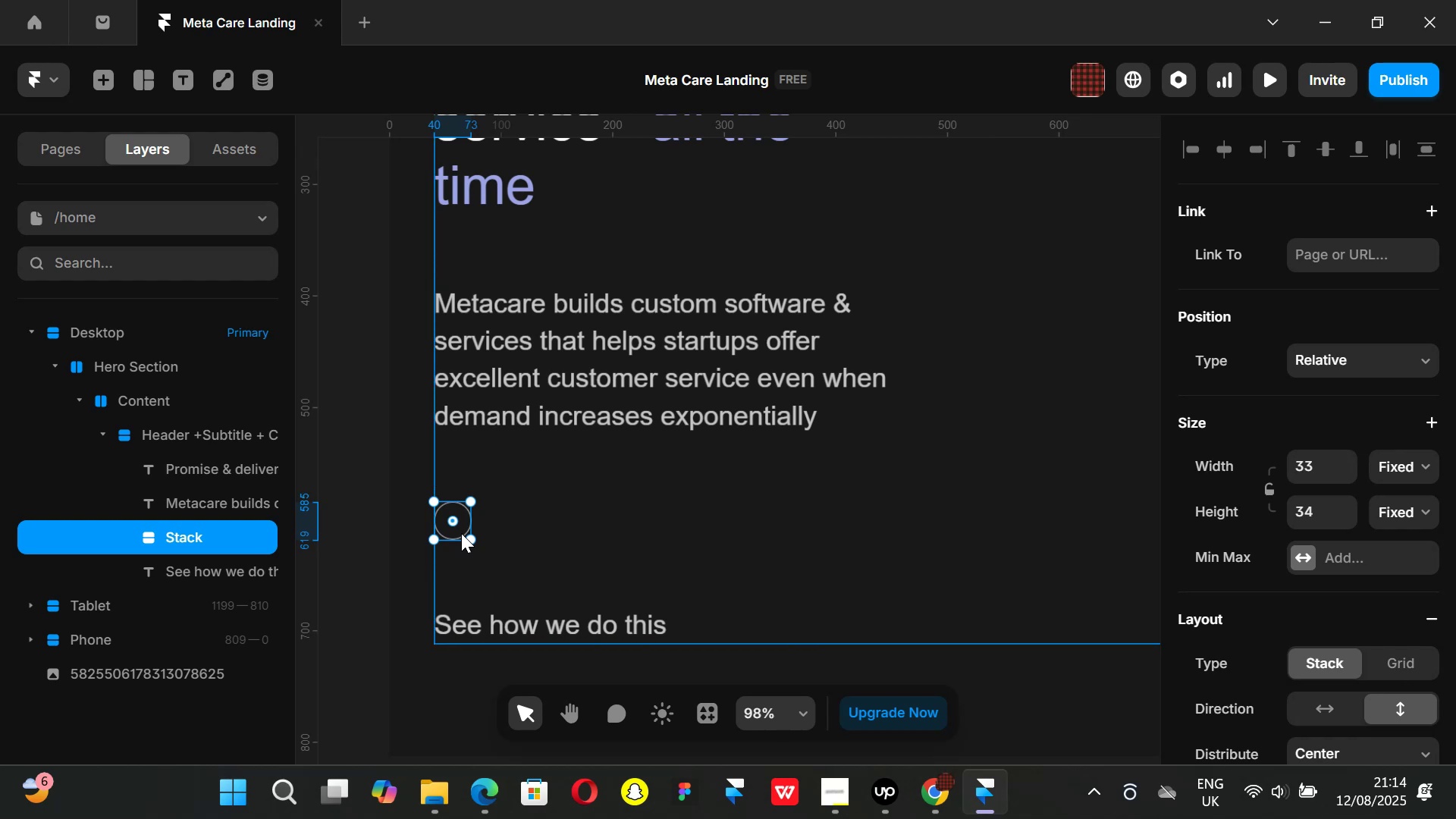 
key(Control+V)
 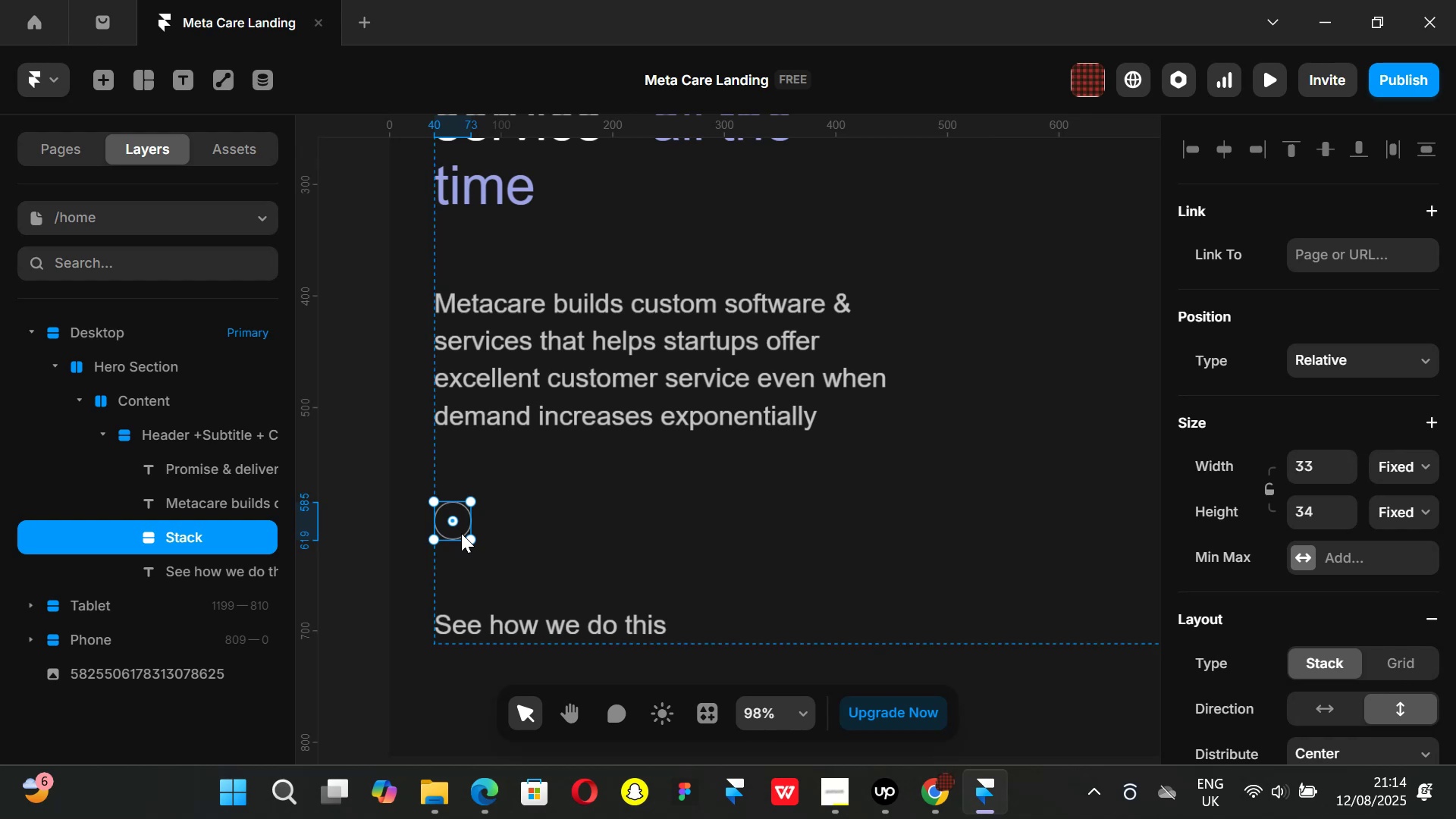 
key(Control+ControlLeft)
 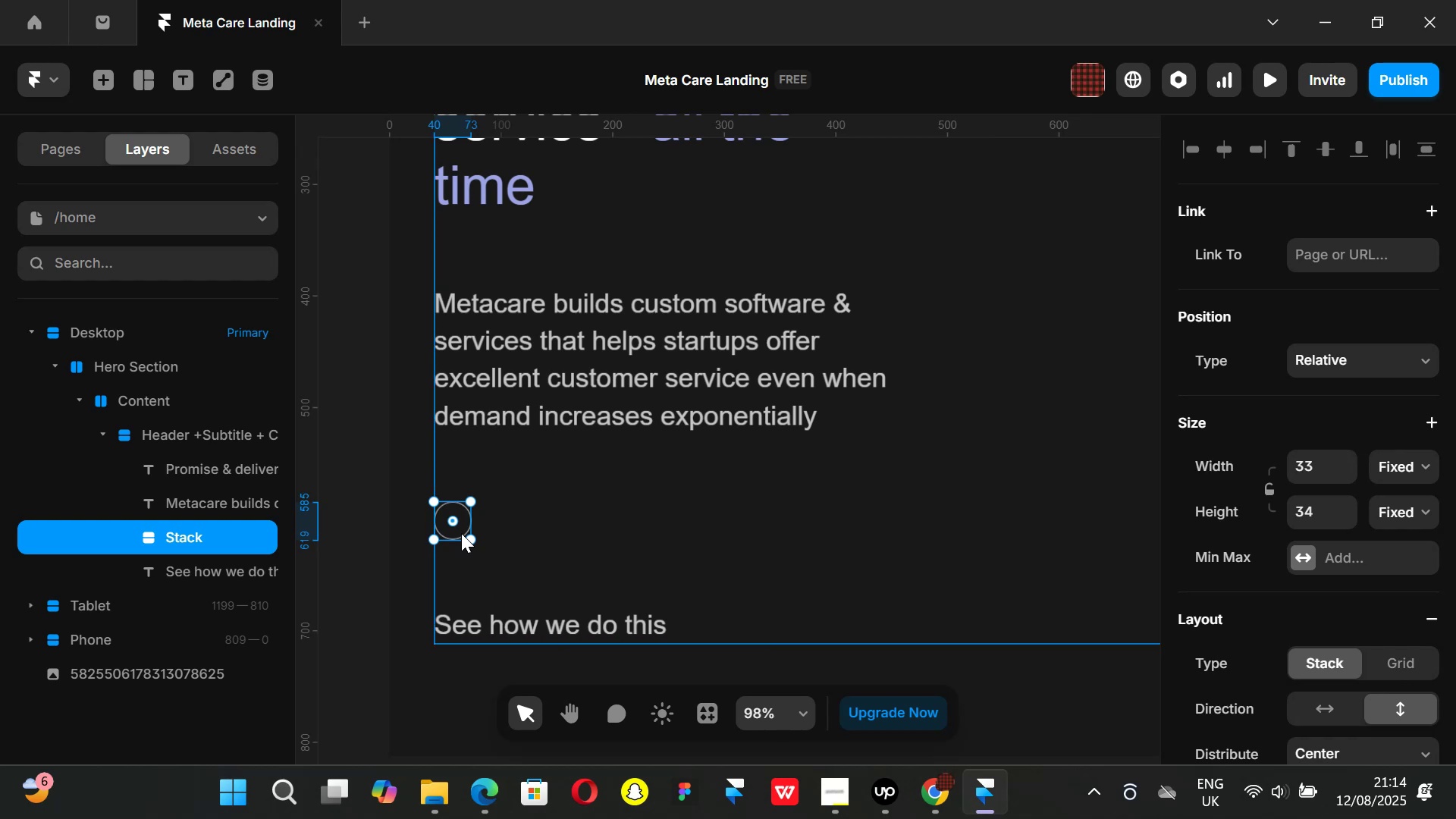 
key(Control+V)
 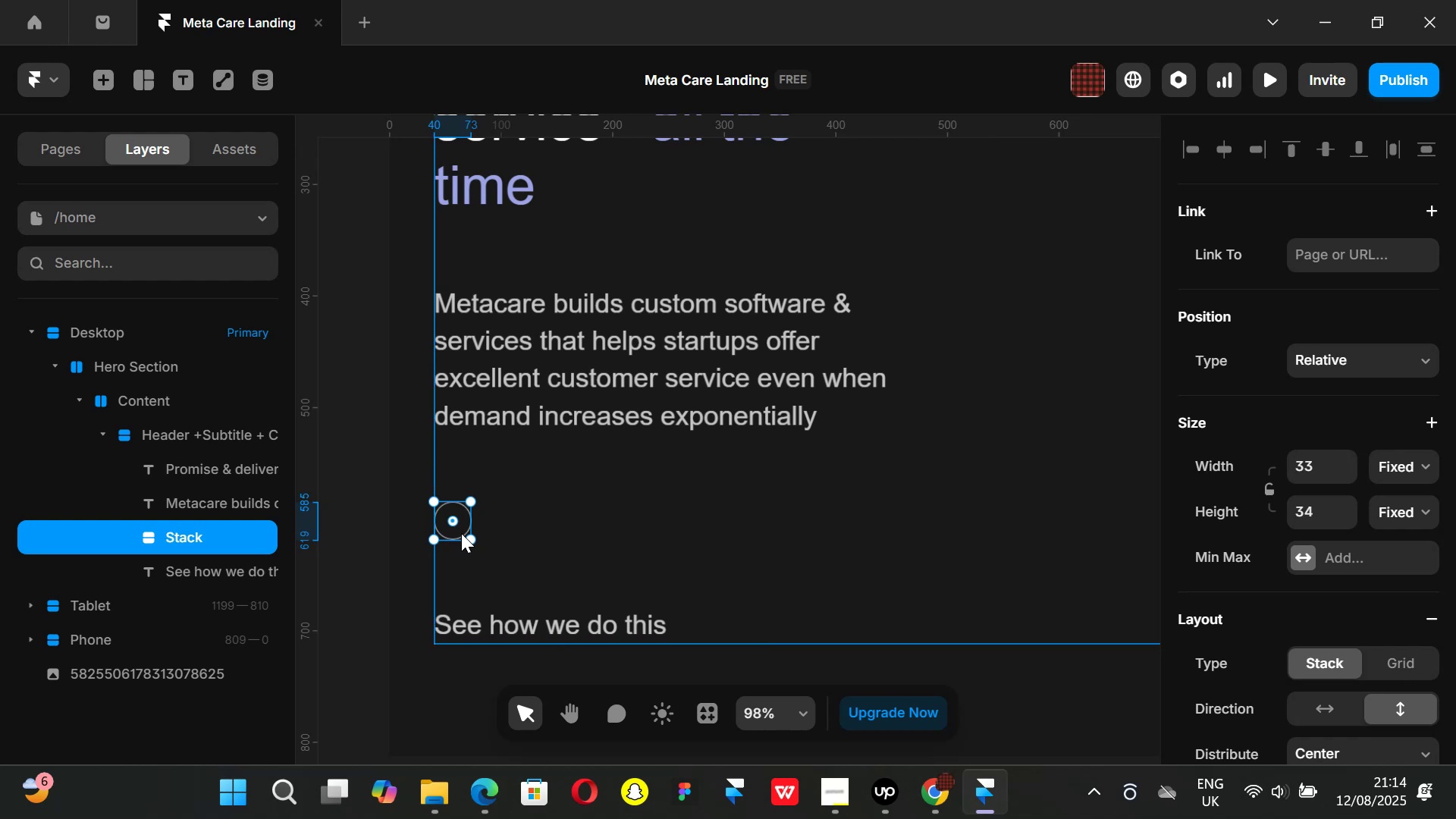 
key(Control+ControlLeft)
 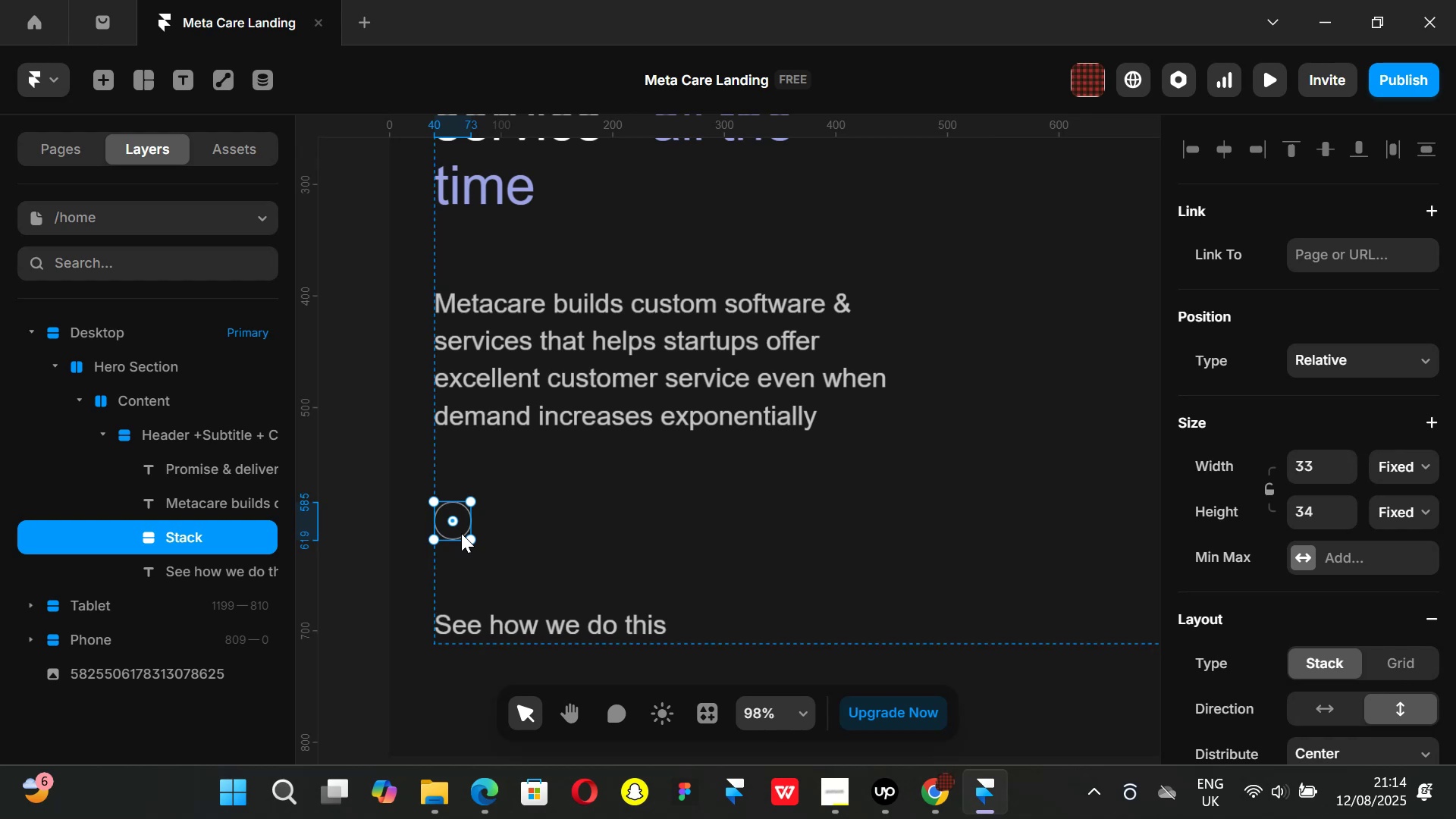 
key(Control+V)
 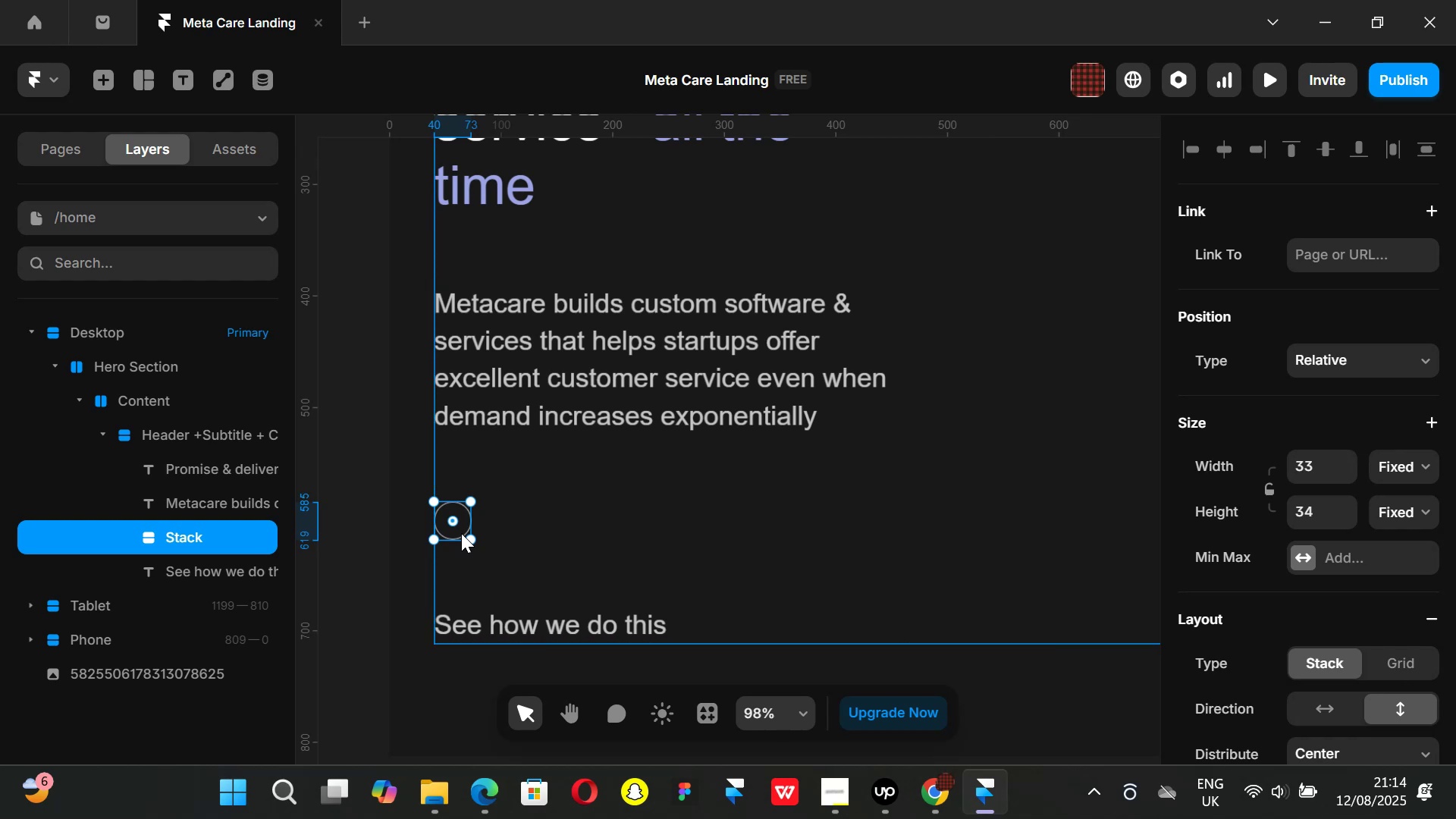 
key(Control+ControlLeft)
 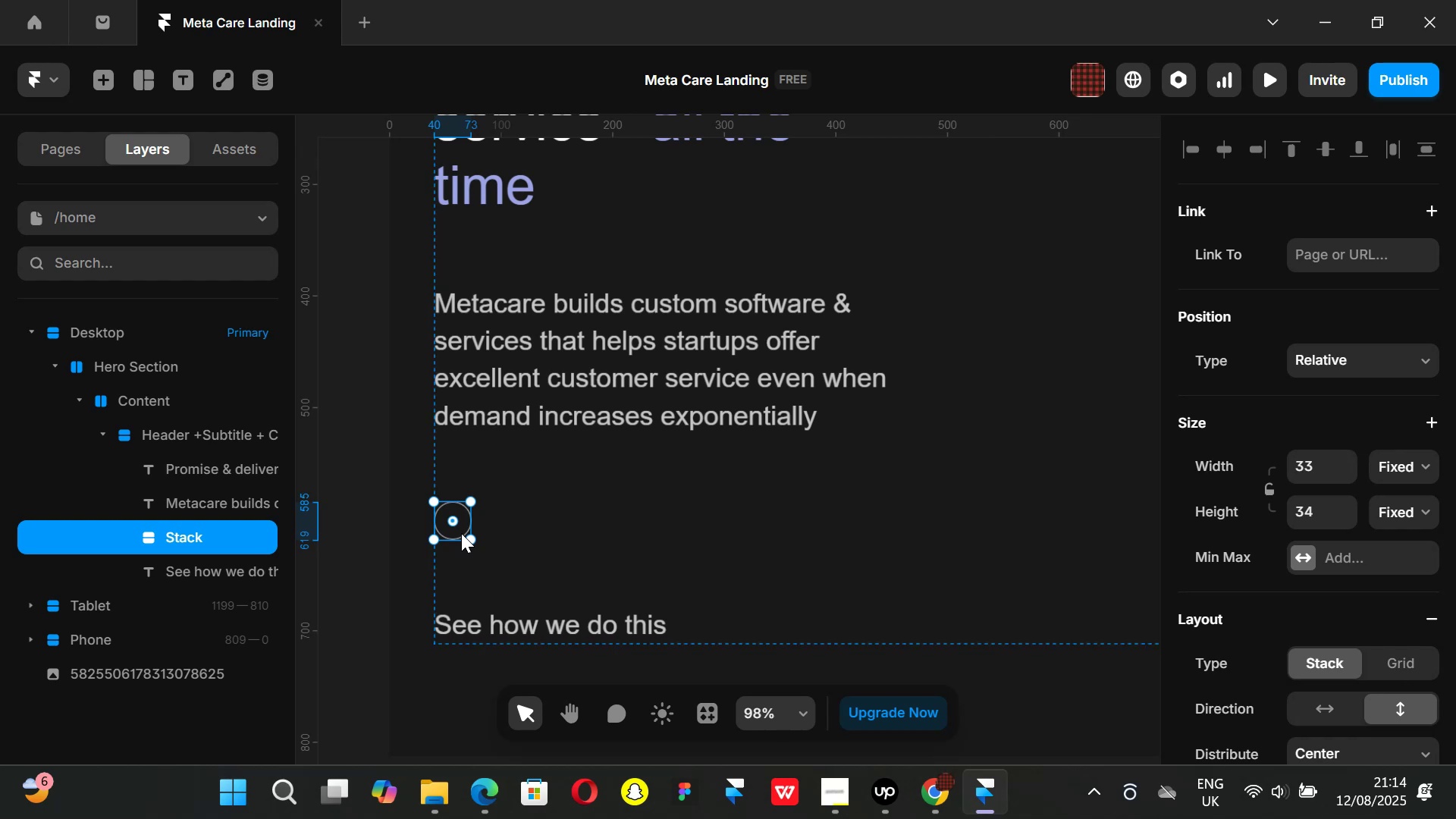 
key(Control+V)
 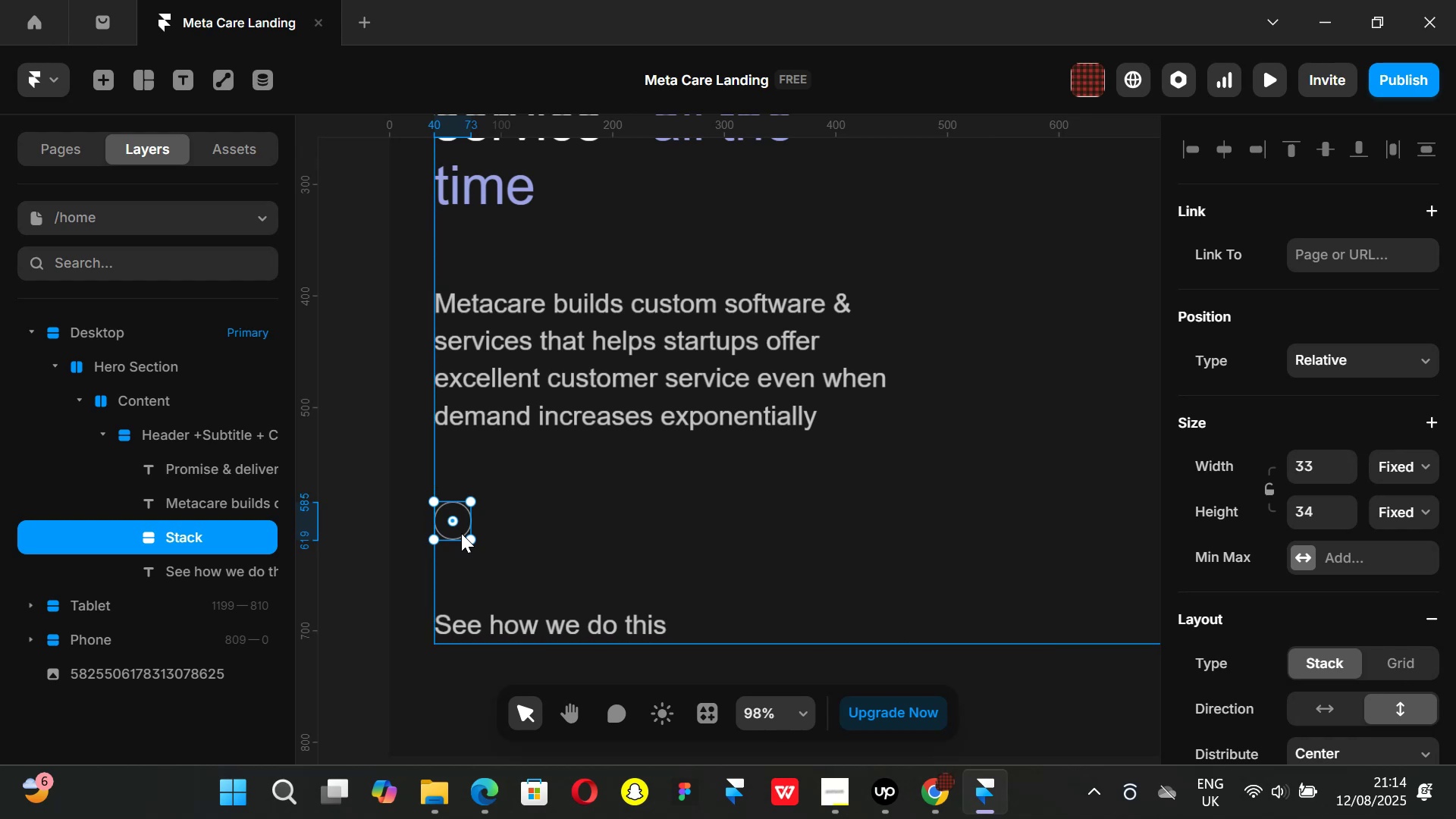 
key(Control+ControlLeft)
 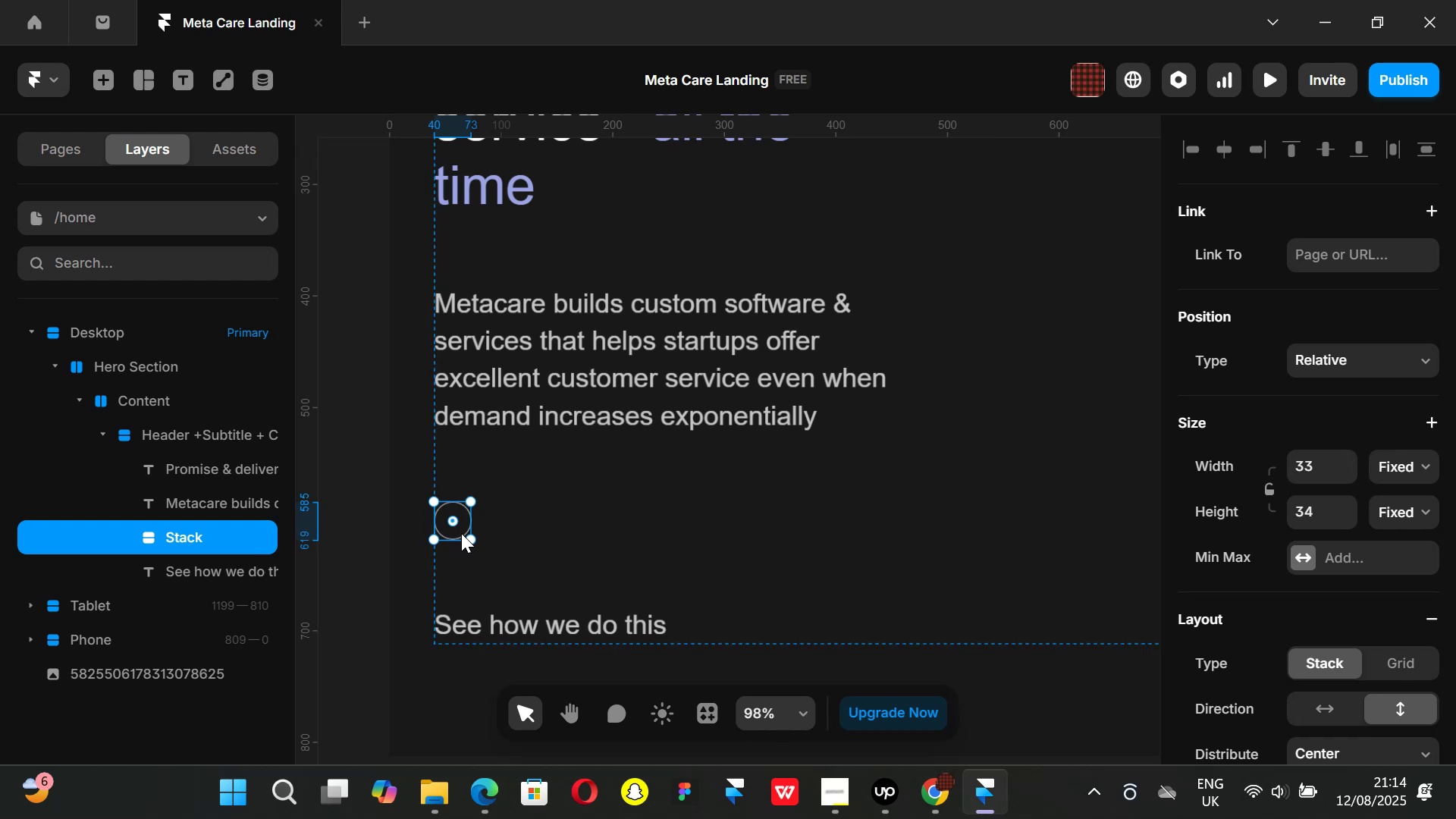 
key(Control+V)
 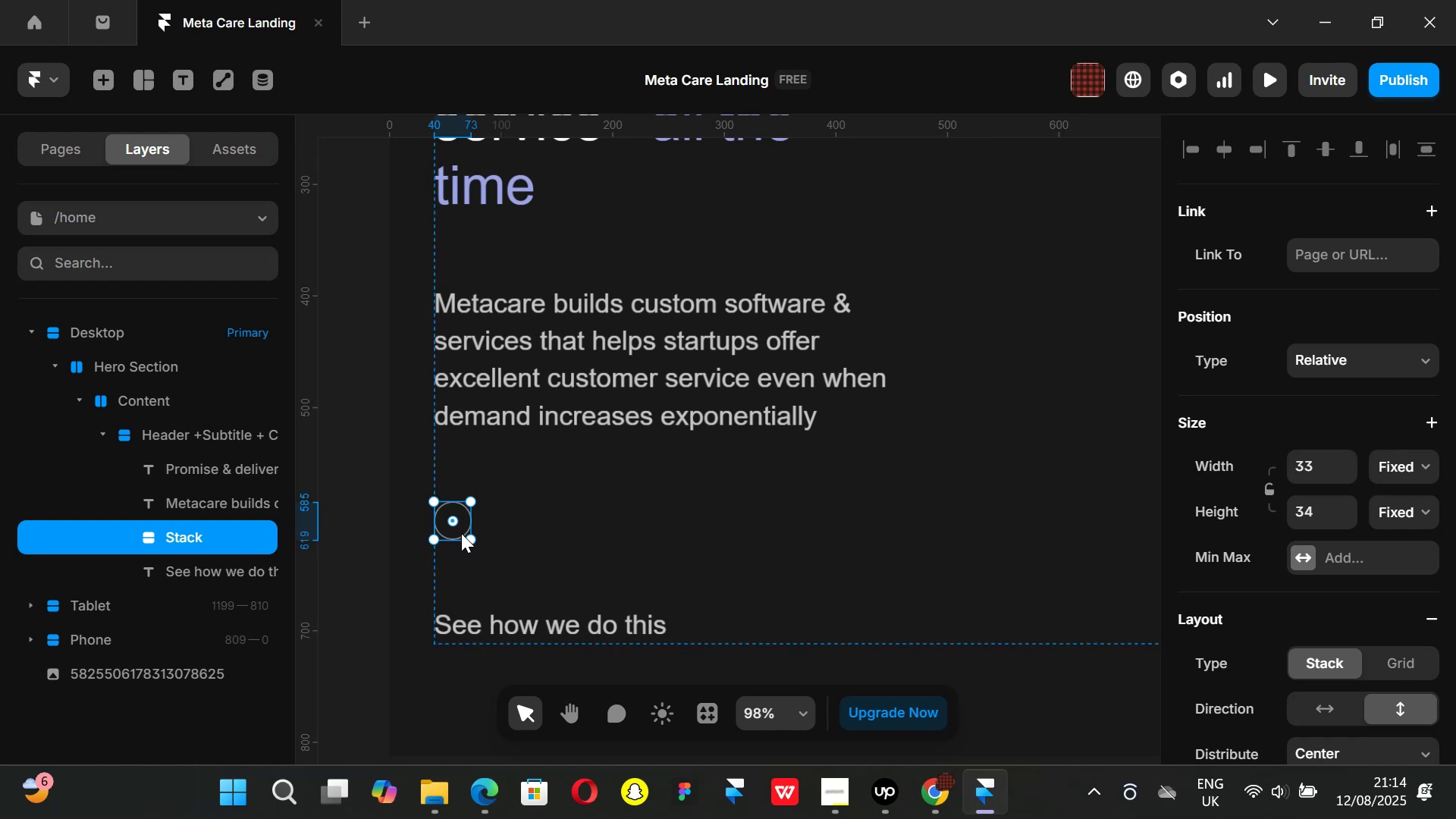 
key(Control+ControlLeft)
 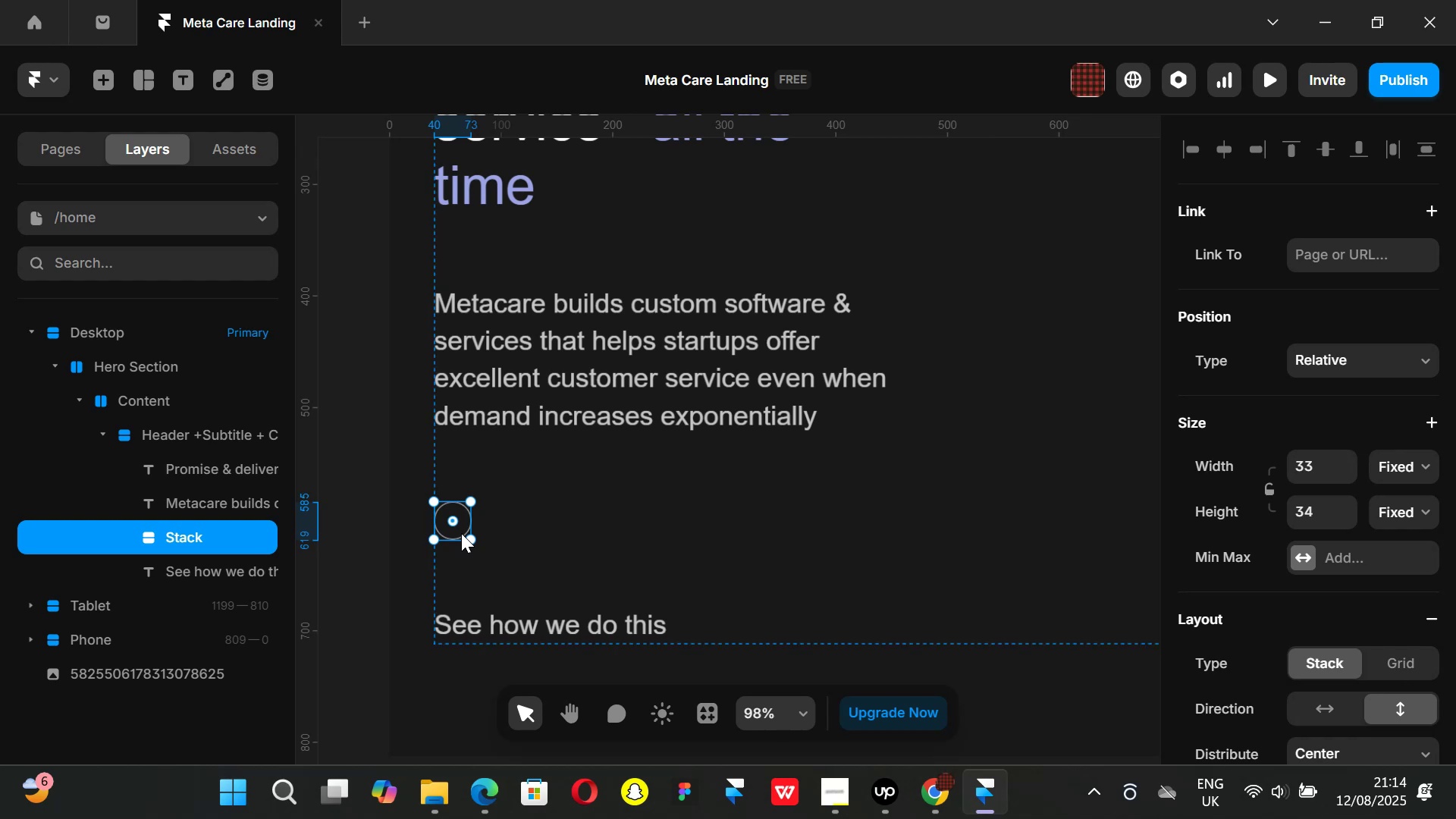 
key(Control+V)
 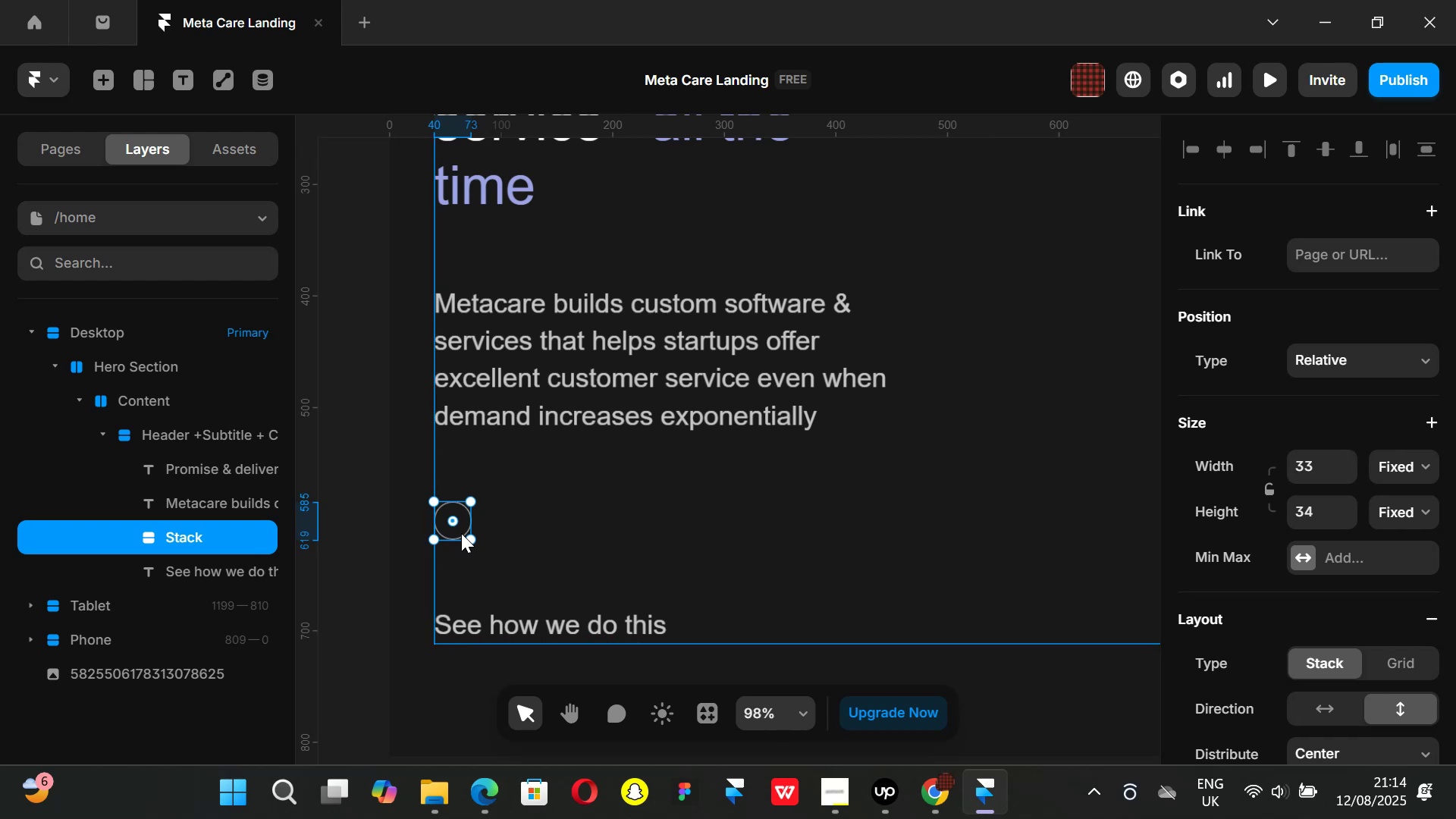 
key(V)
 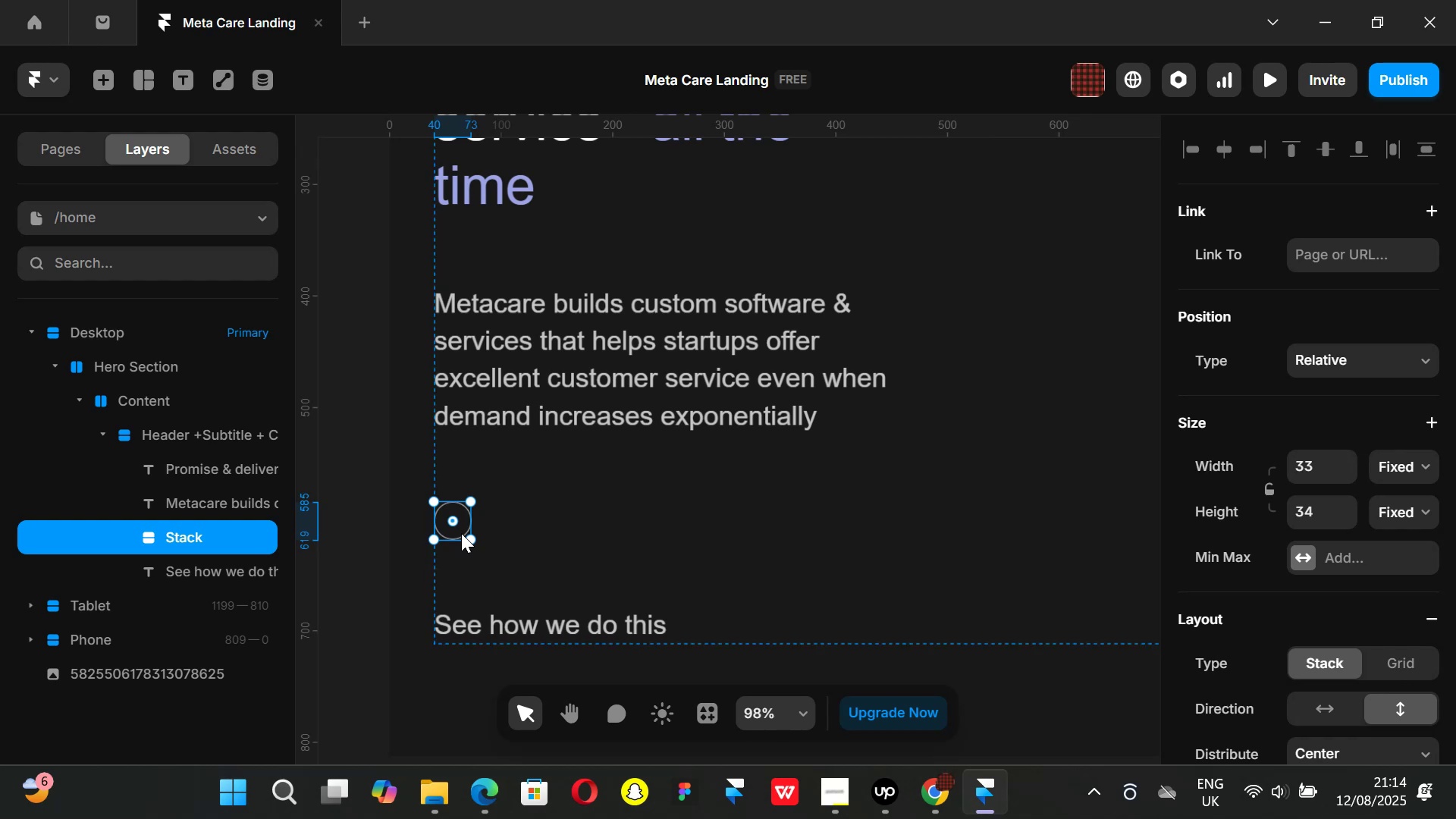 
key(Control+ControlLeft)
 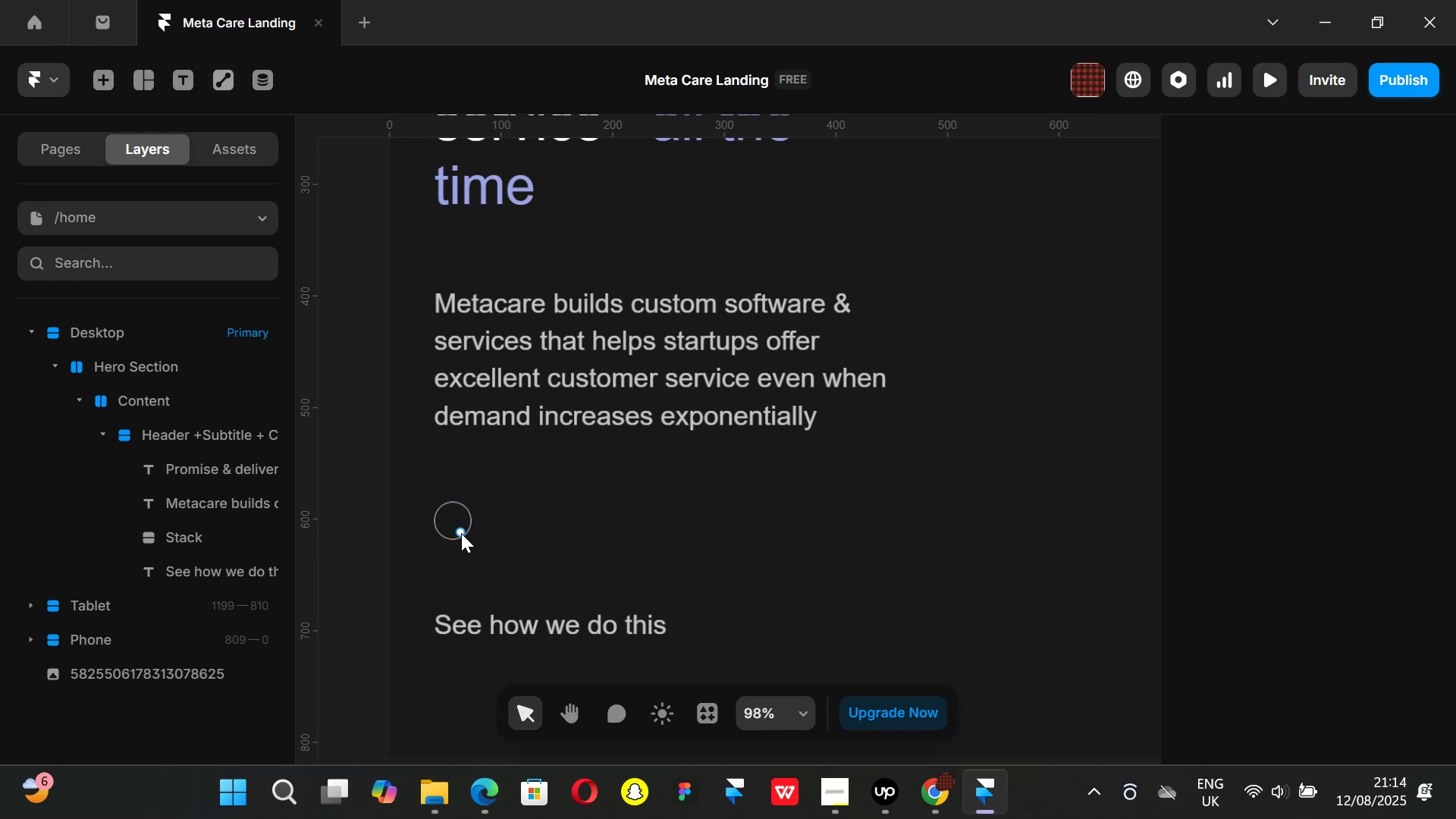 
key(Control+V)
 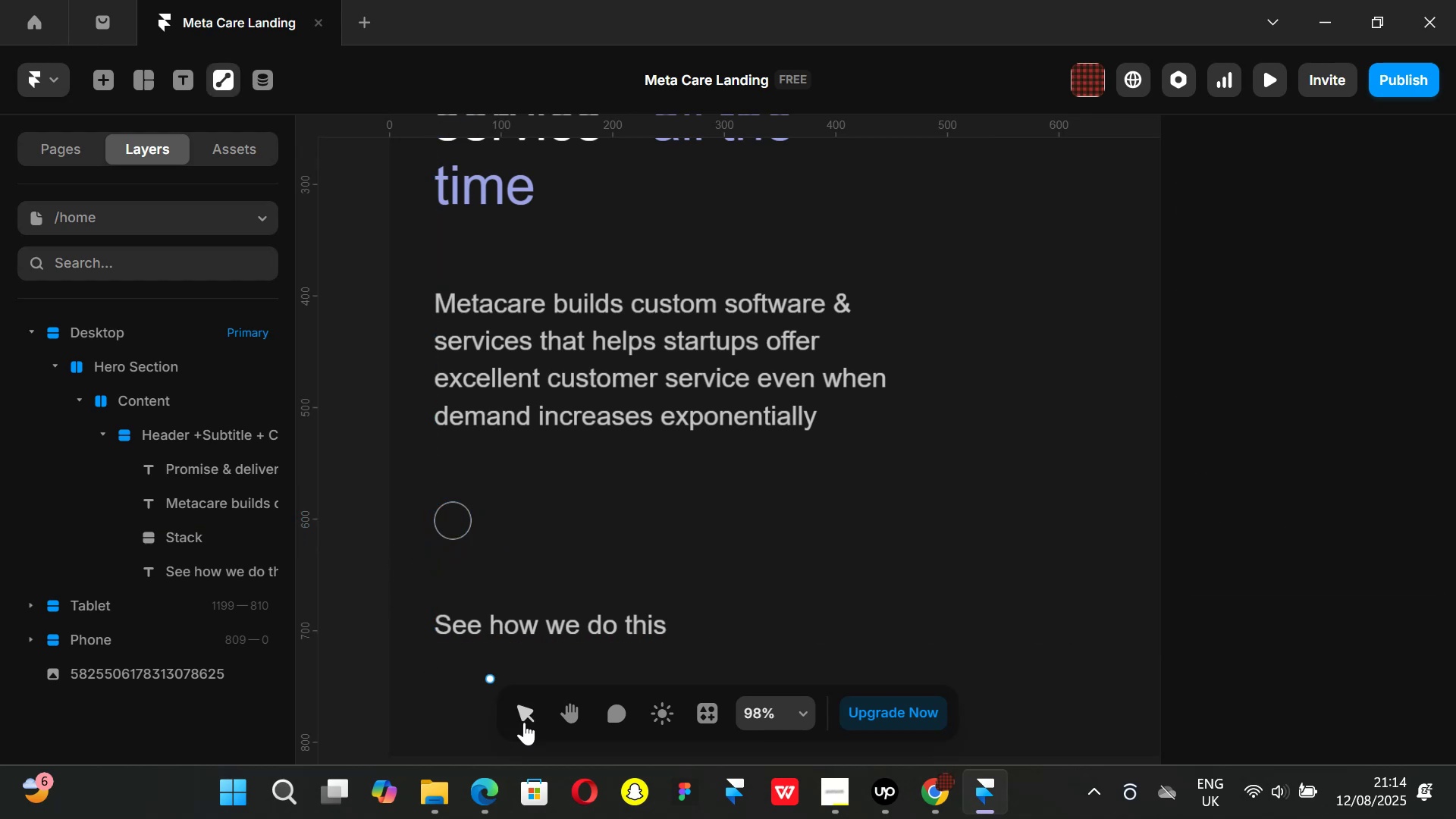 
left_click([530, 708])
 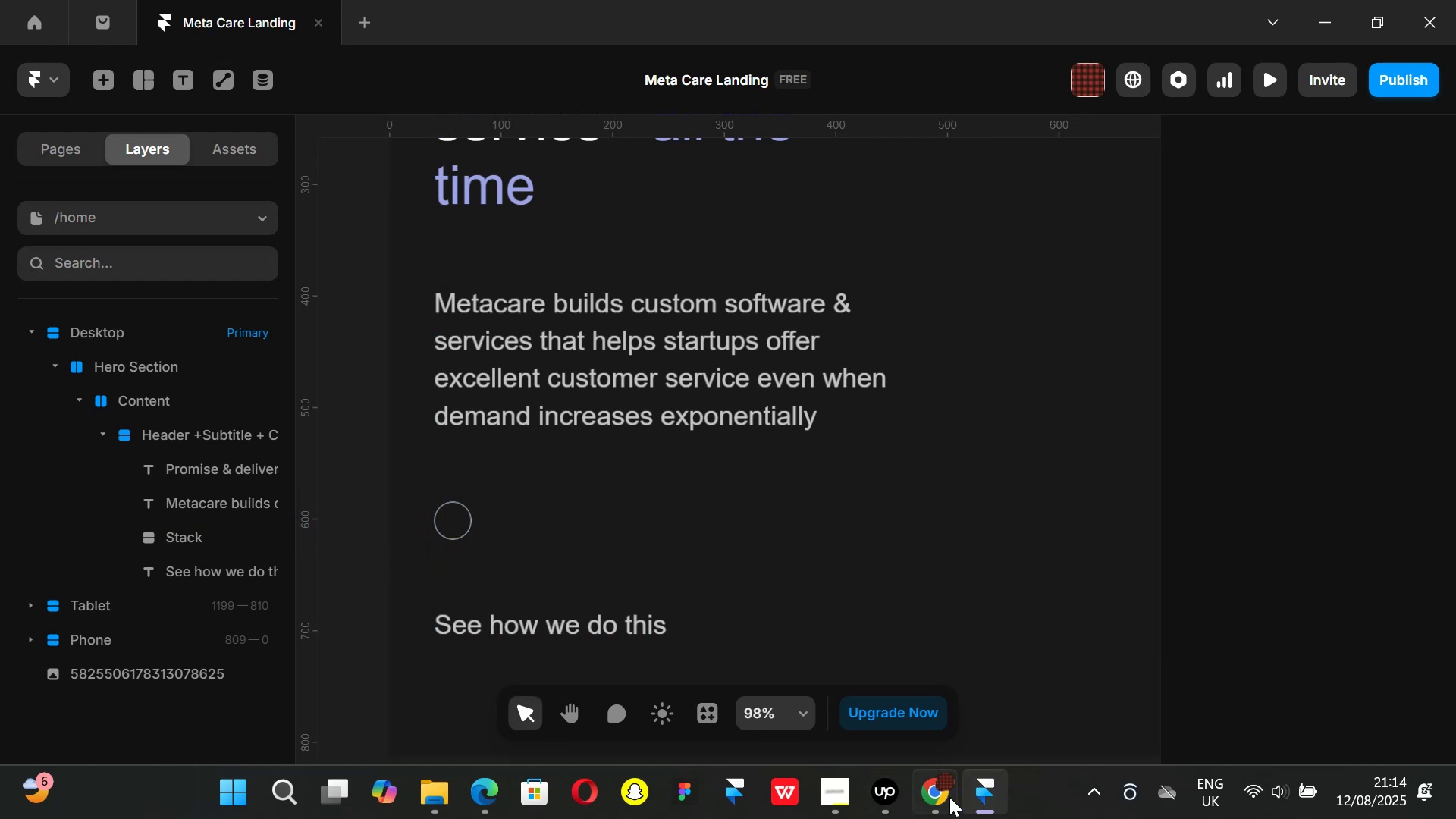 
left_click([927, 799])
 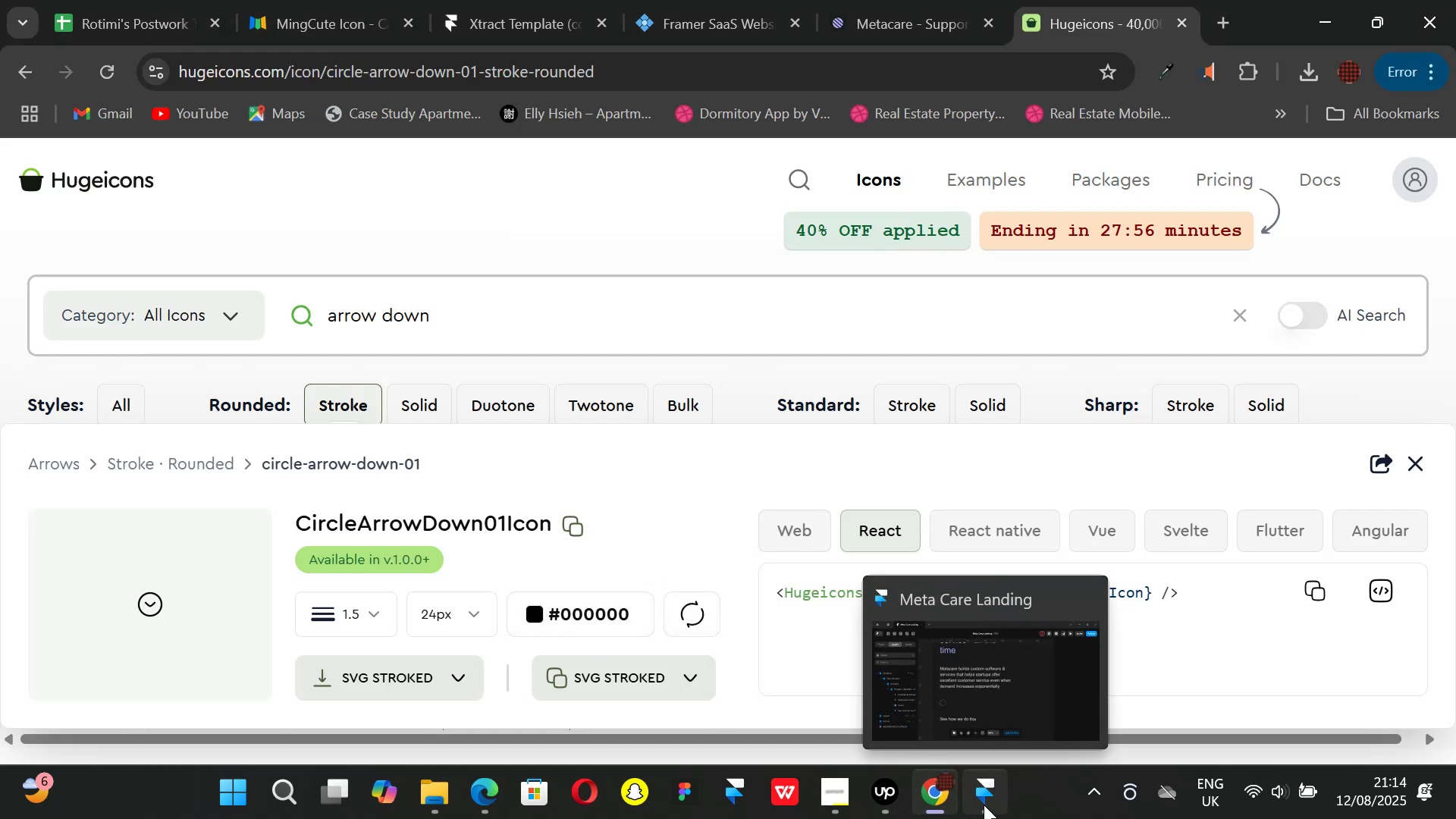 
wait(5.09)
 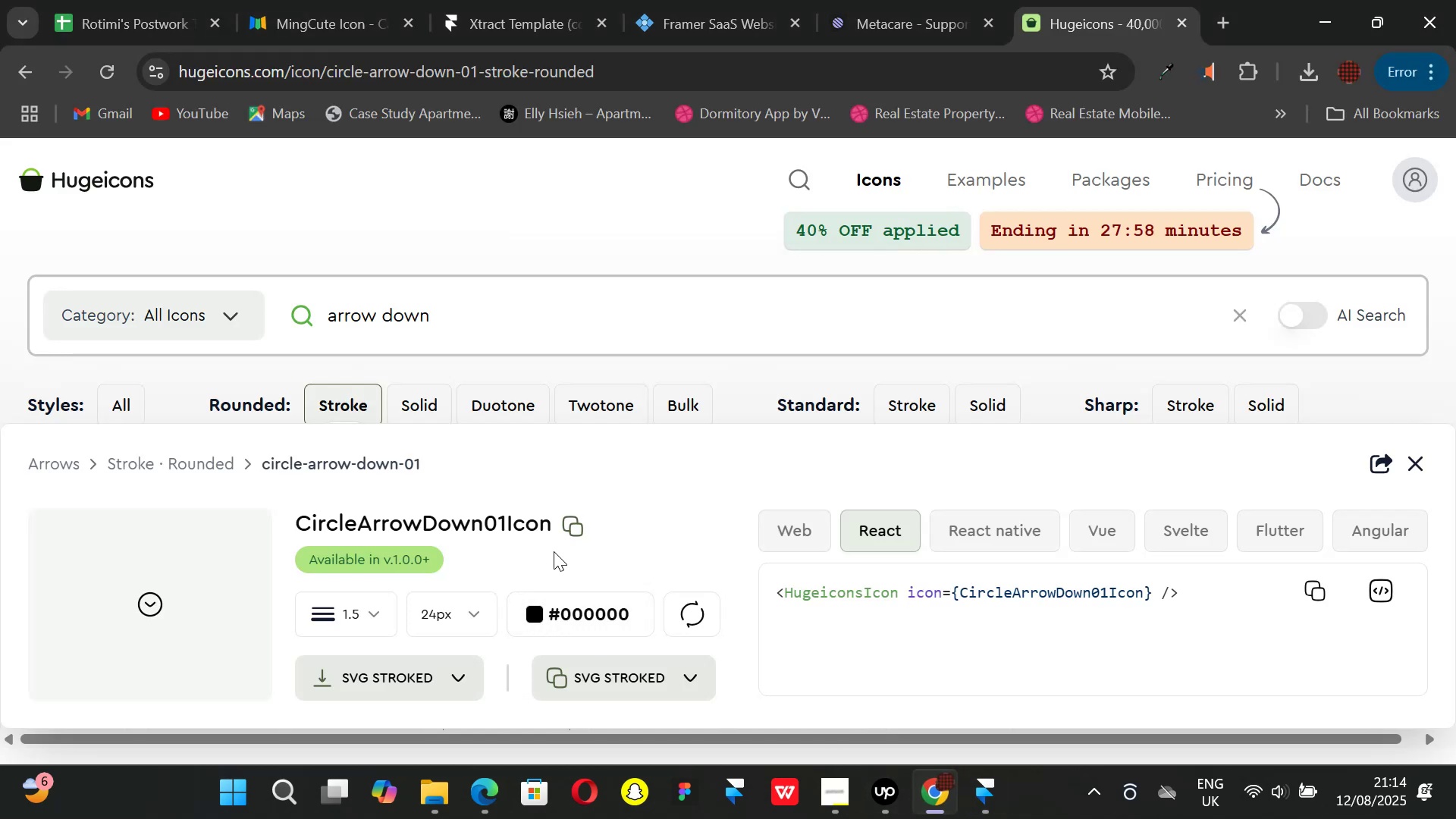 
left_click([984, 805])
 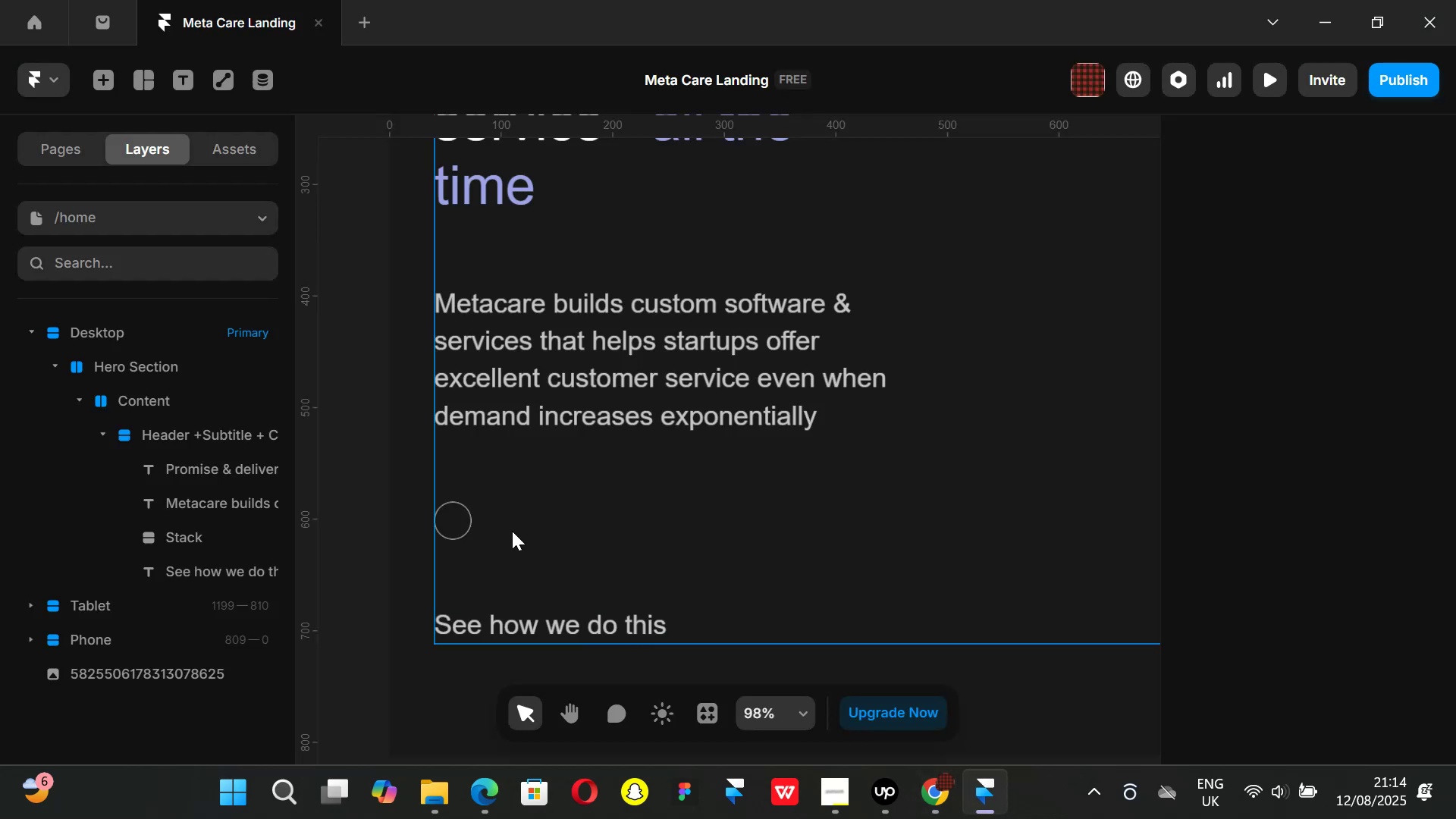 
left_click([515, 531])
 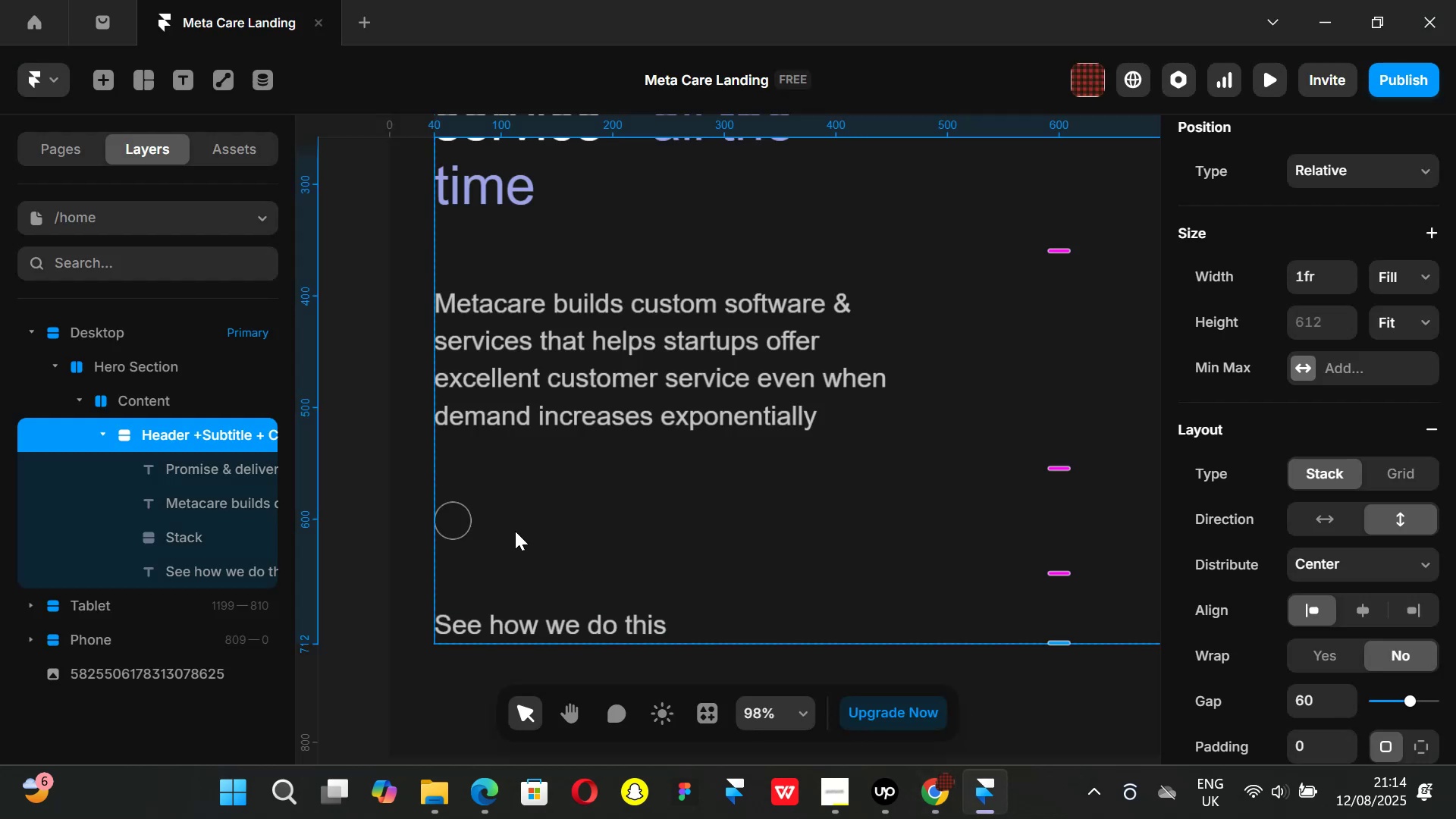 
key(Control+ControlLeft)
 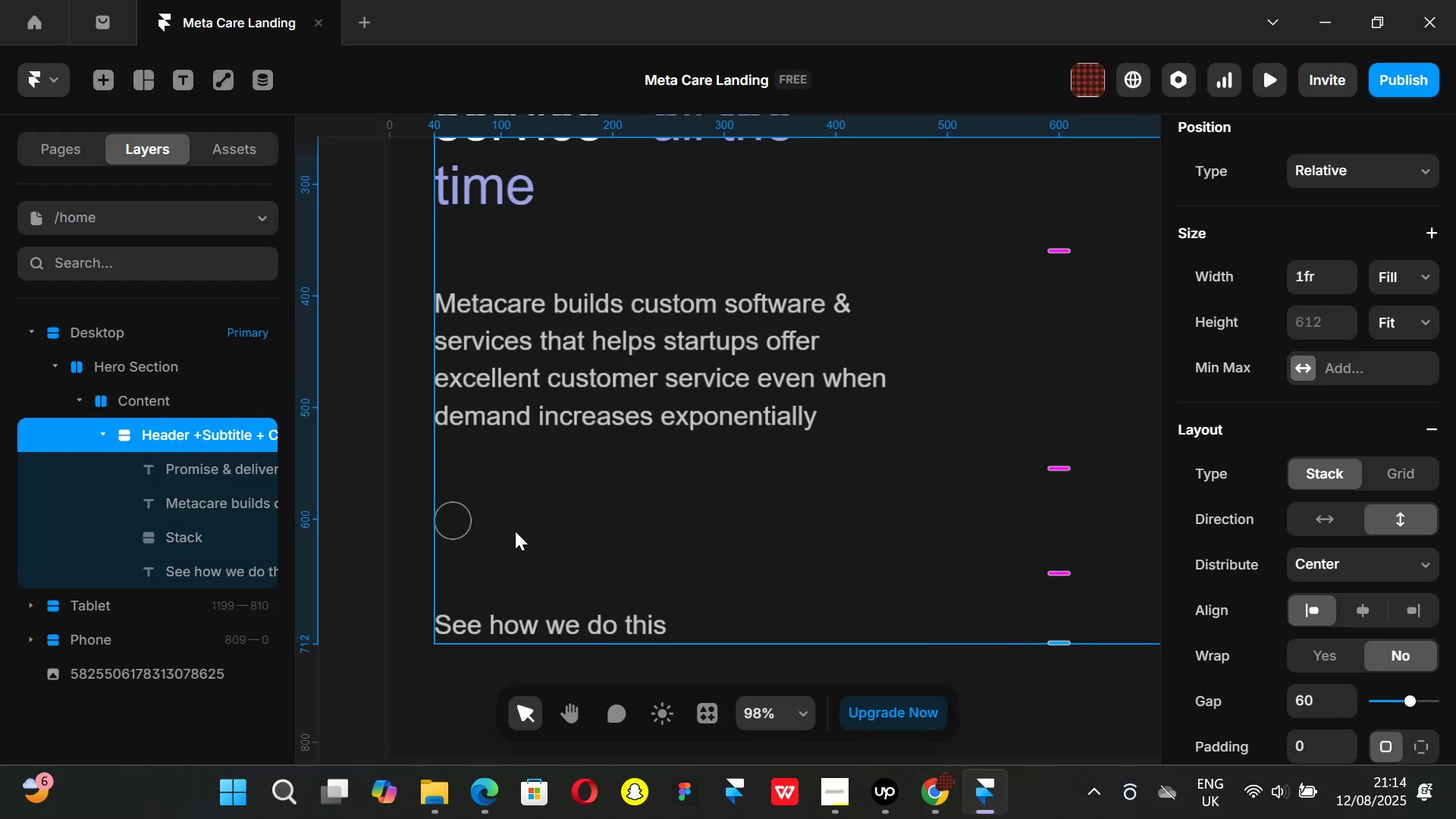 
key(Control+V)
 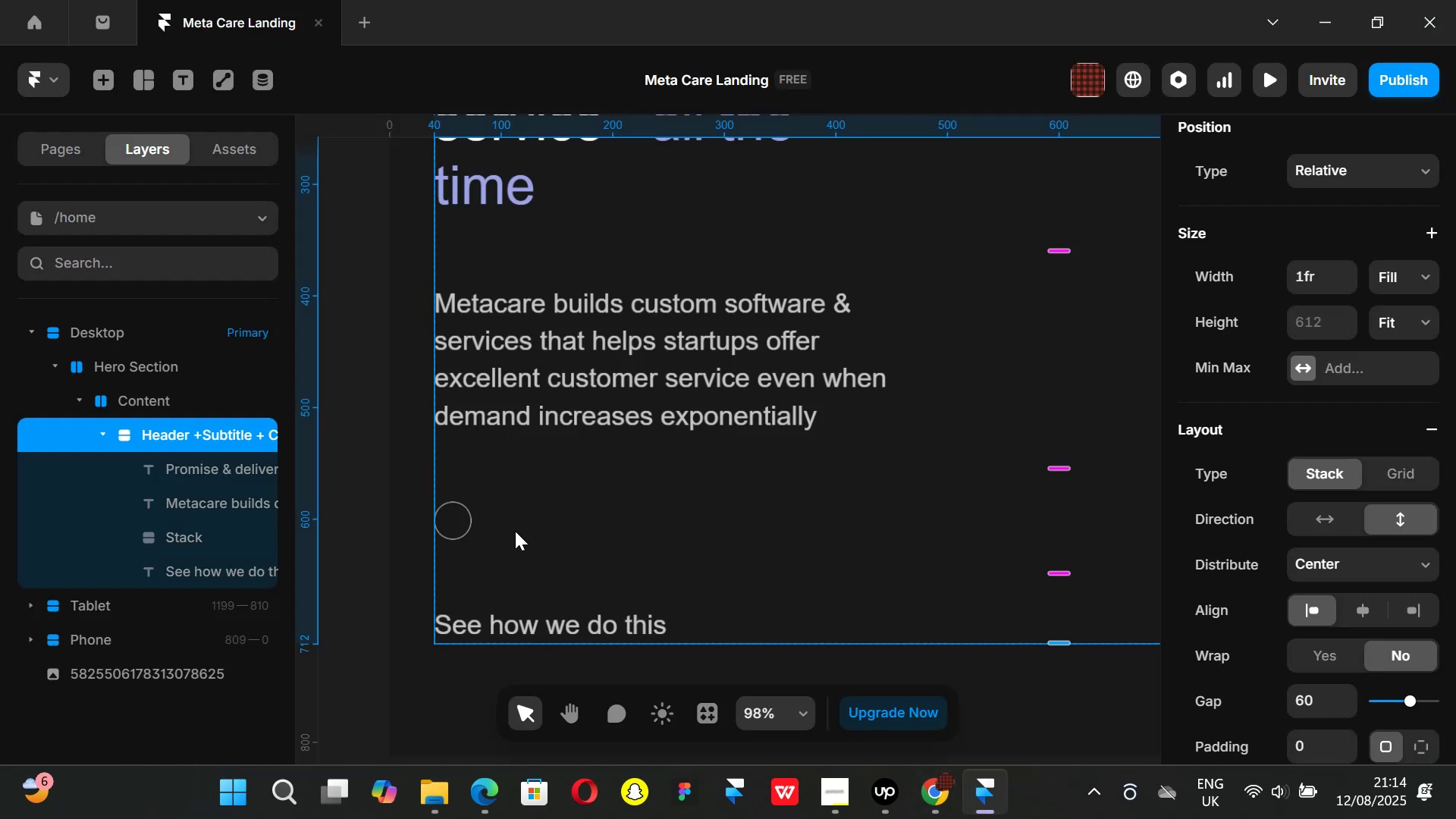 
key(Control+ControlLeft)
 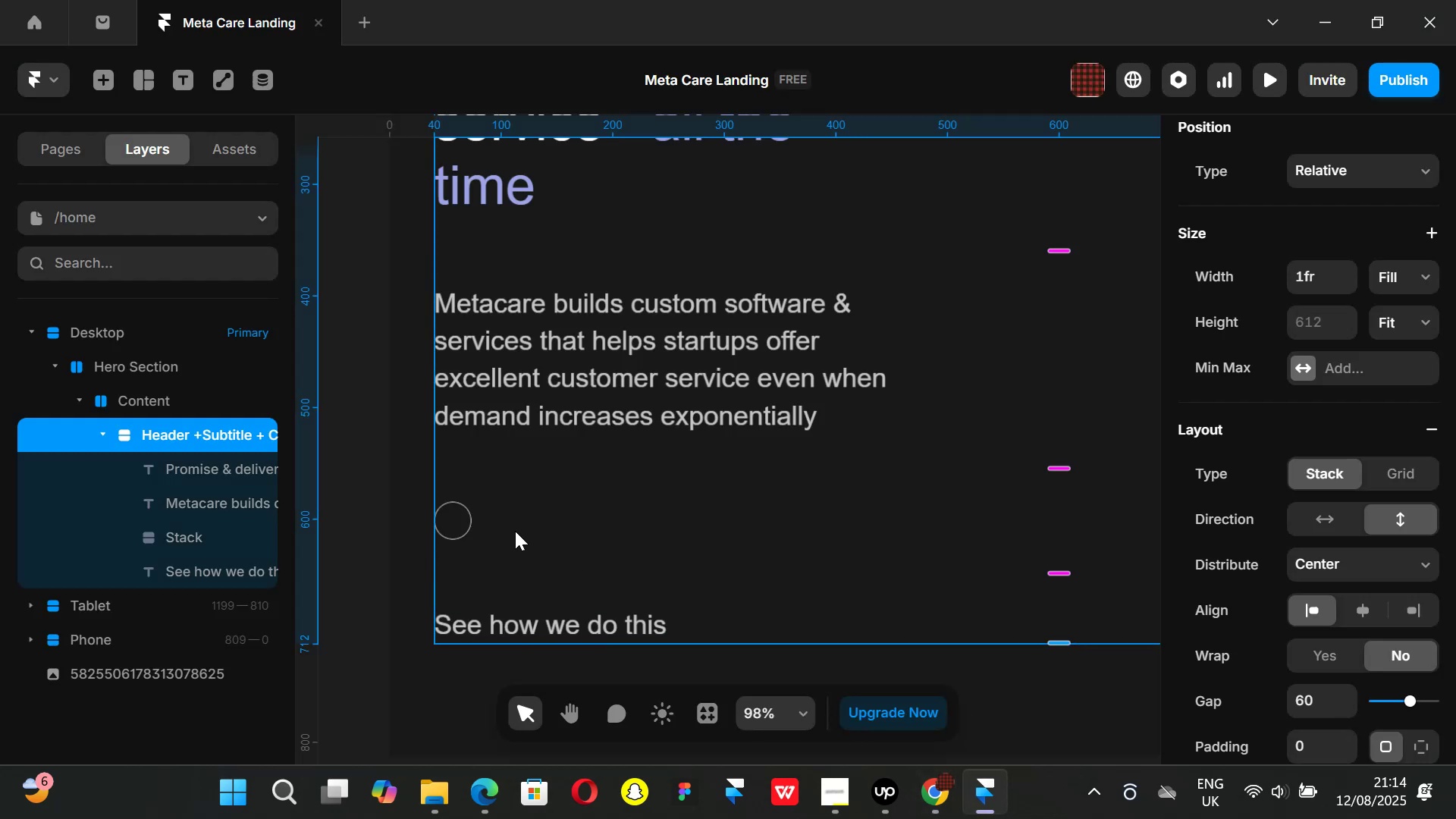 
key(Control+V)
 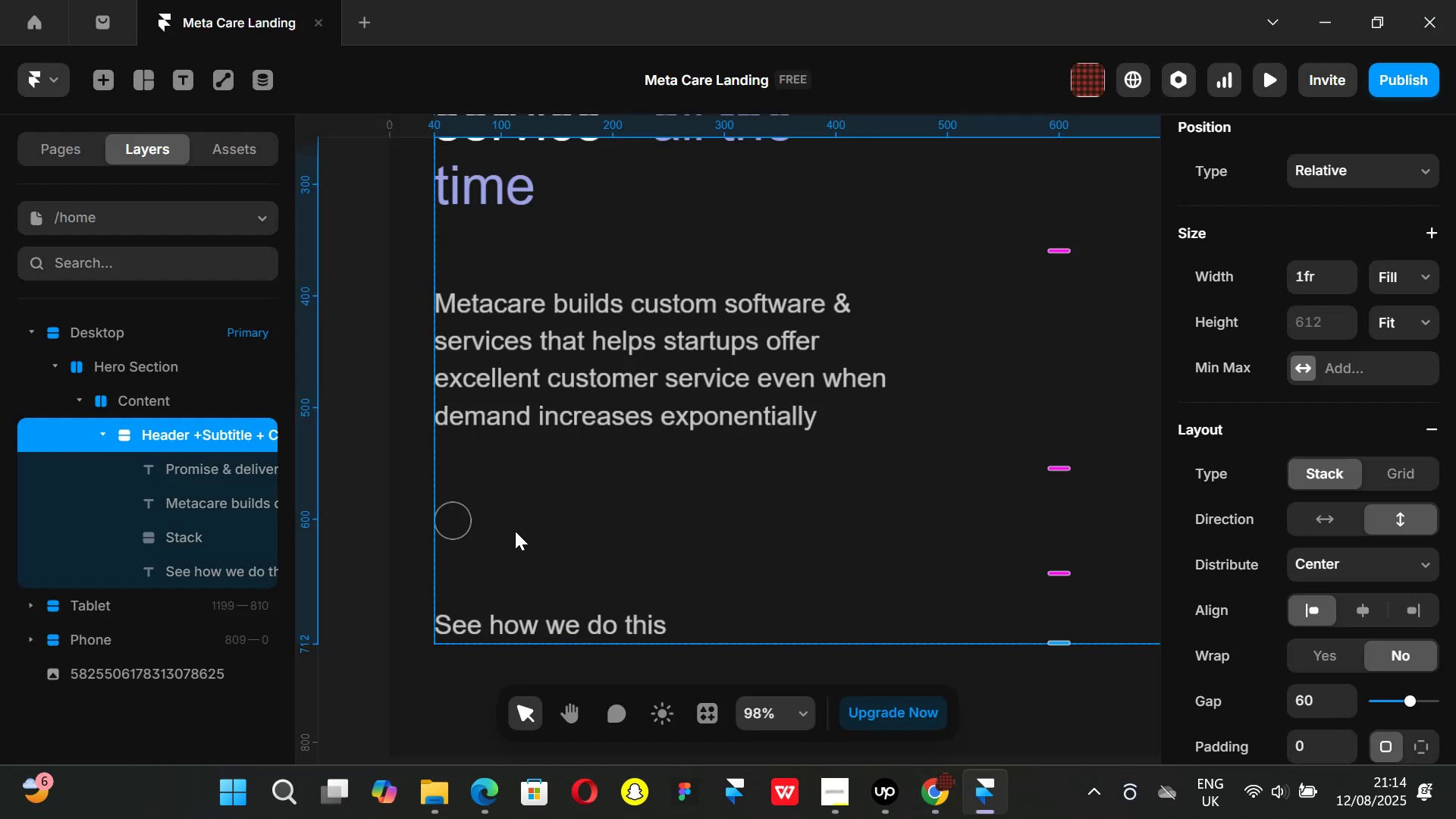 
key(Control+ControlLeft)
 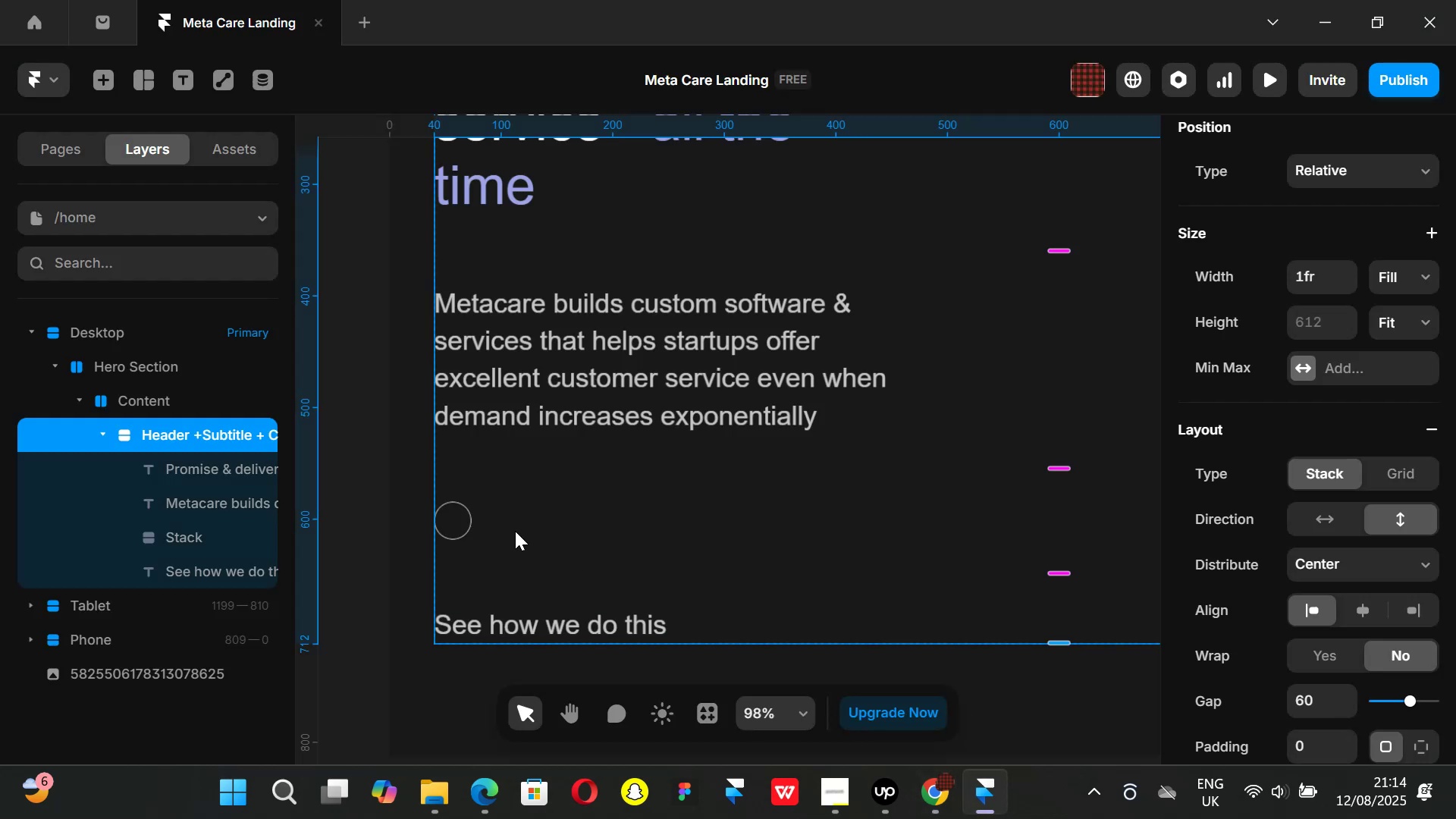 
key(Control+V)
 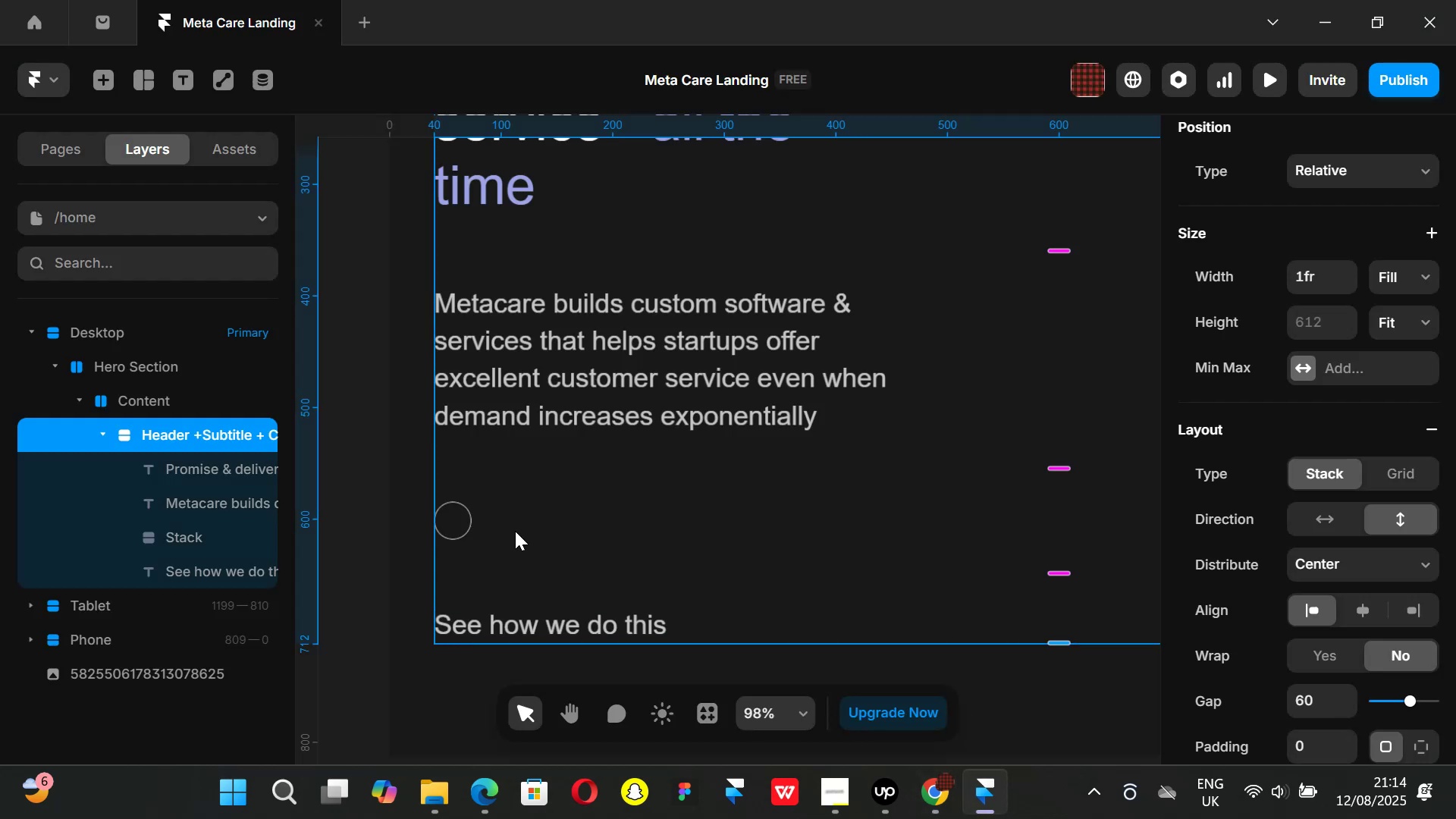 
key(Control+ControlLeft)
 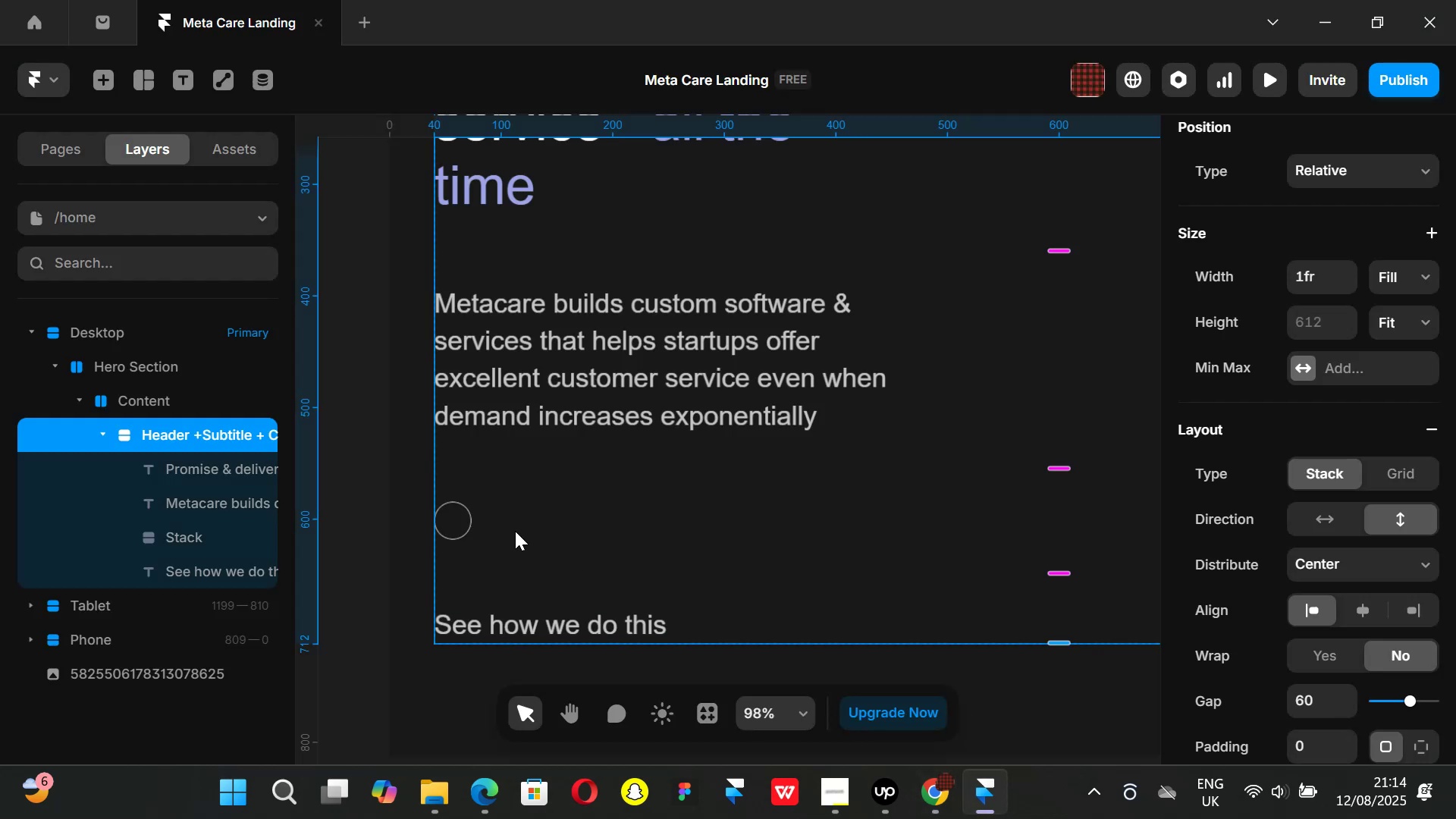 
key(Control+V)
 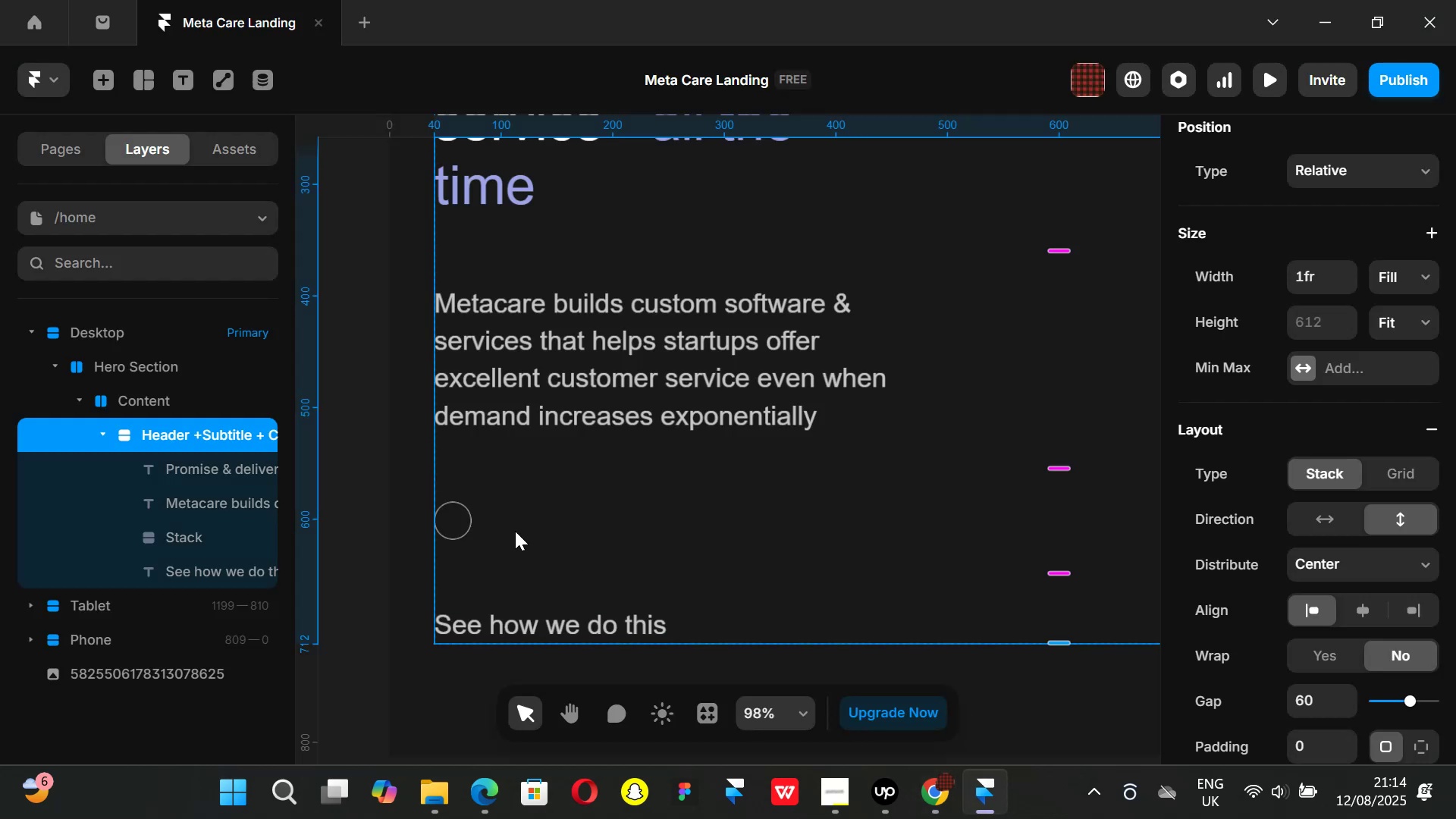 
key(Control+ControlLeft)
 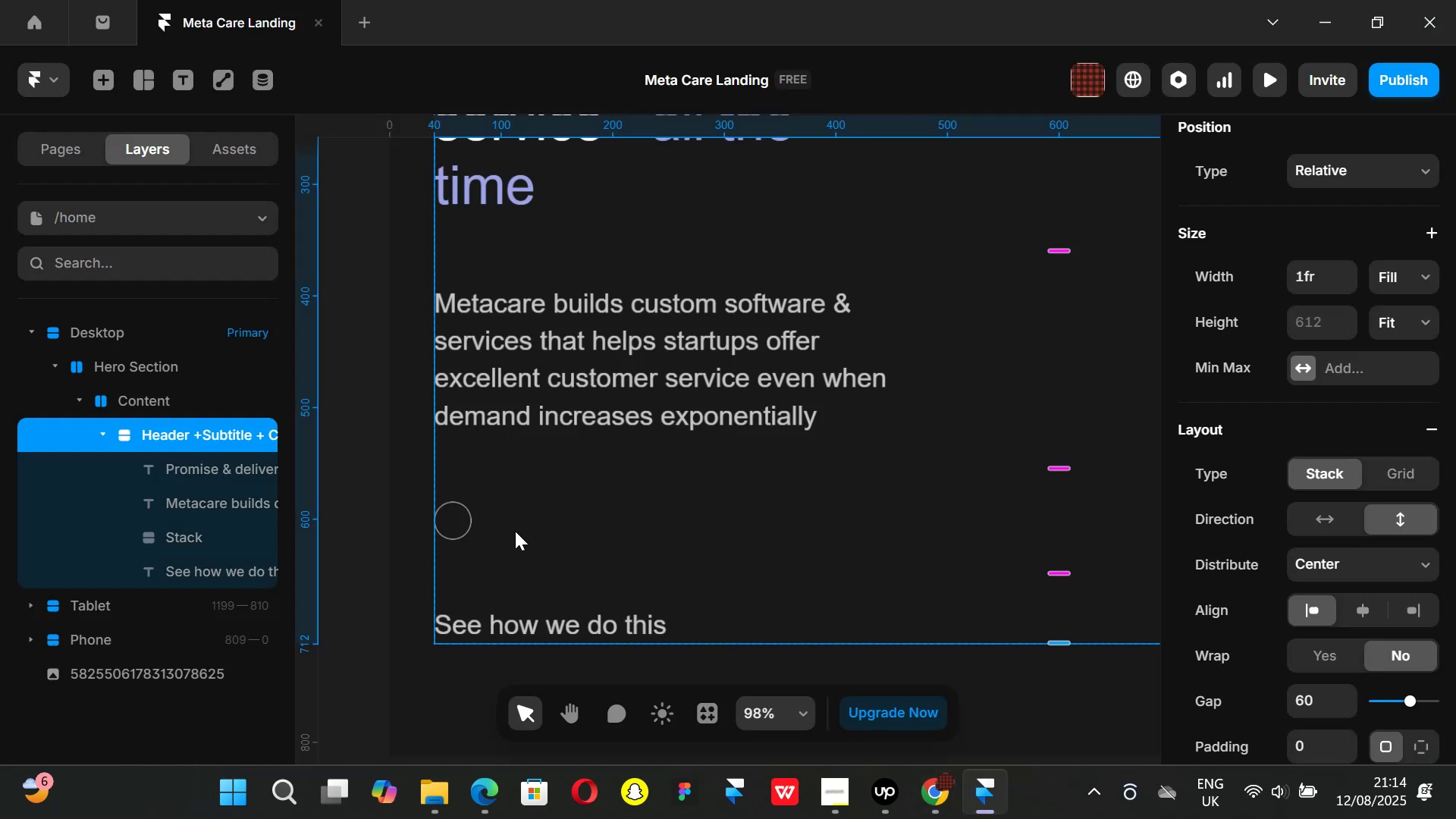 
key(Control+V)
 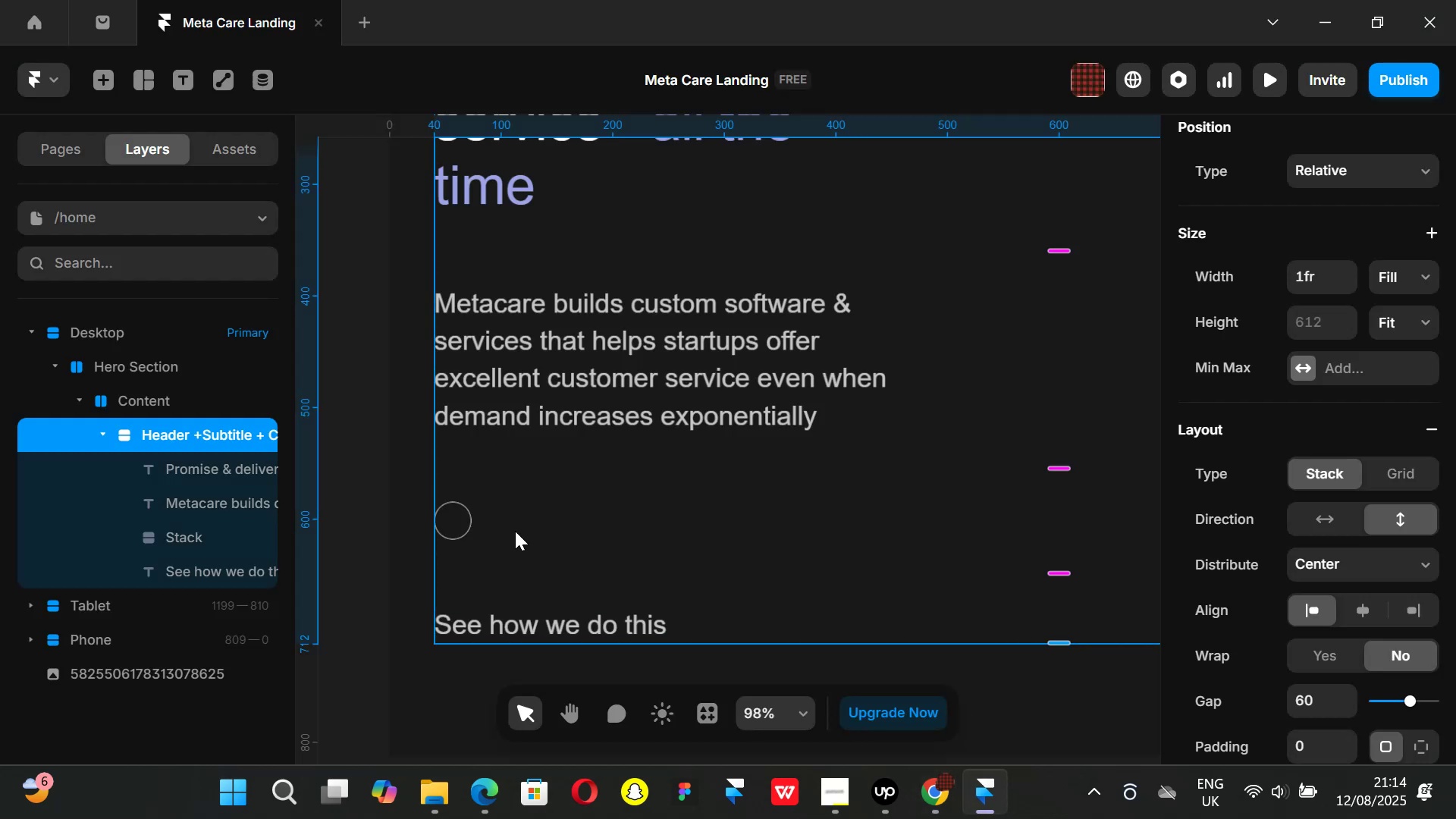 
key(Control+ControlLeft)
 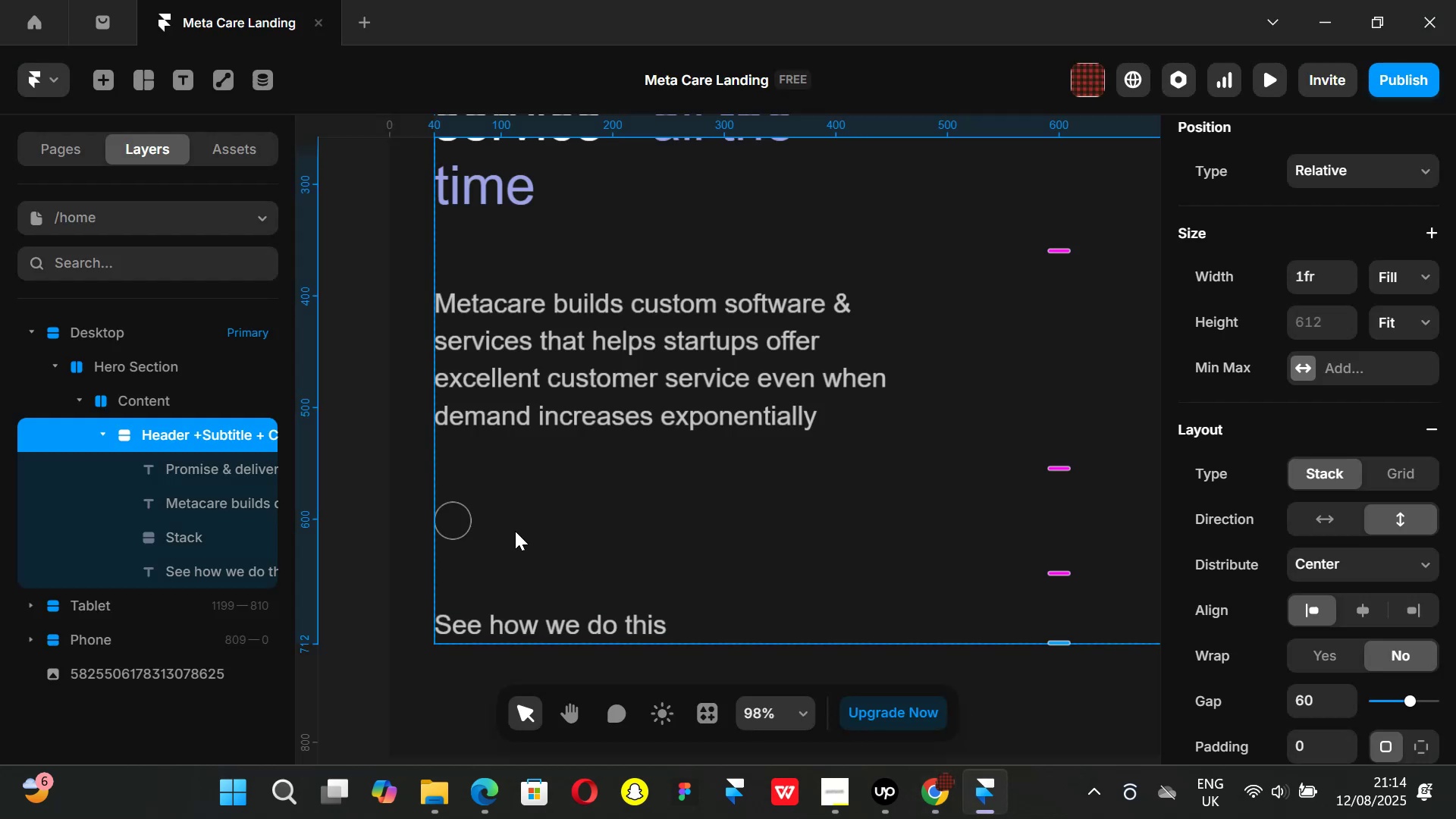 
key(Control+V)
 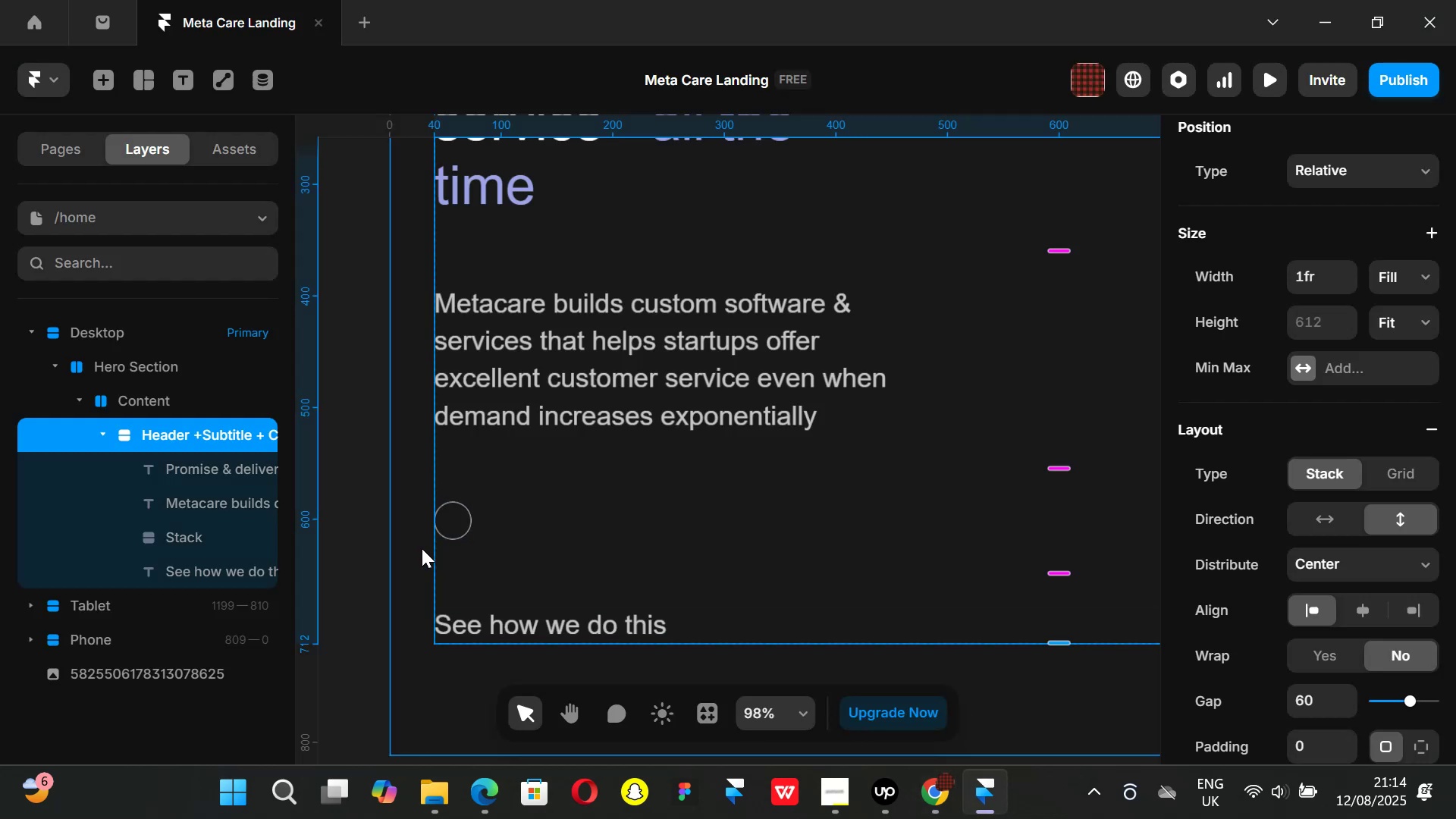 
left_click([375, 542])
 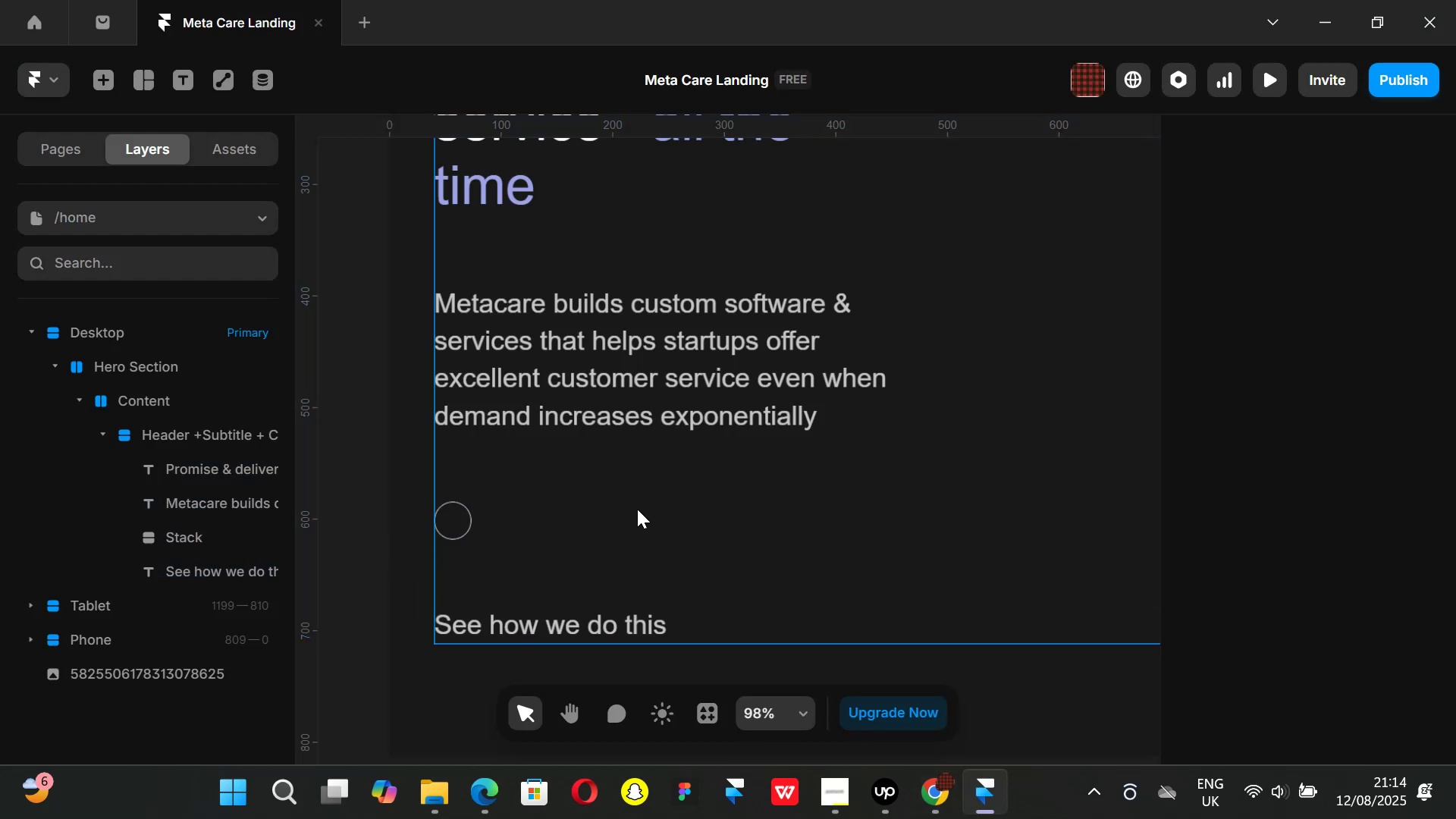 
hold_key(key=ControlLeft, duration=0.66)
scroll: coordinate [634, 505], scroll_direction: down, amount: 6.0
 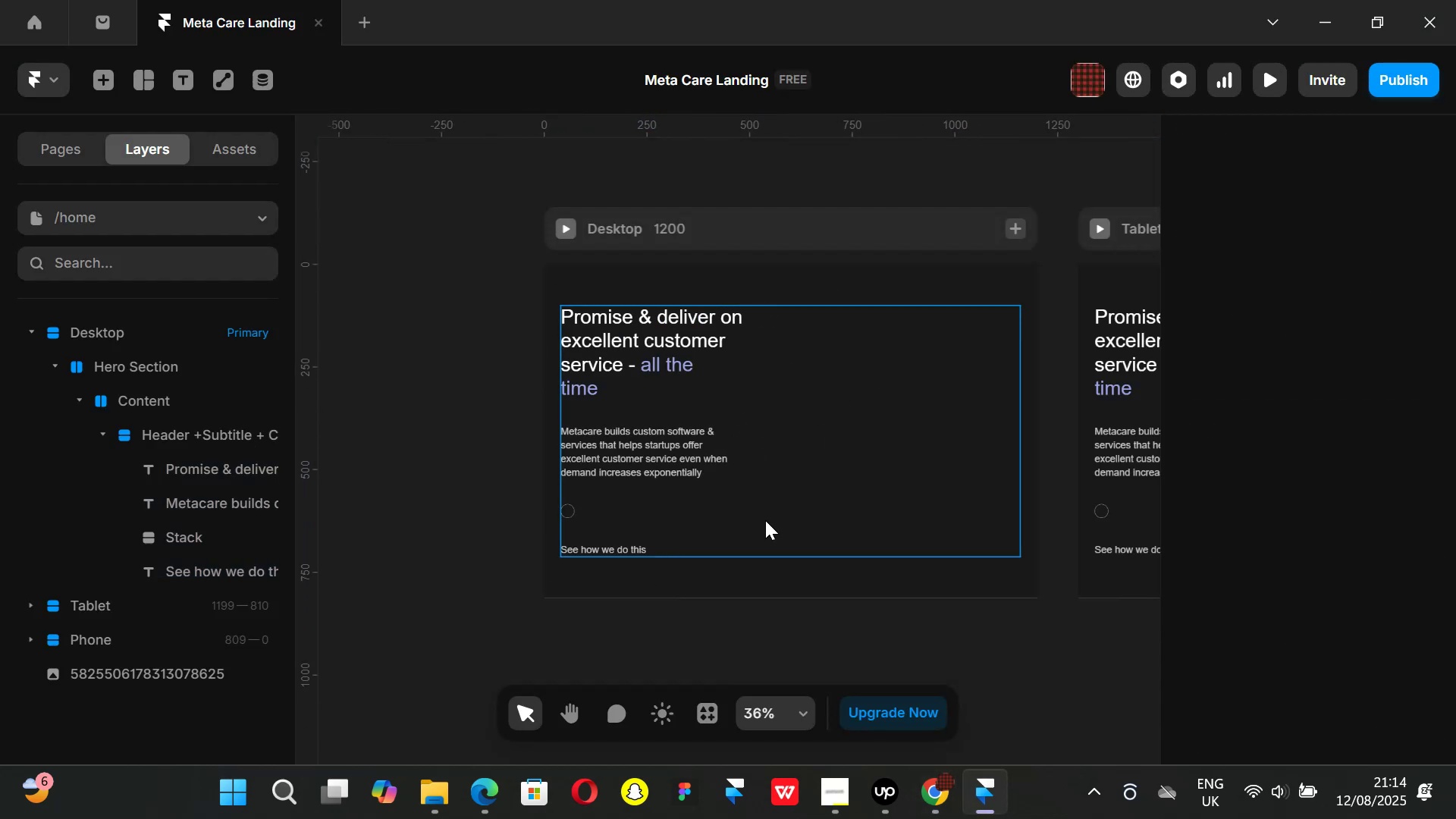 
left_click([765, 520])
 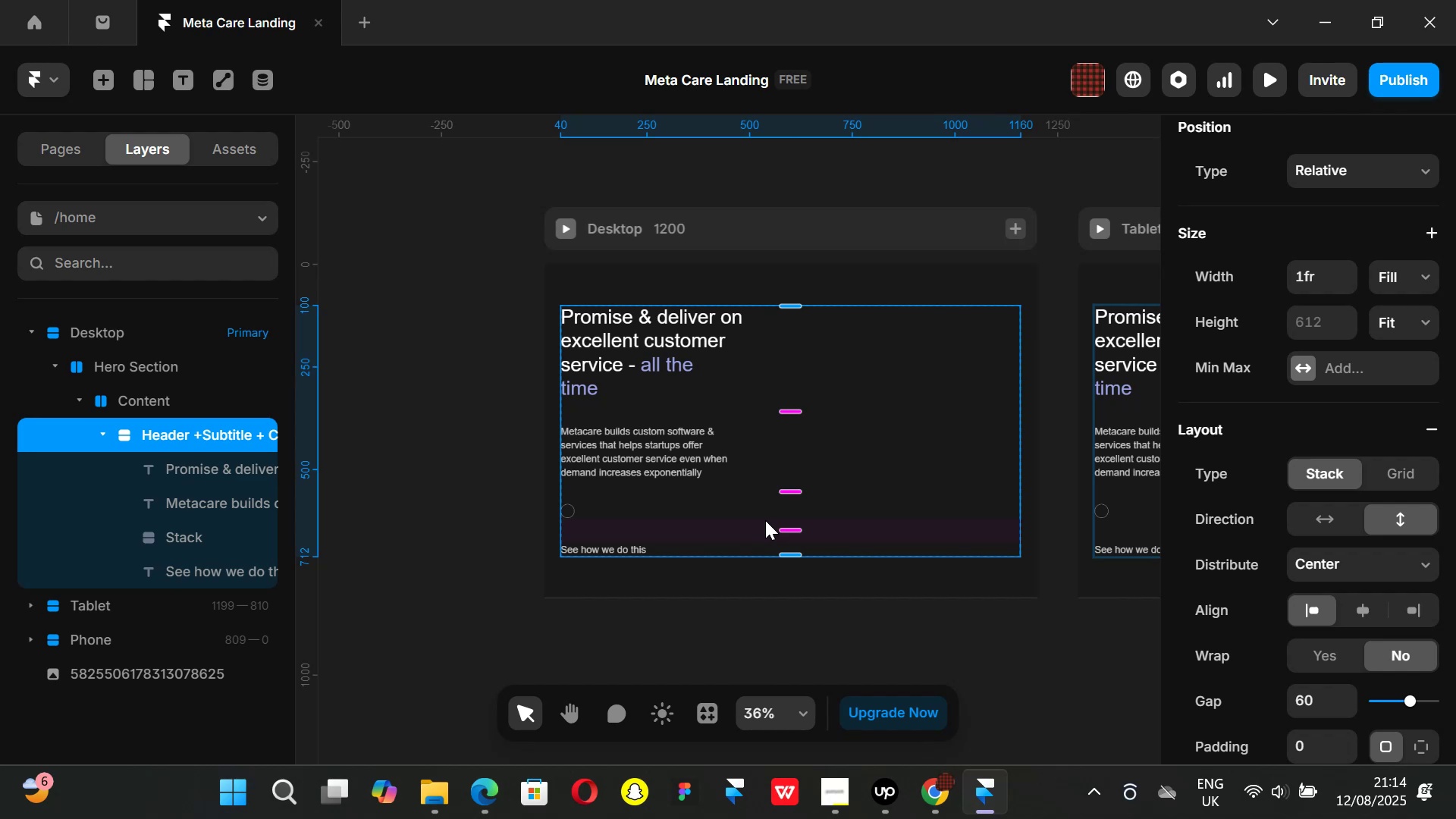 
key(Control+ControlLeft)
 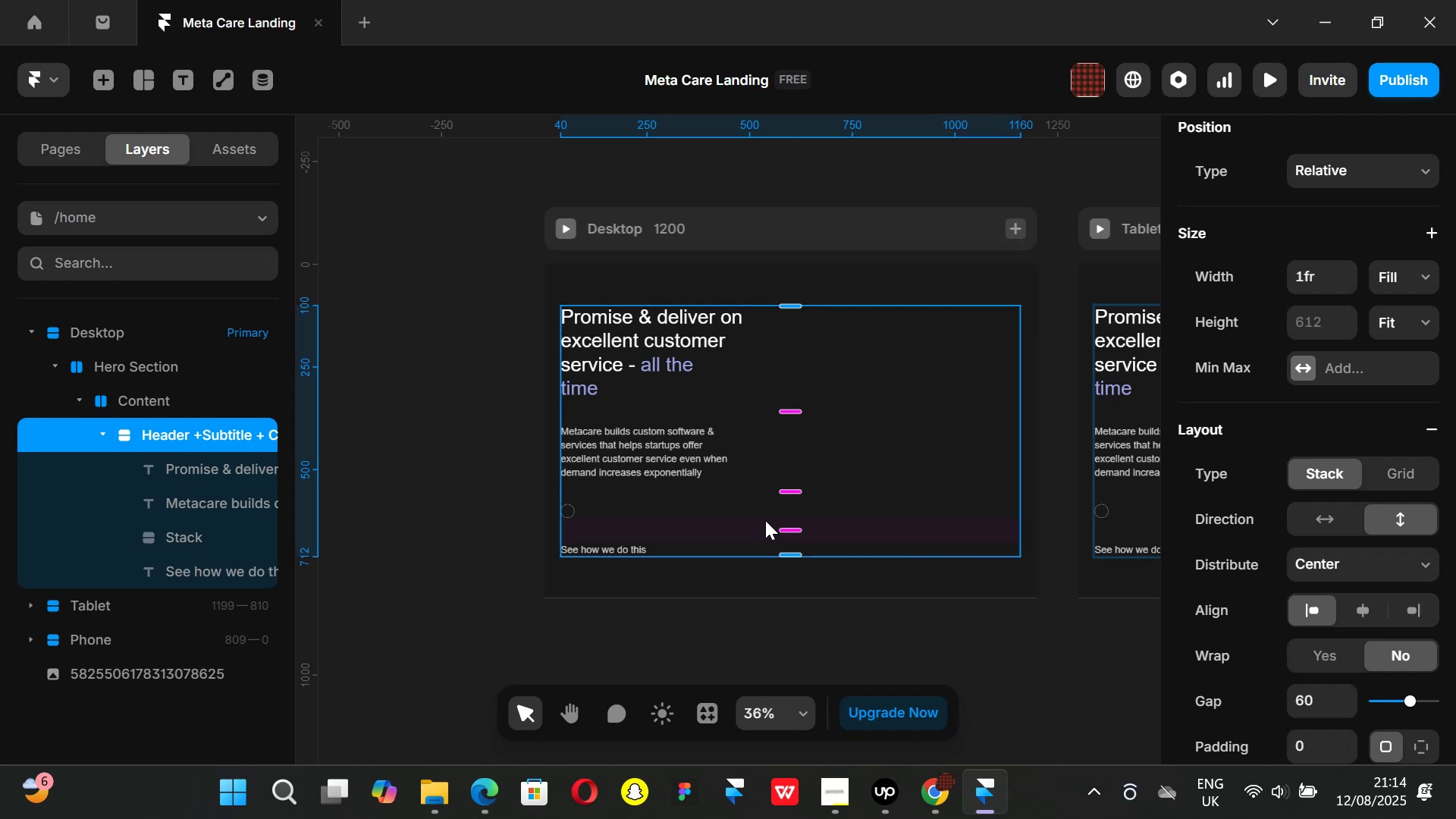 
key(Control+V)
 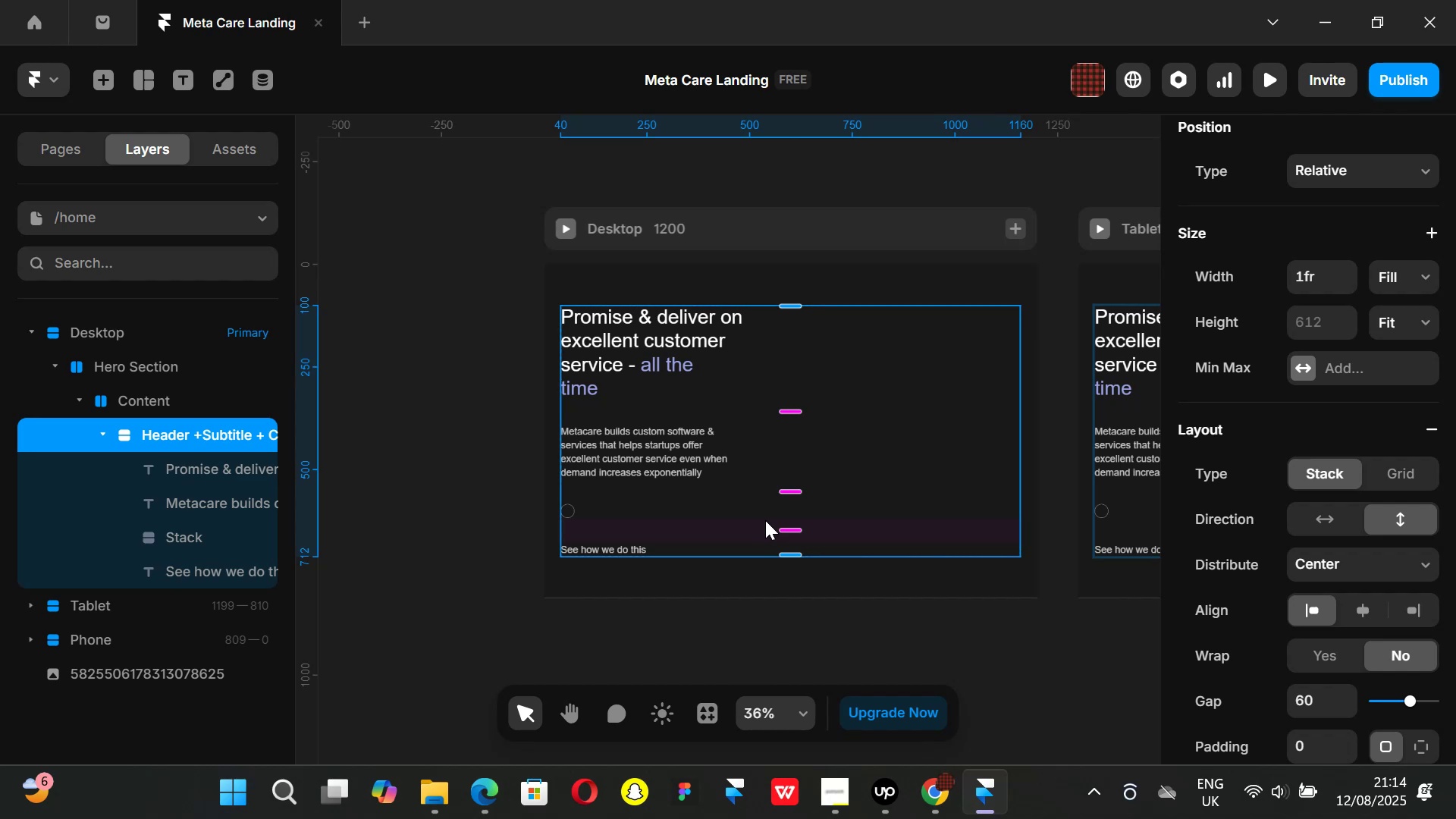 
key(Control+ControlLeft)
 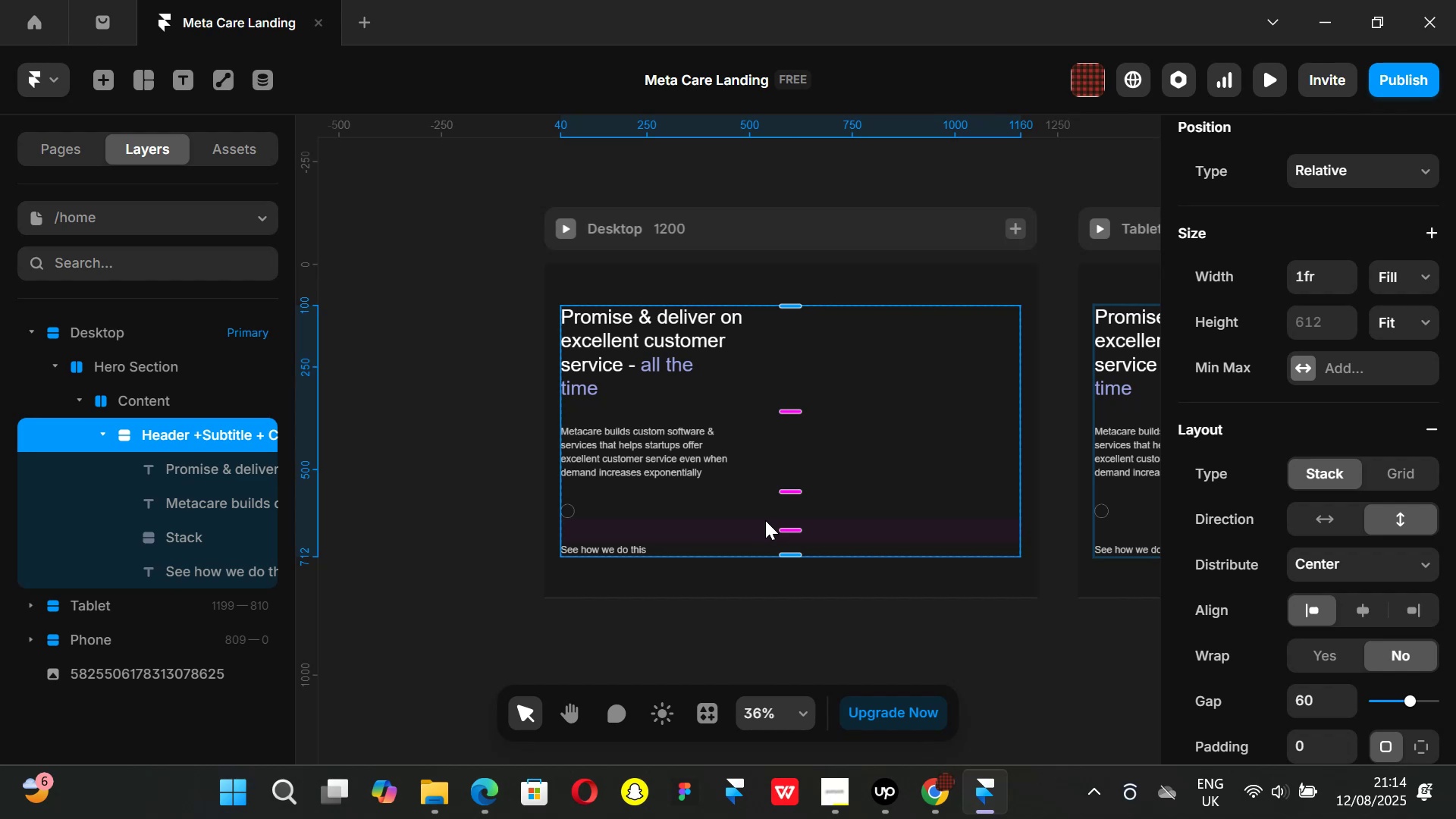 
key(Control+V)
 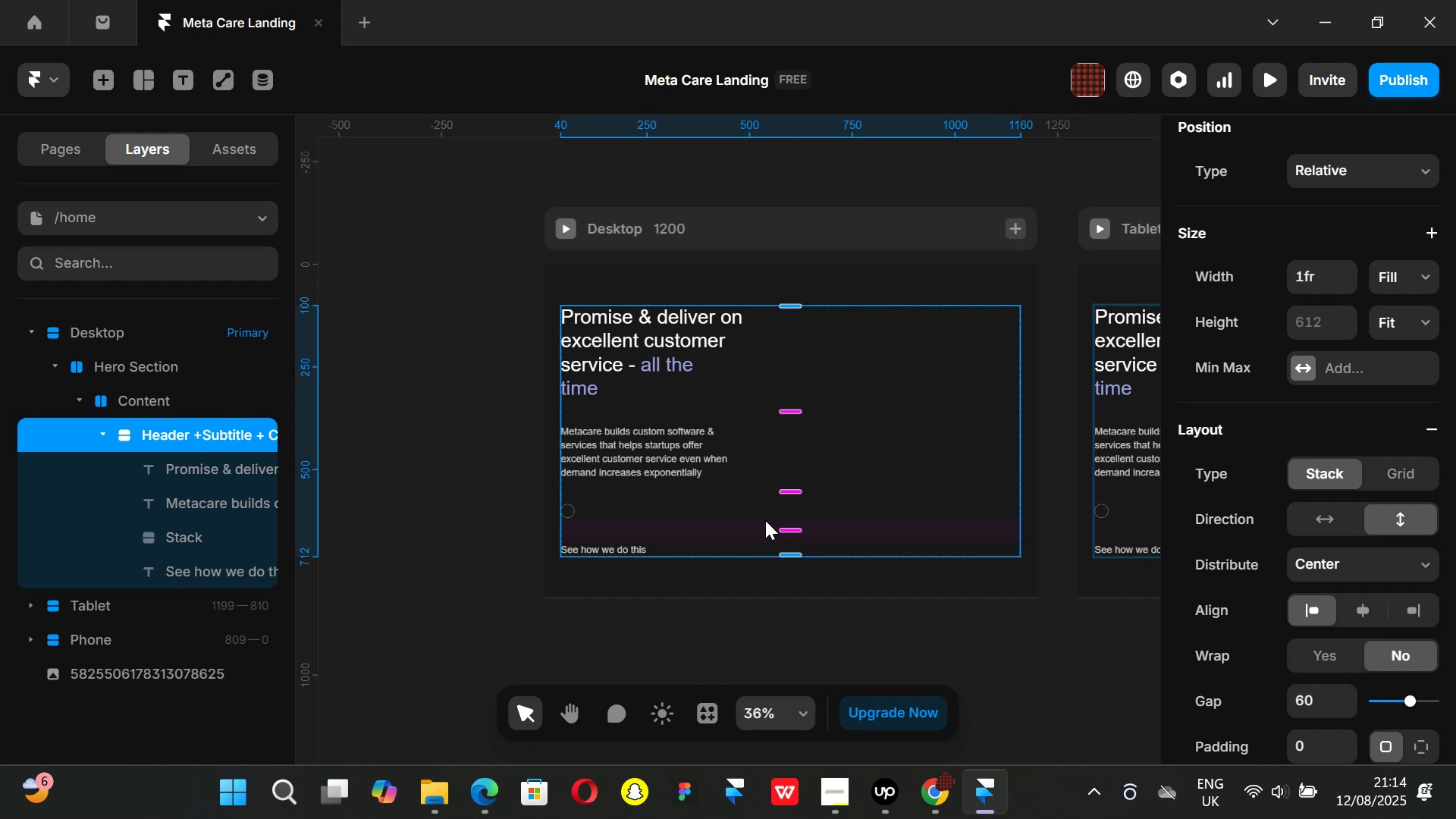 
key(Control+ControlLeft)
 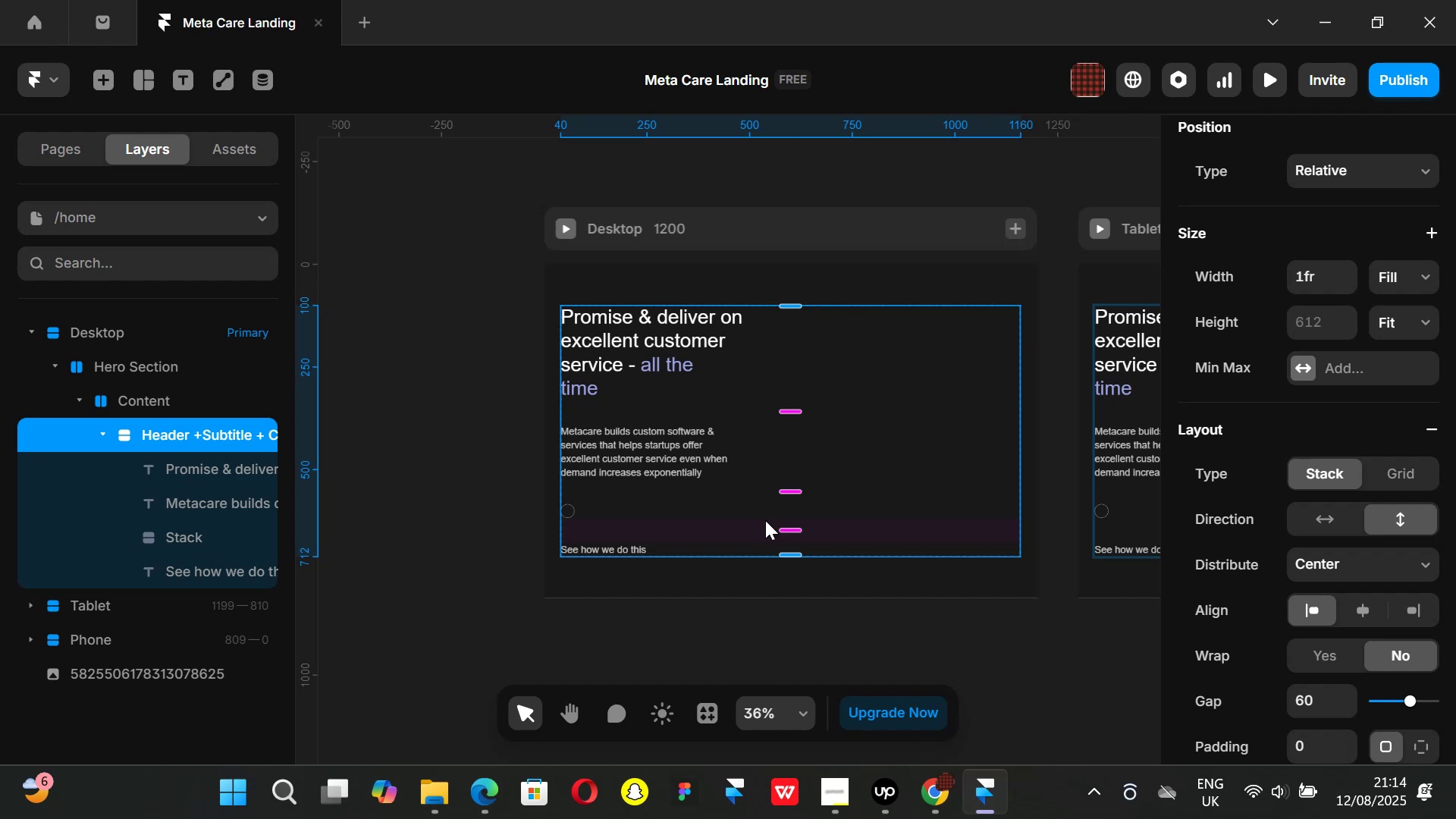 
key(Control+V)
 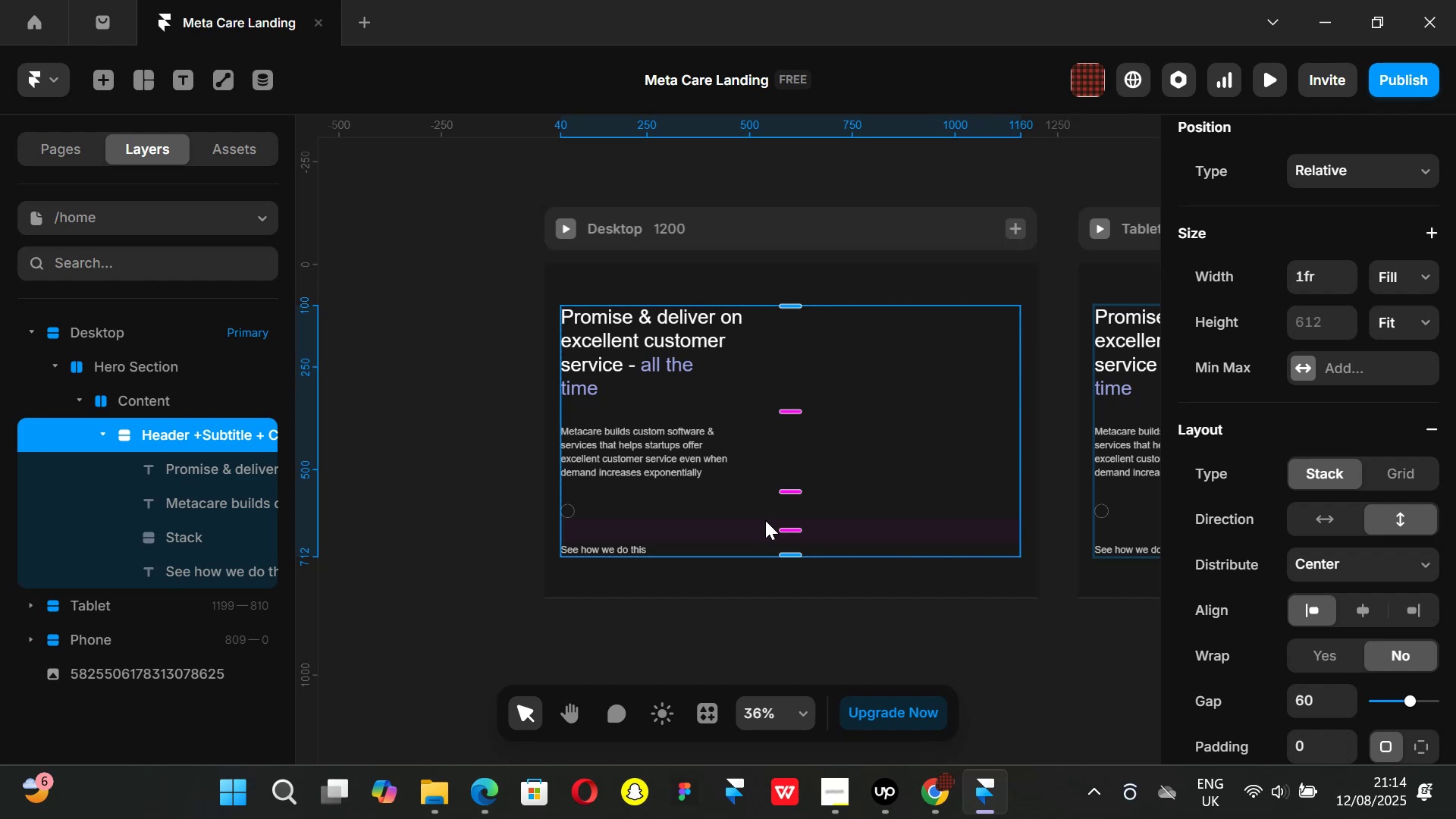 
key(Control+ControlLeft)
 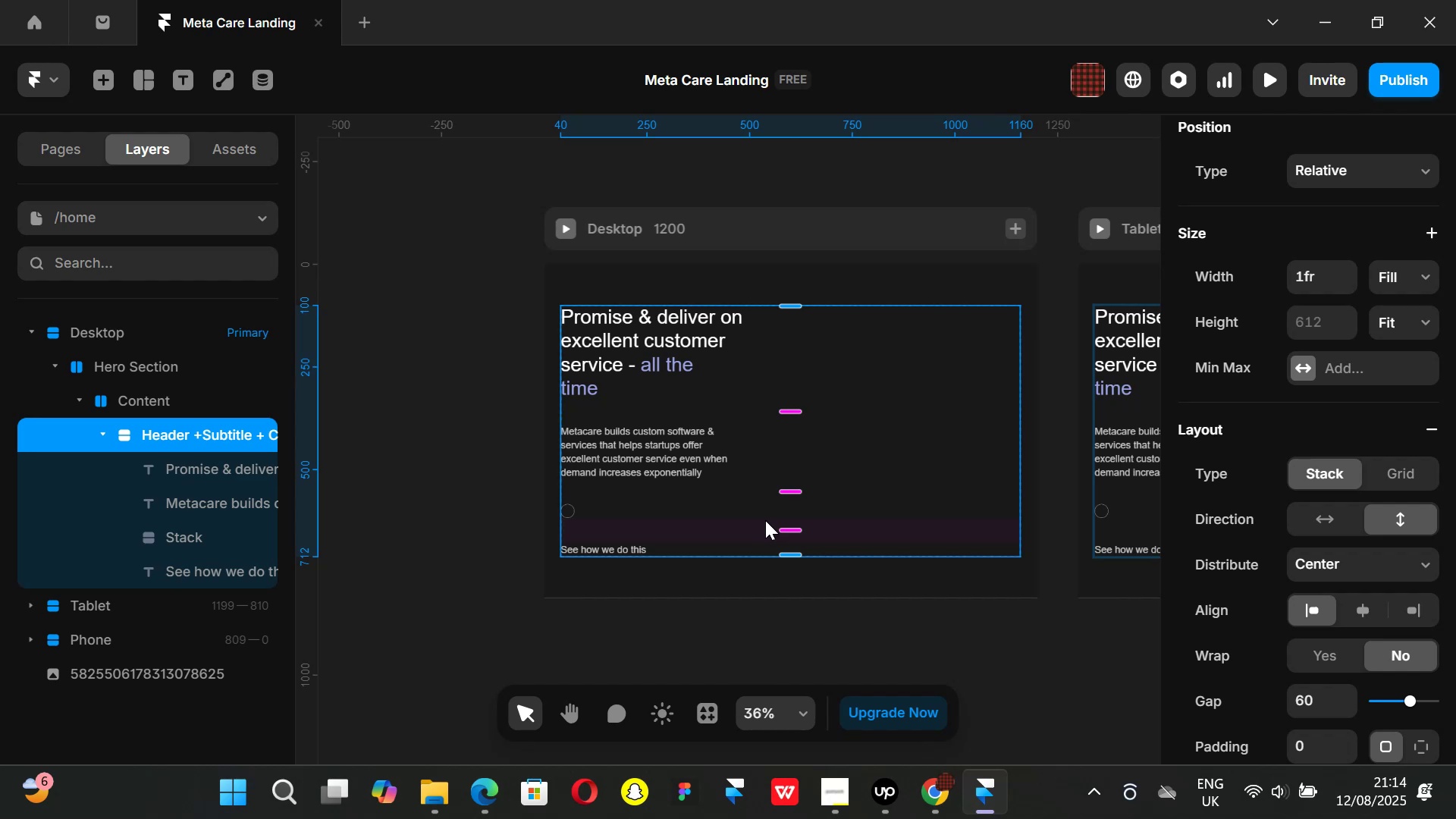 
key(Control+V)
 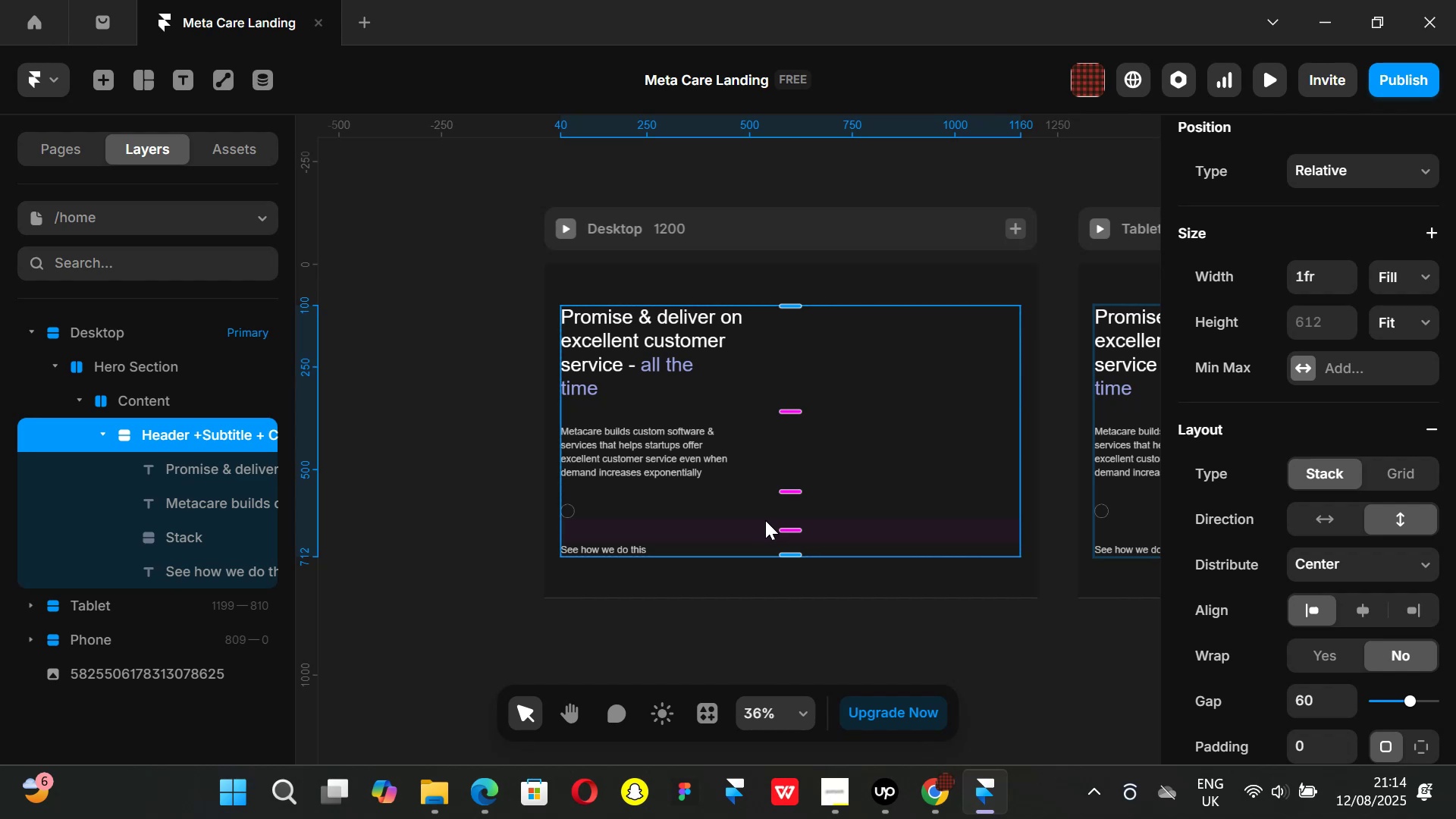 
key(V)
 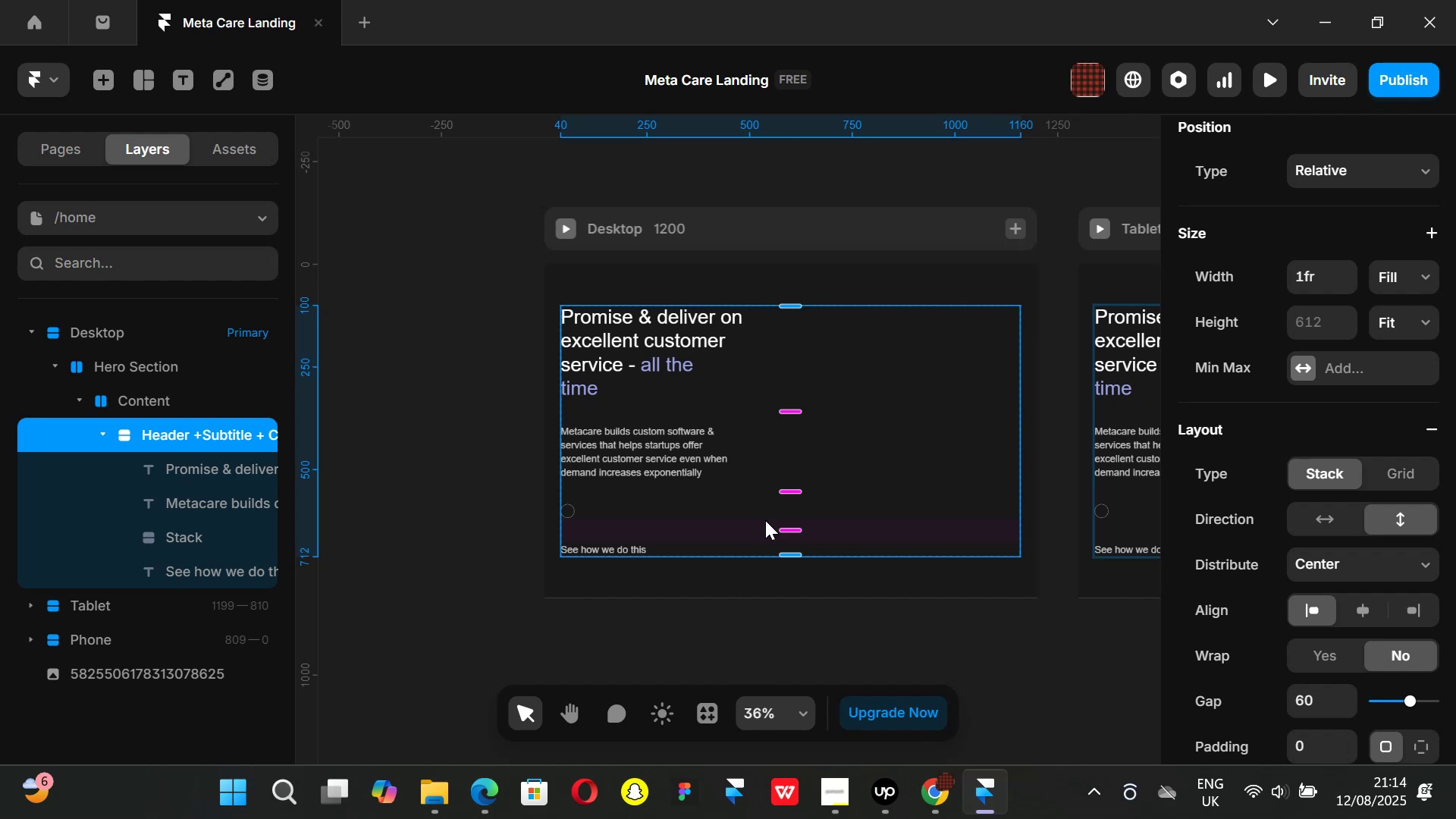 
key(Control+ControlLeft)
 